 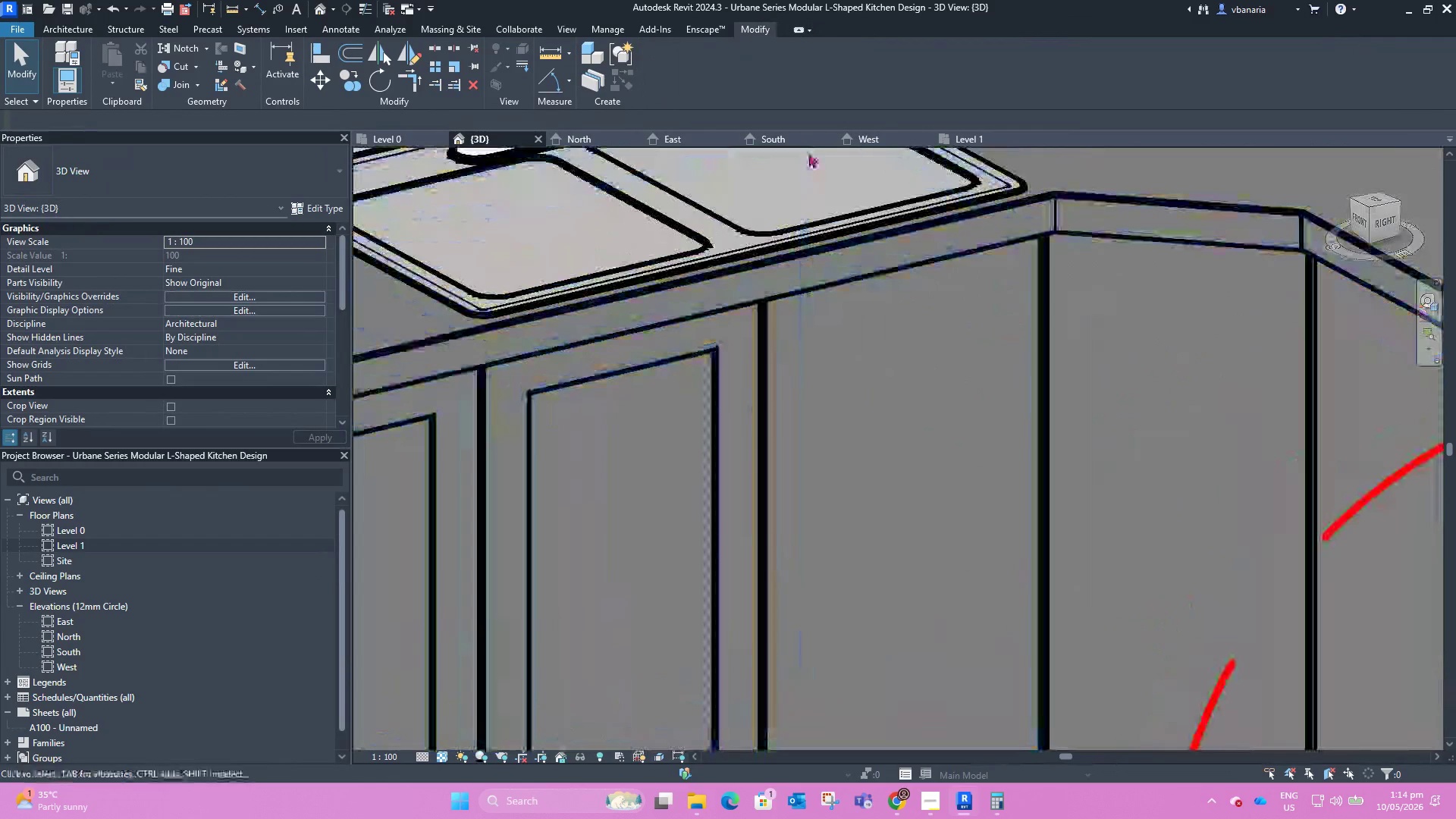 
scroll: coordinate [854, 375], scroll_direction: down, amount: 6.0
 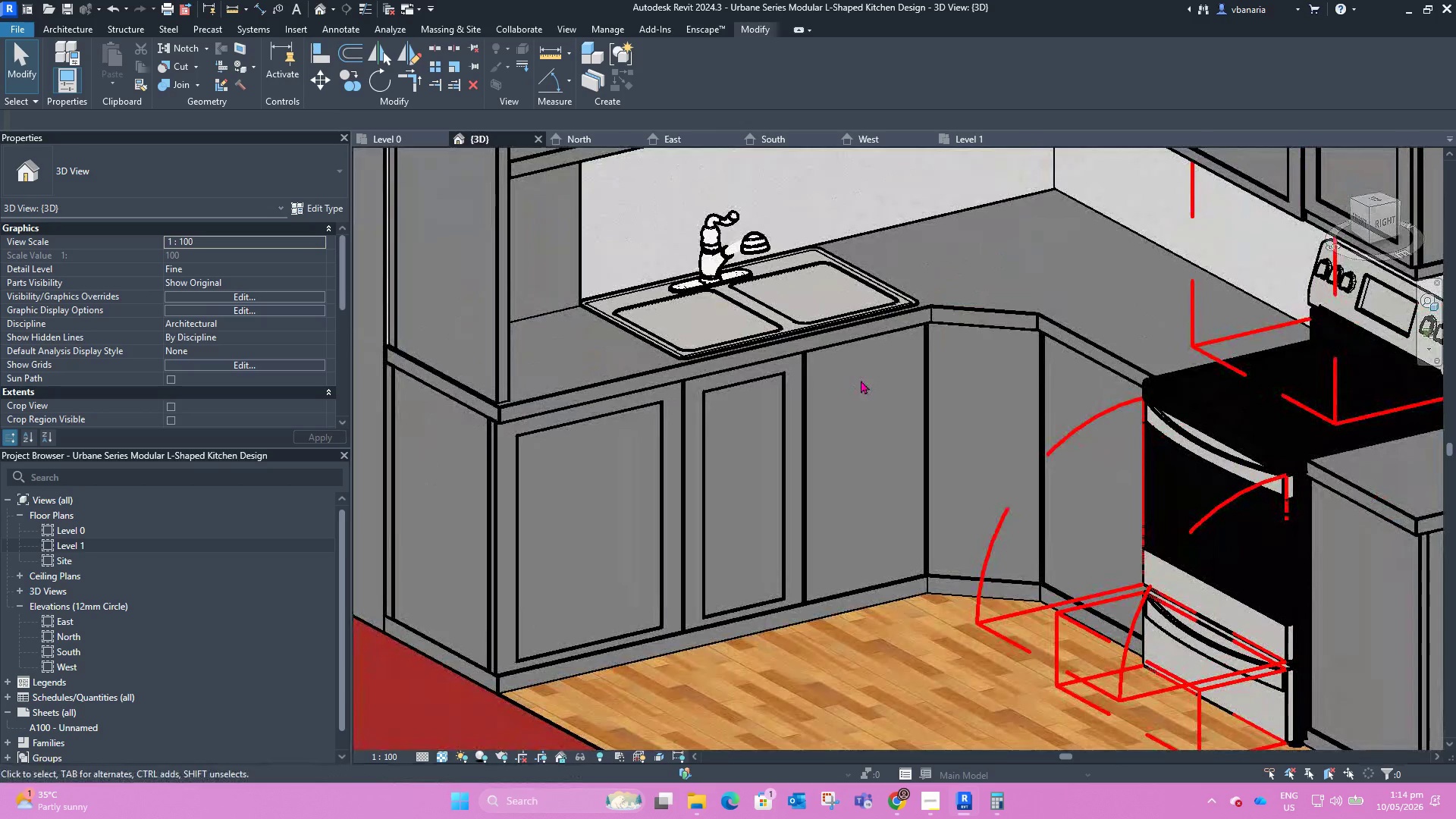 
left_click_drag(start_coordinate=[805, 381], to_coordinate=[882, 381])
 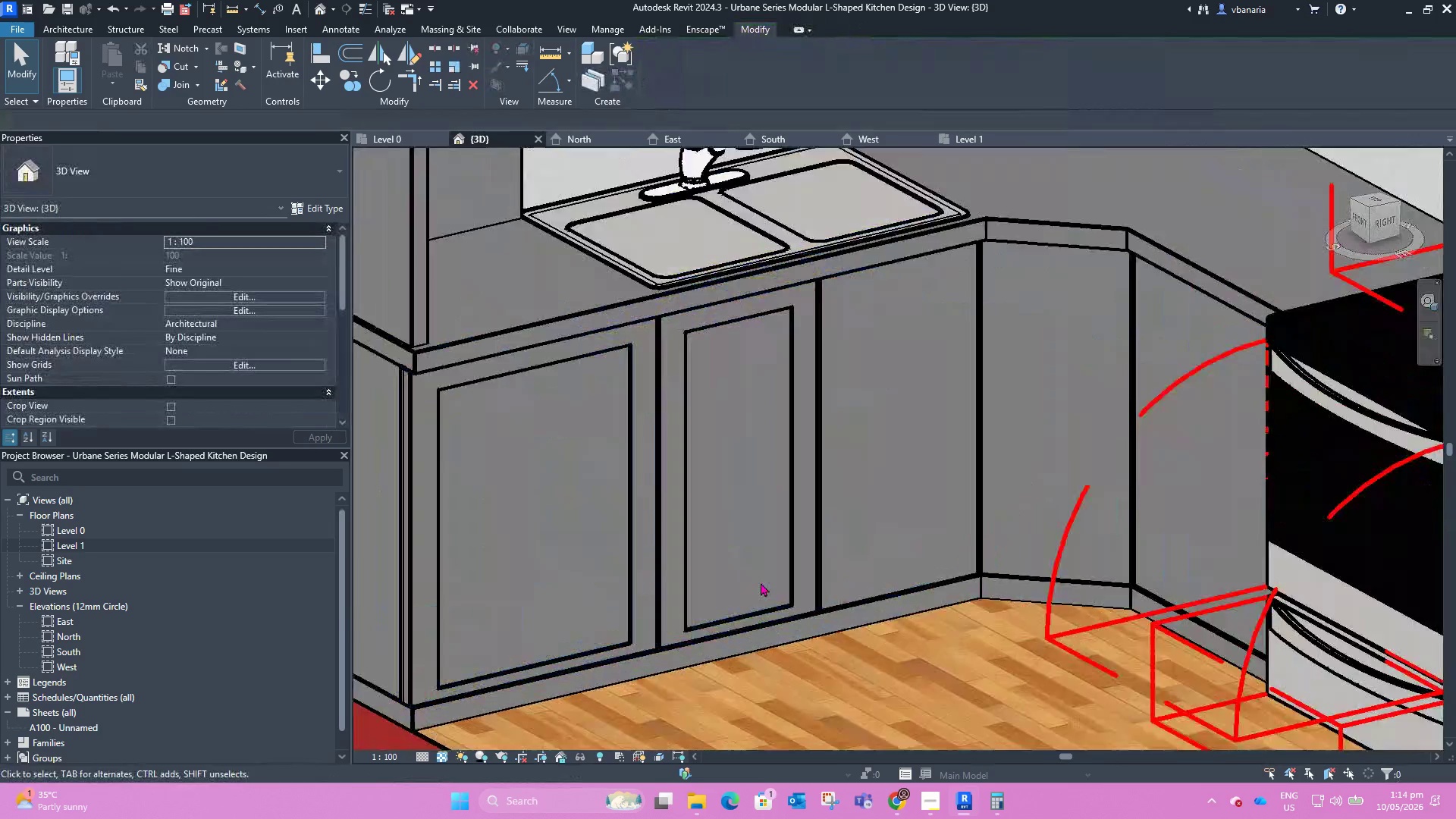 
left_click([882, 381])
 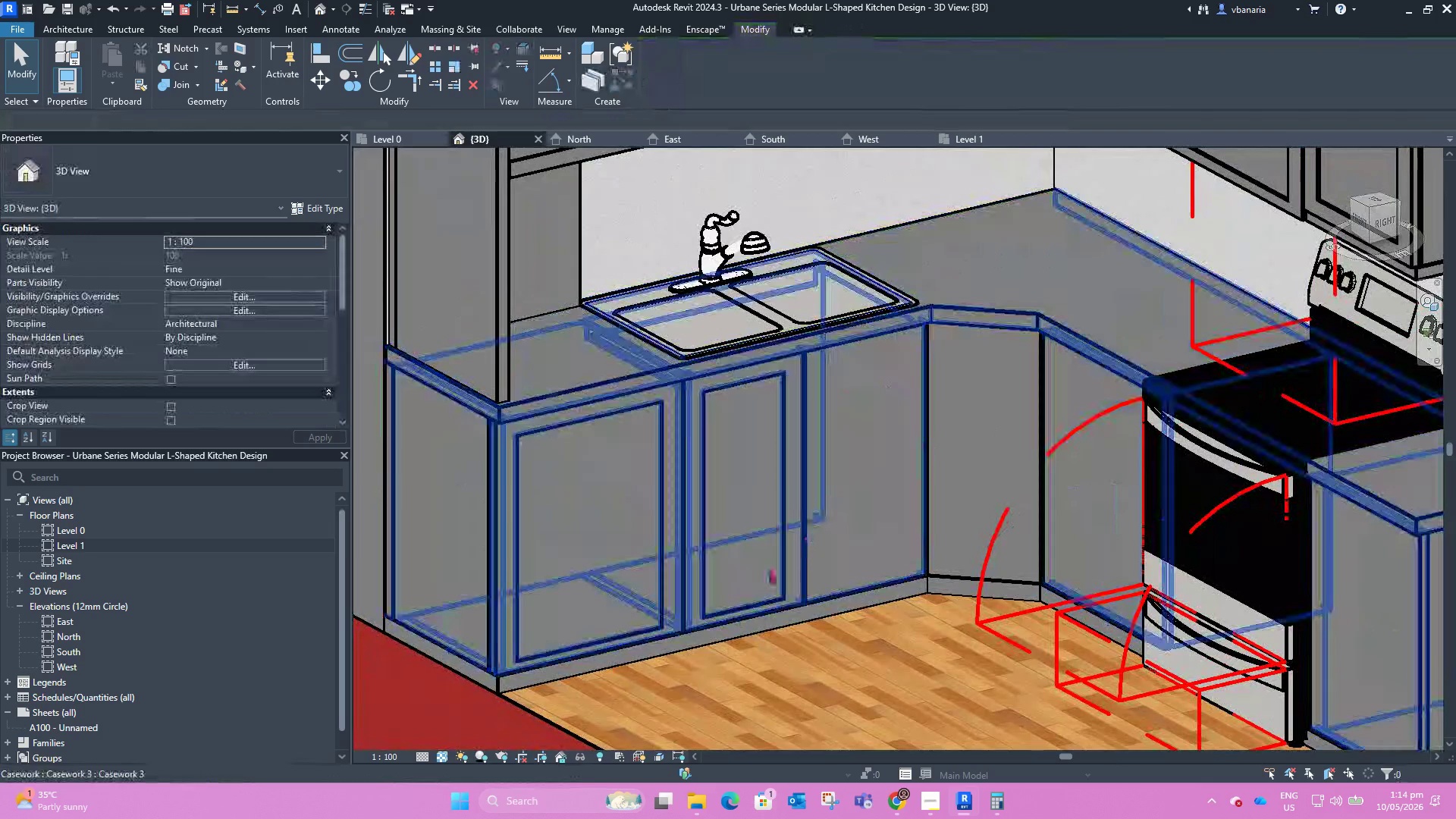 
scroll: coordinate [761, 583], scroll_direction: up, amount: 5.0
 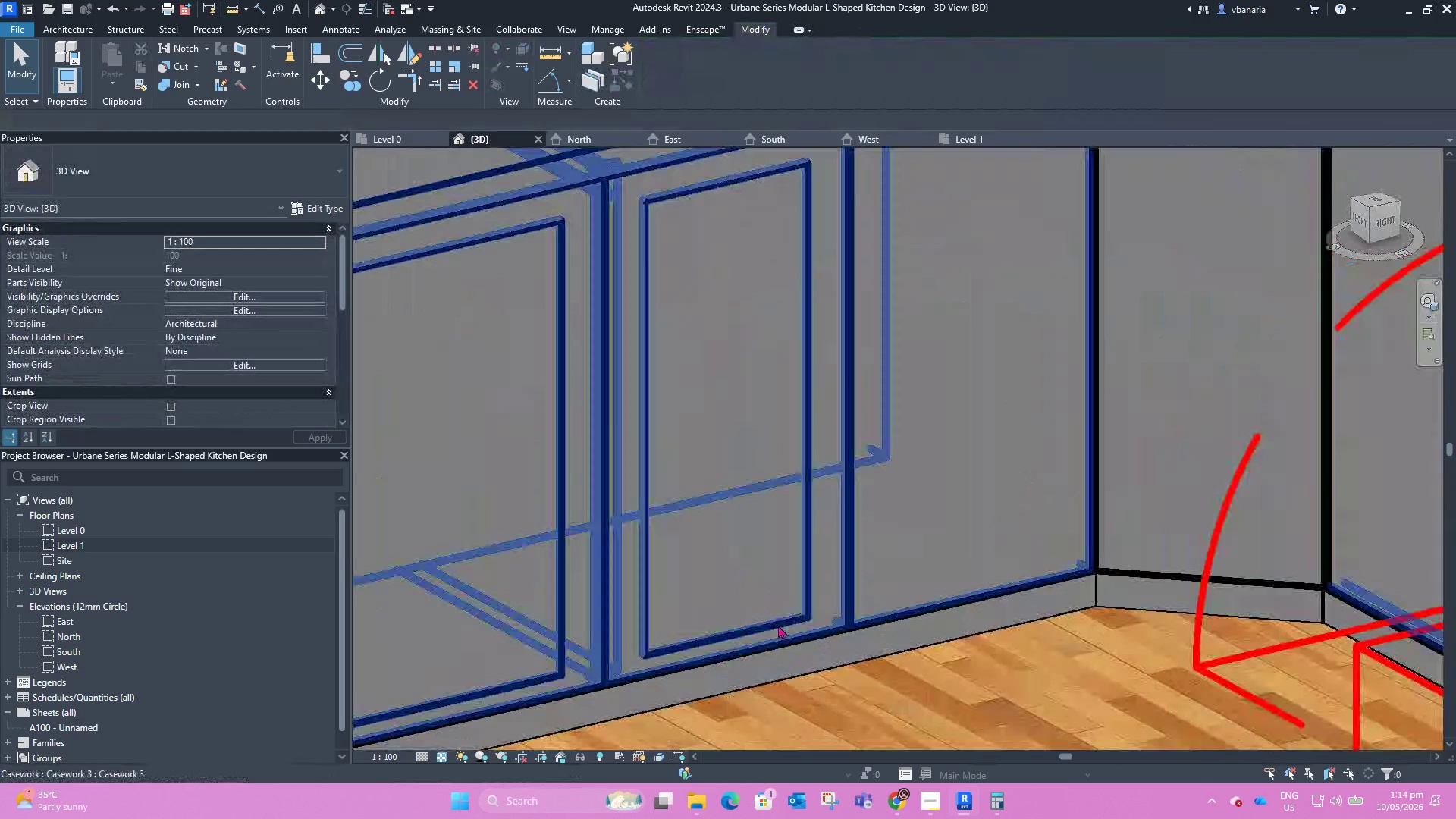 
left_click([778, 625])
 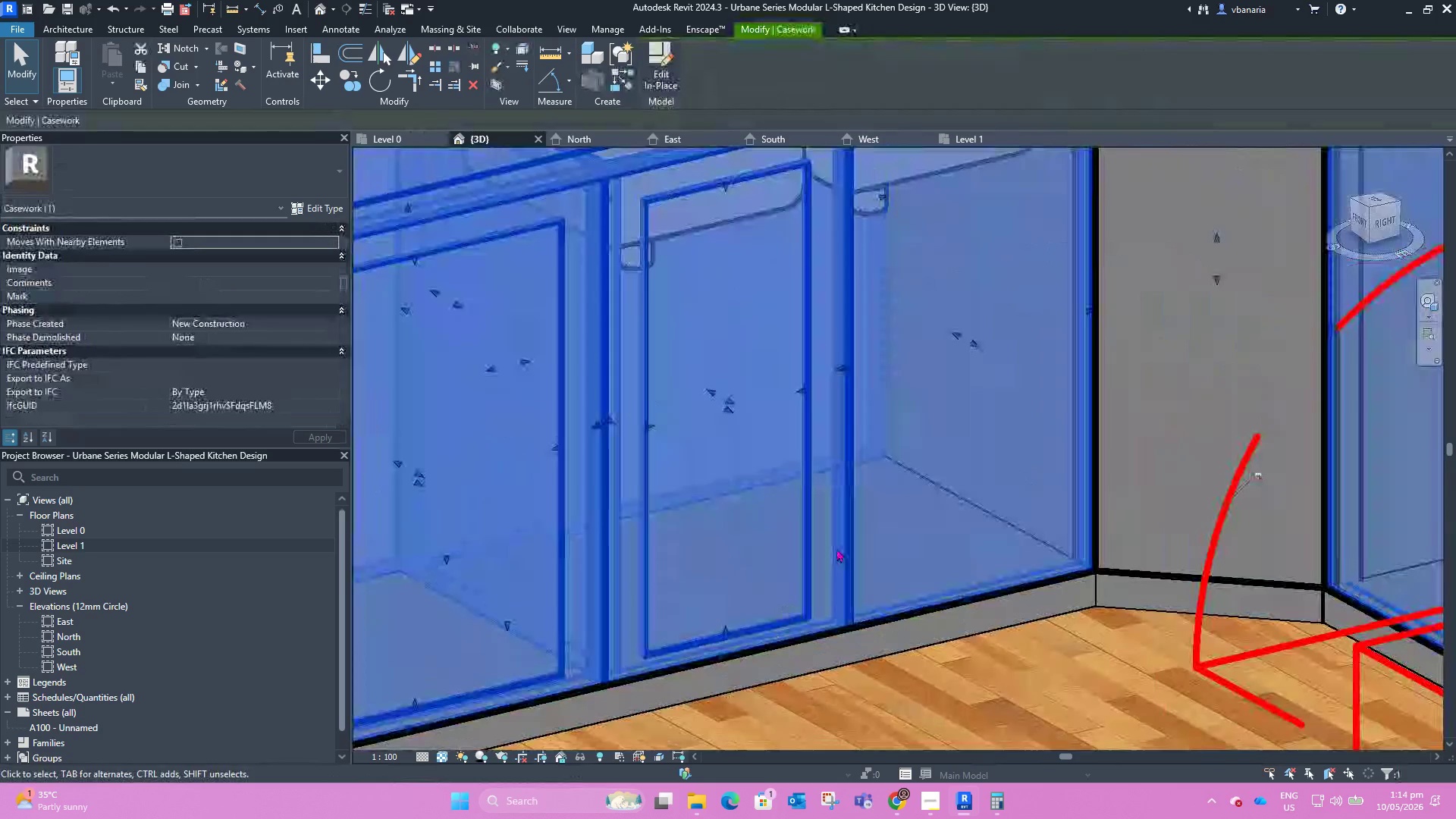 
left_click([895, 491])
 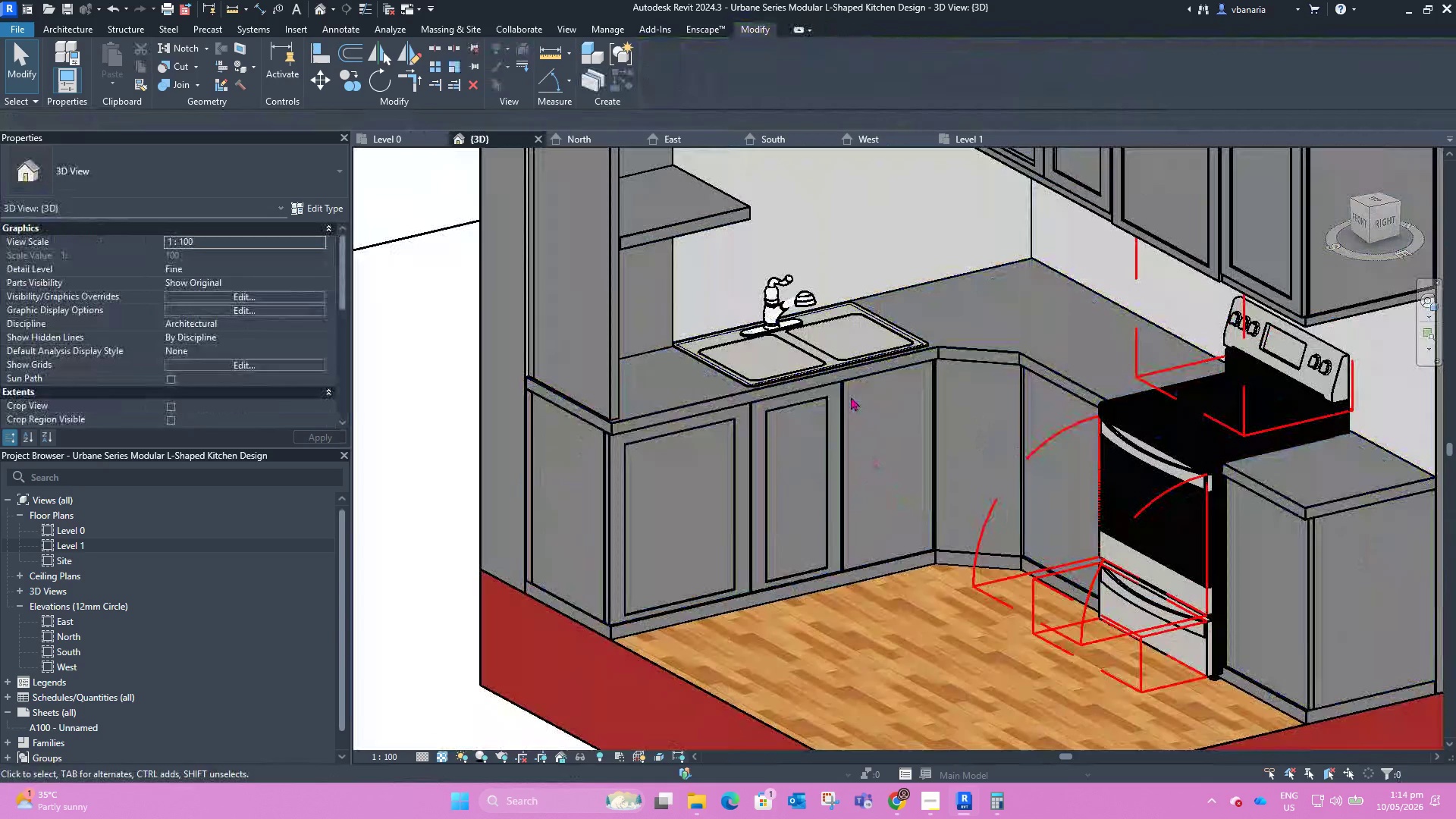 
scroll: coordinate [841, 532], scroll_direction: down, amount: 7.0
 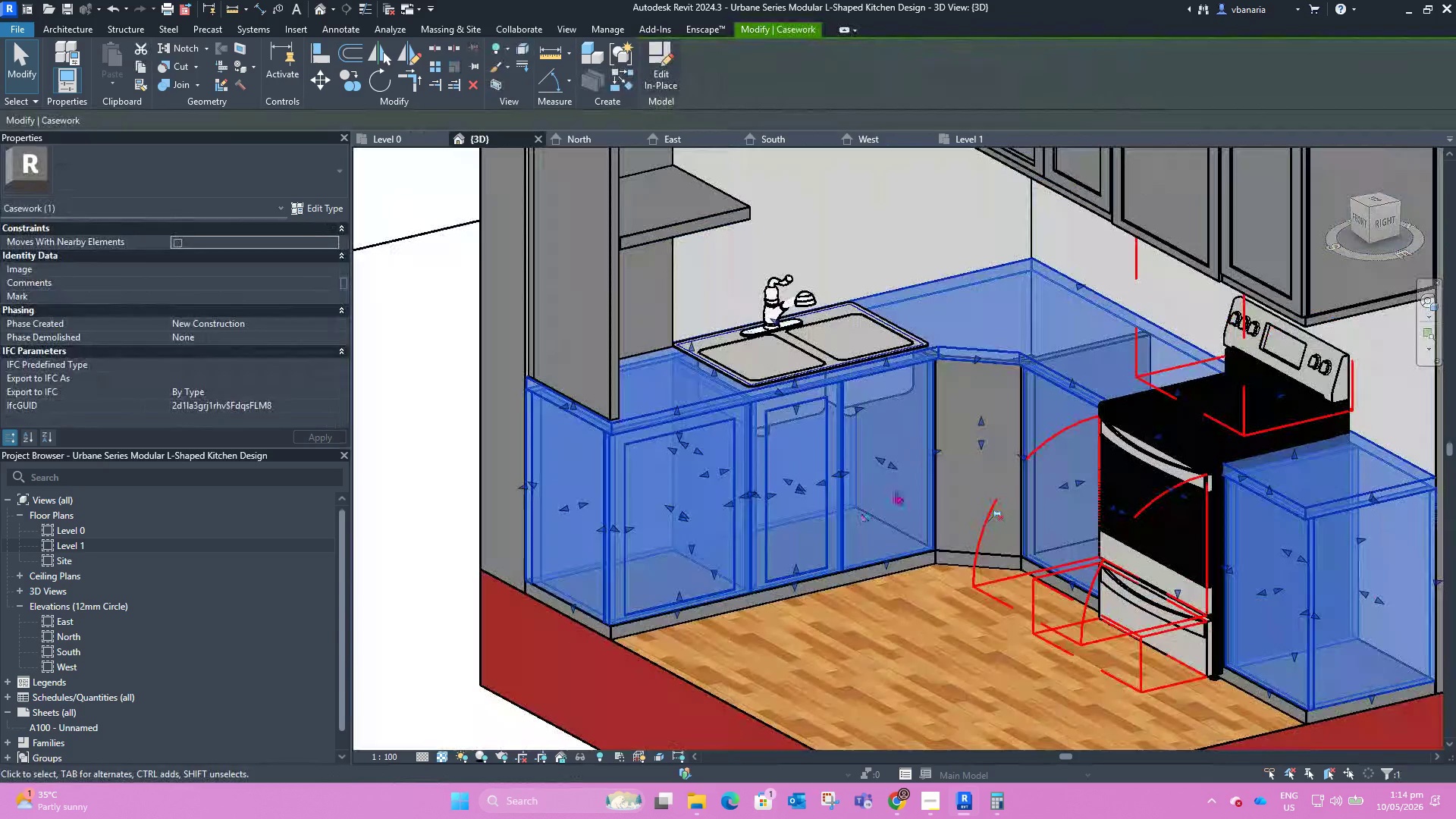 
left_click([843, 392])
 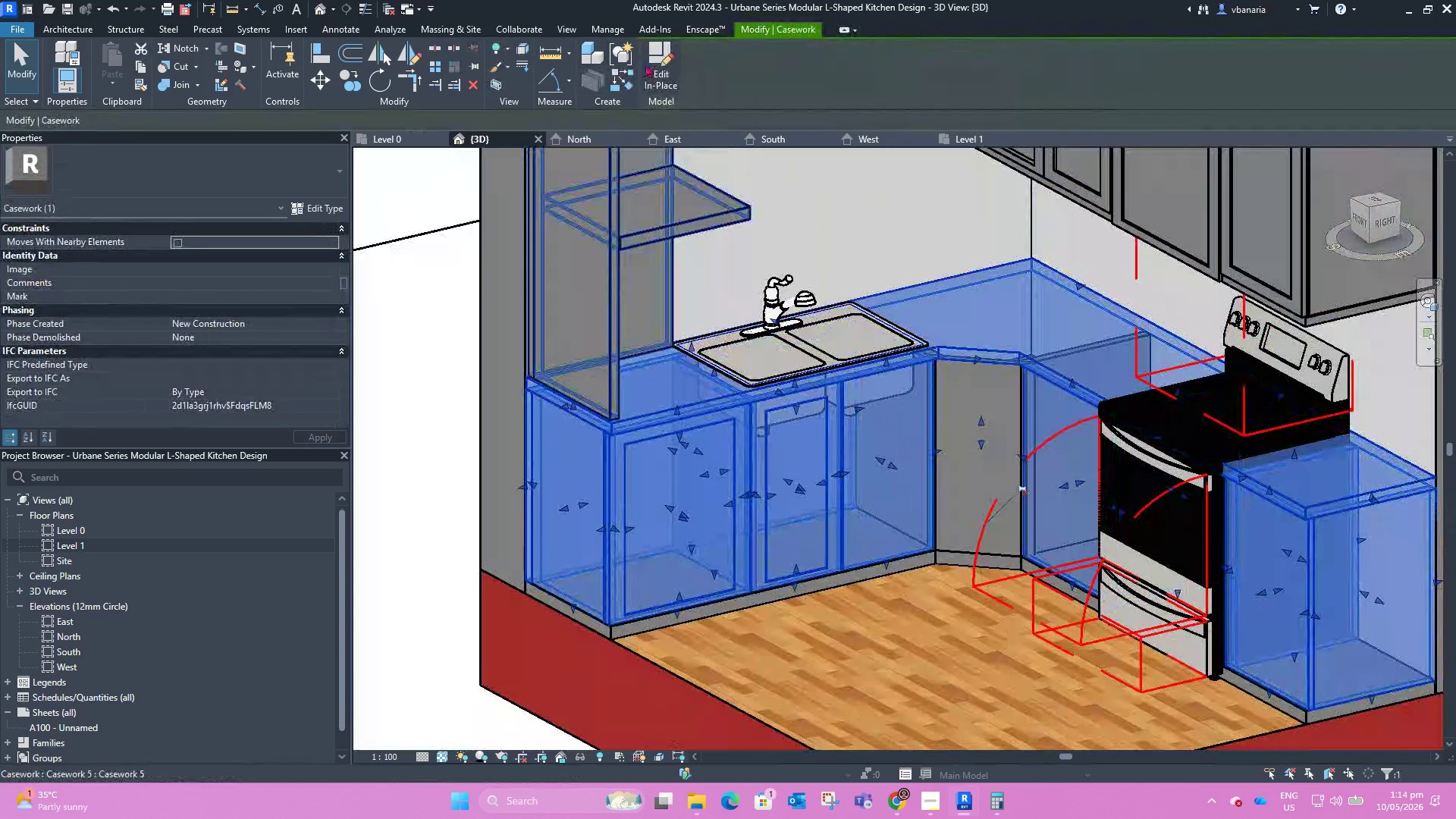 
left_click([658, 67])
 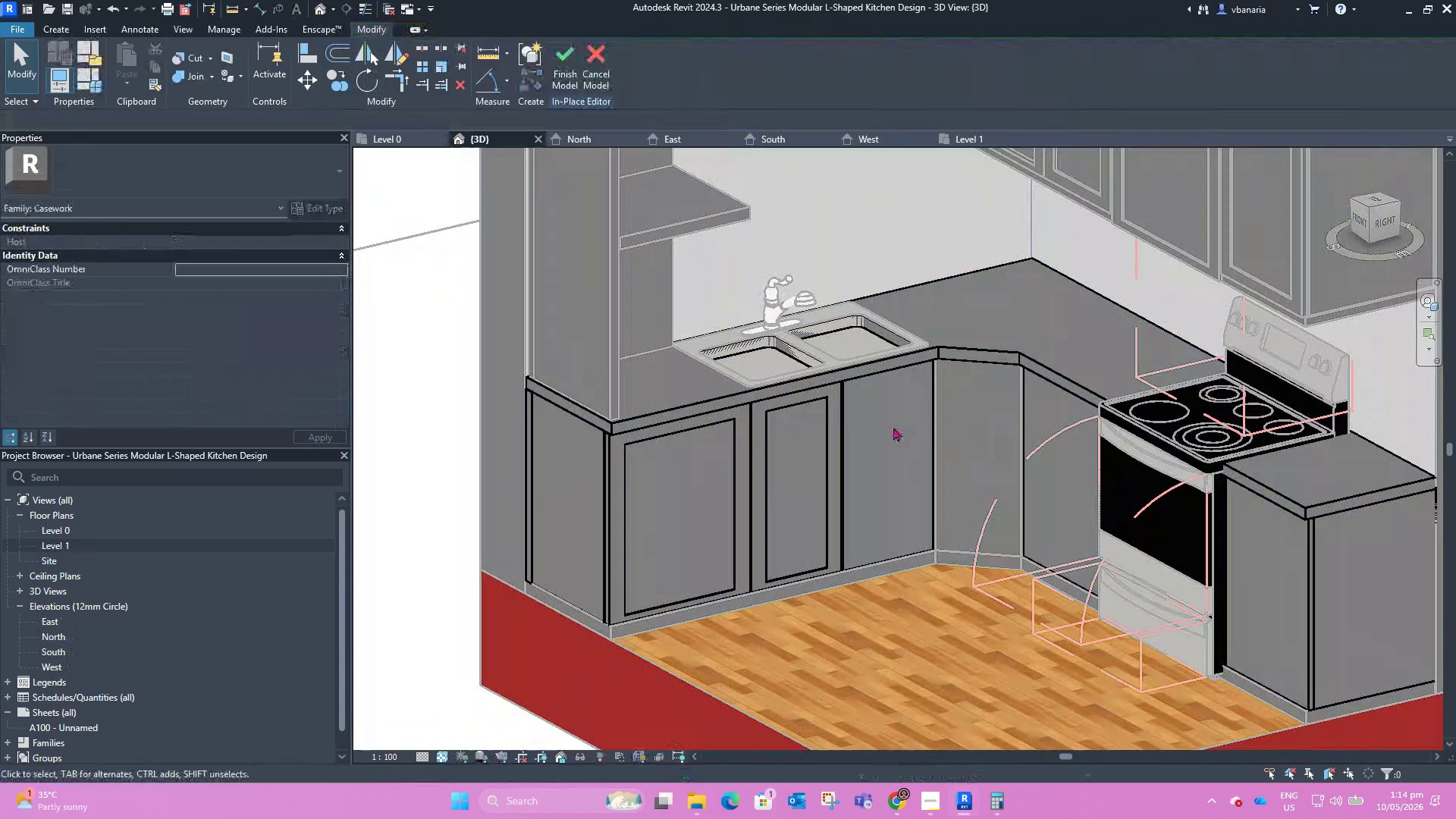 
scroll: coordinate [853, 416], scroll_direction: up, amount: 4.0
 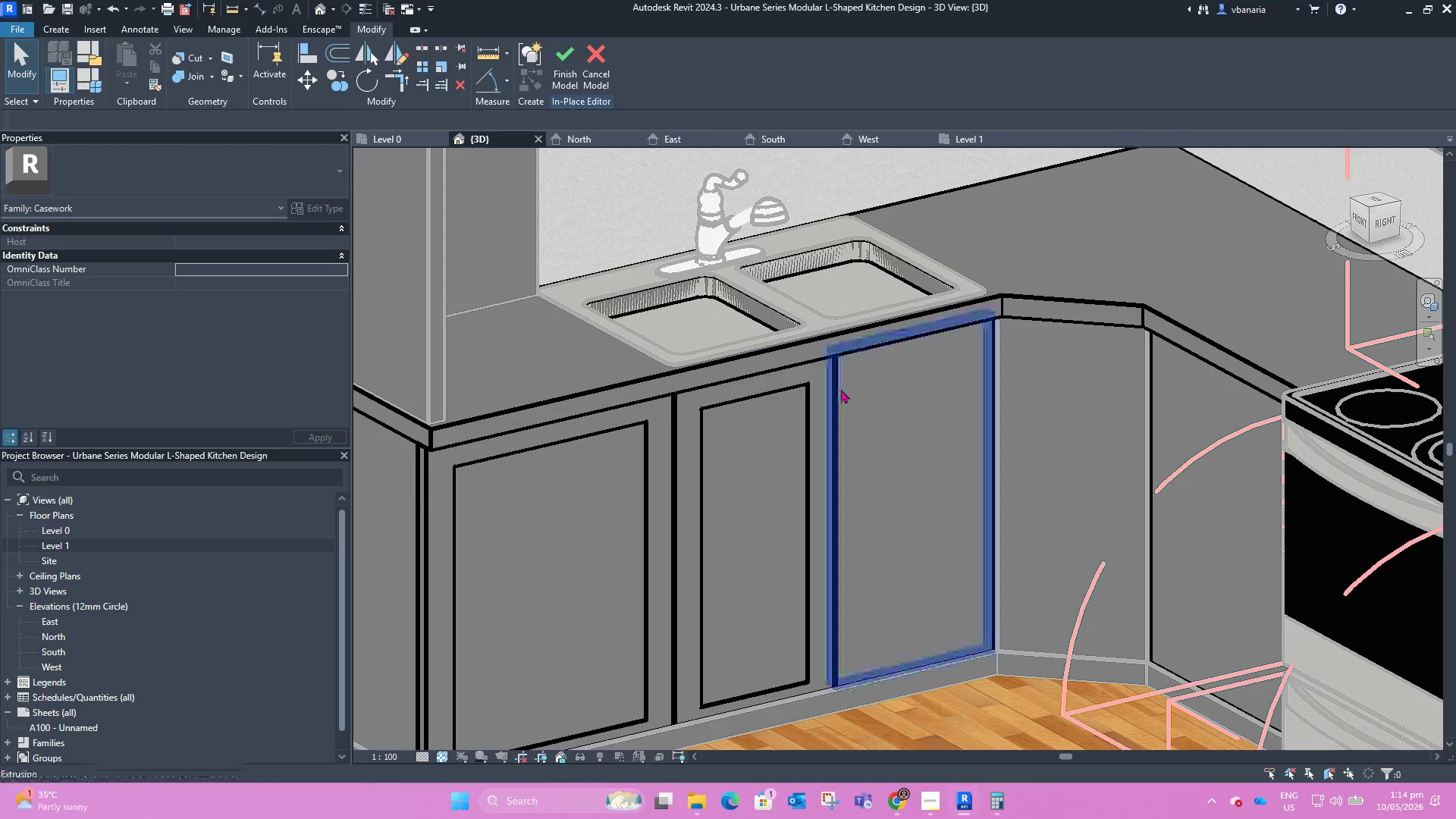 
left_click([840, 388])
 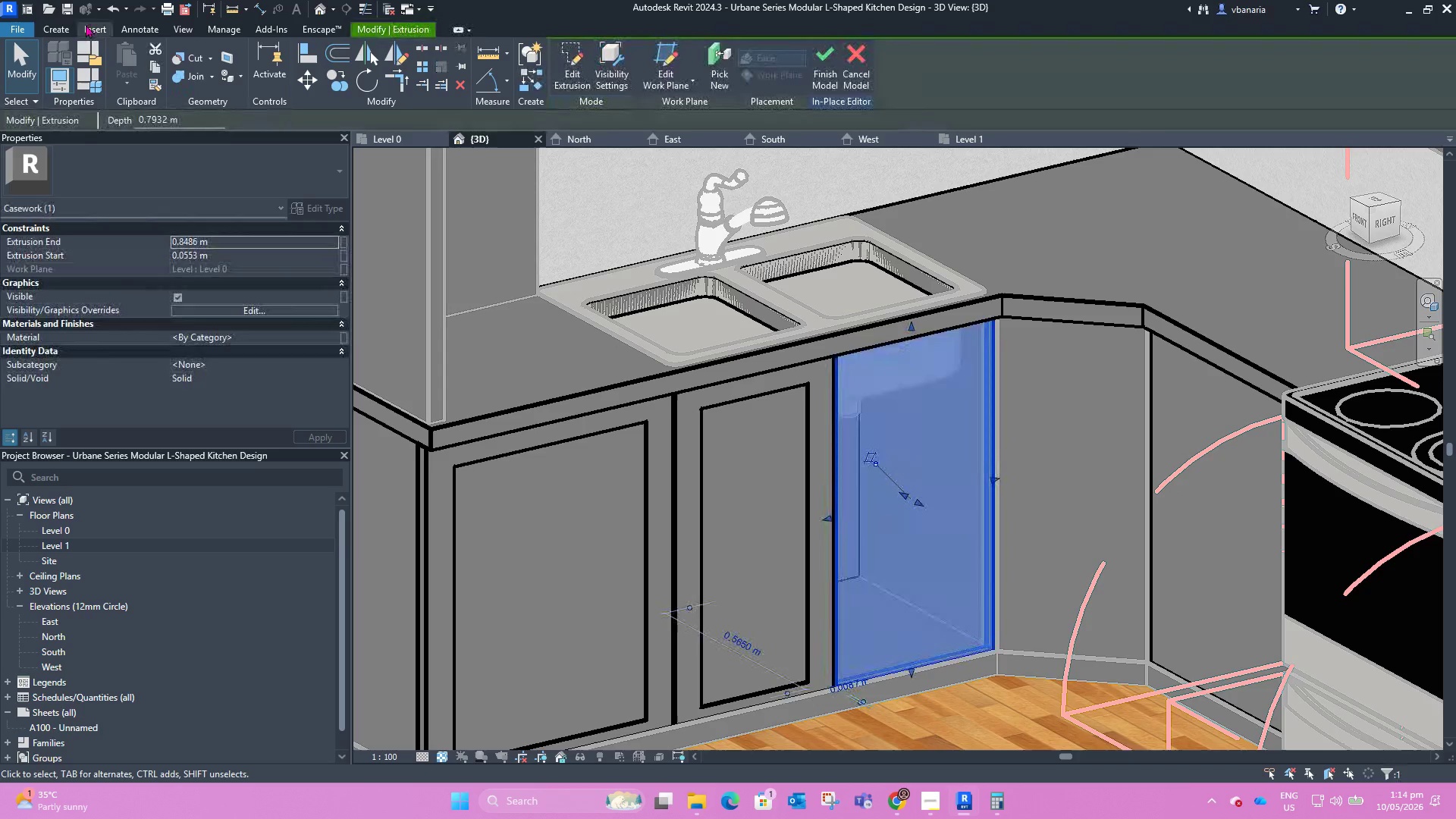 
left_click([52, 27])
 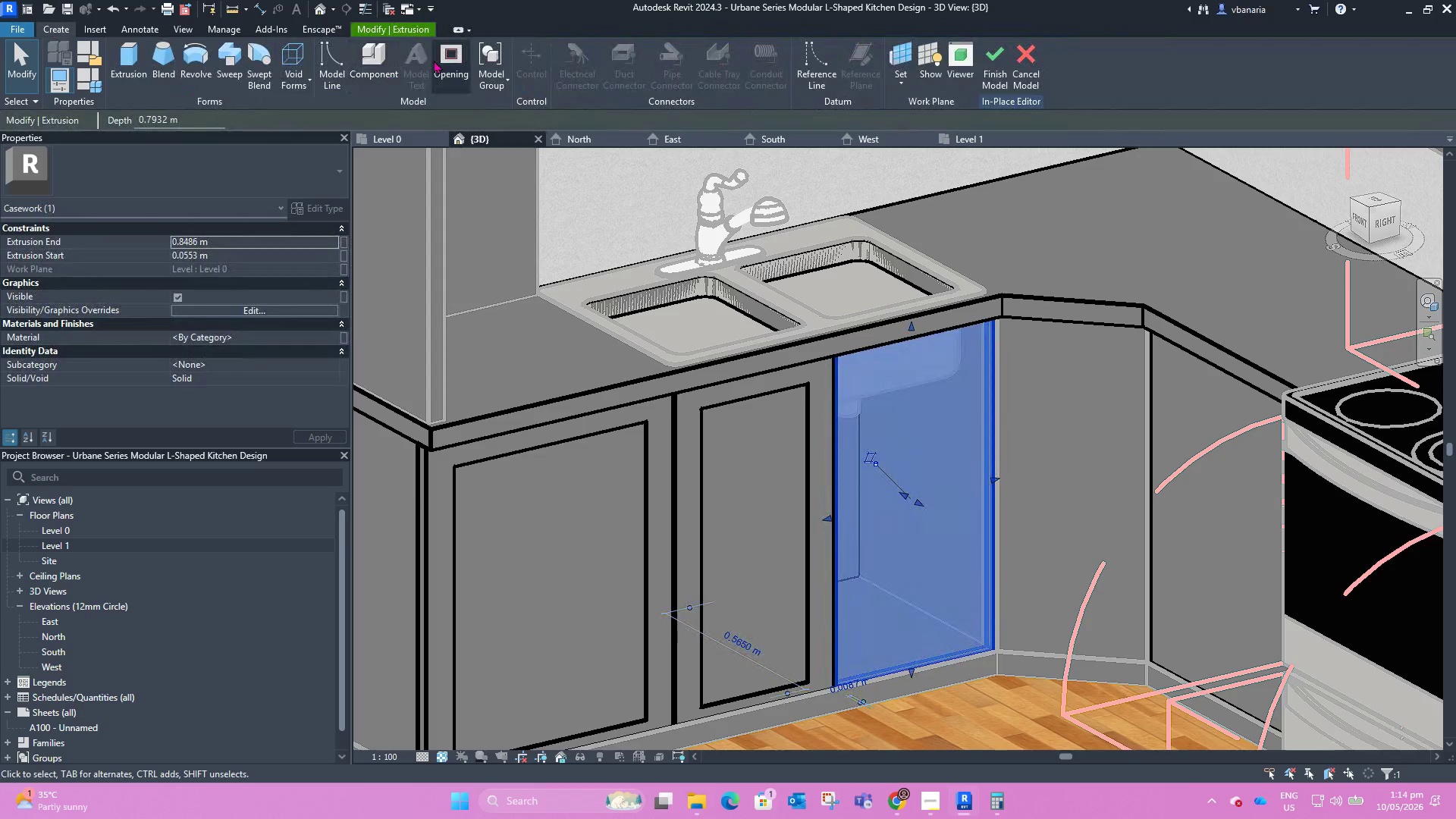 
mouse_move([424, 68])
 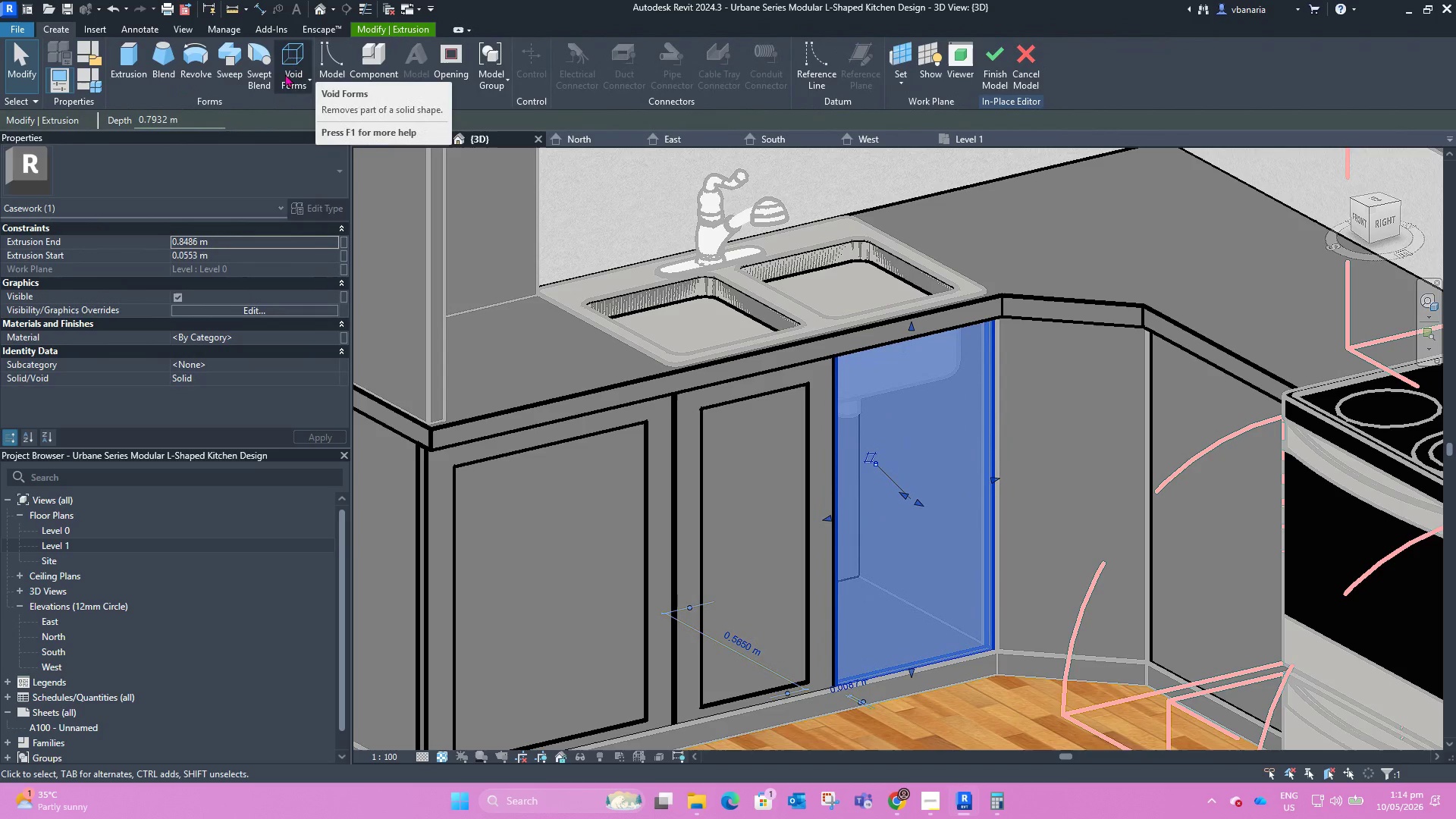 
left_click([293, 80])
 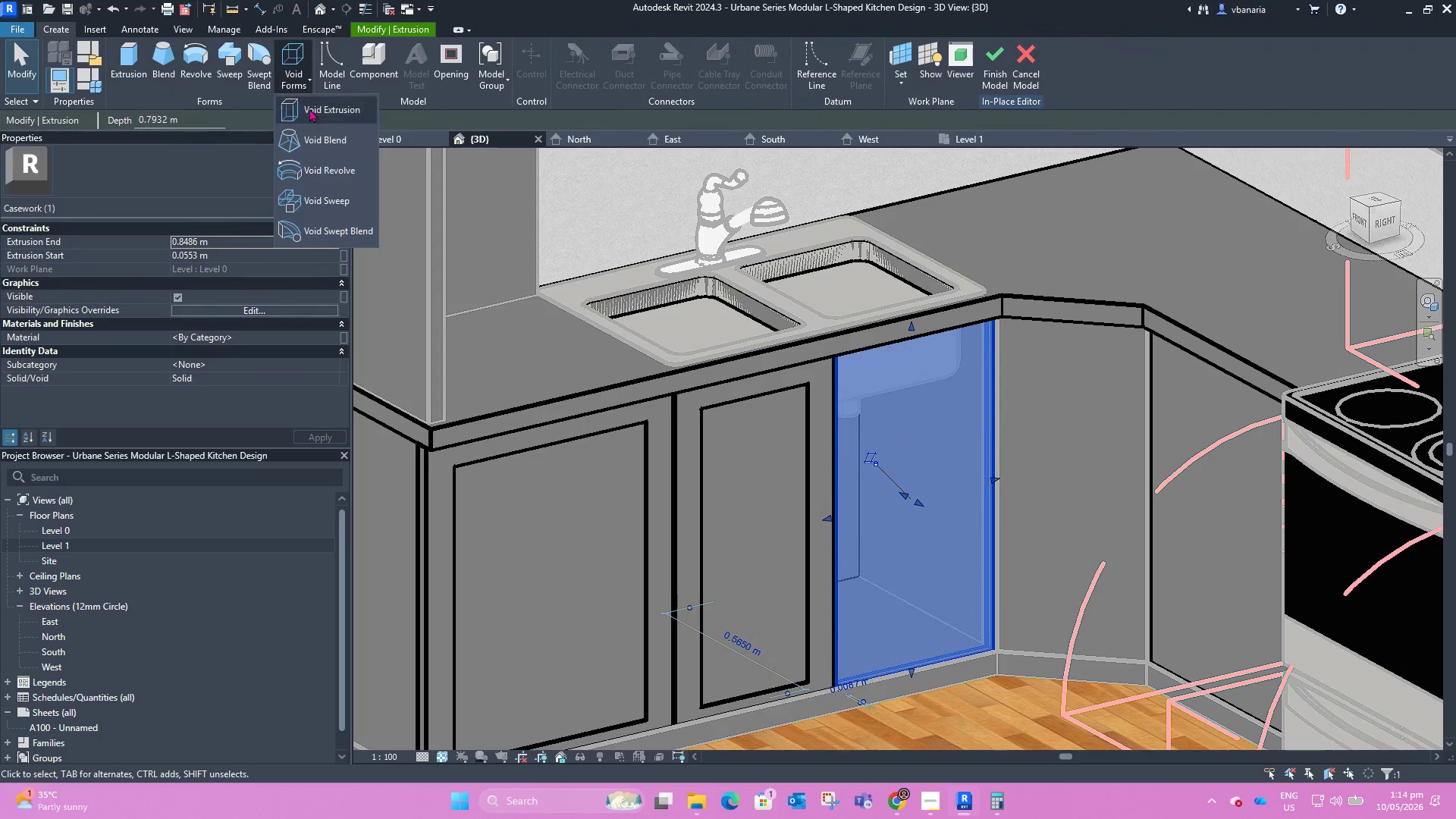 
left_click([309, 108])
 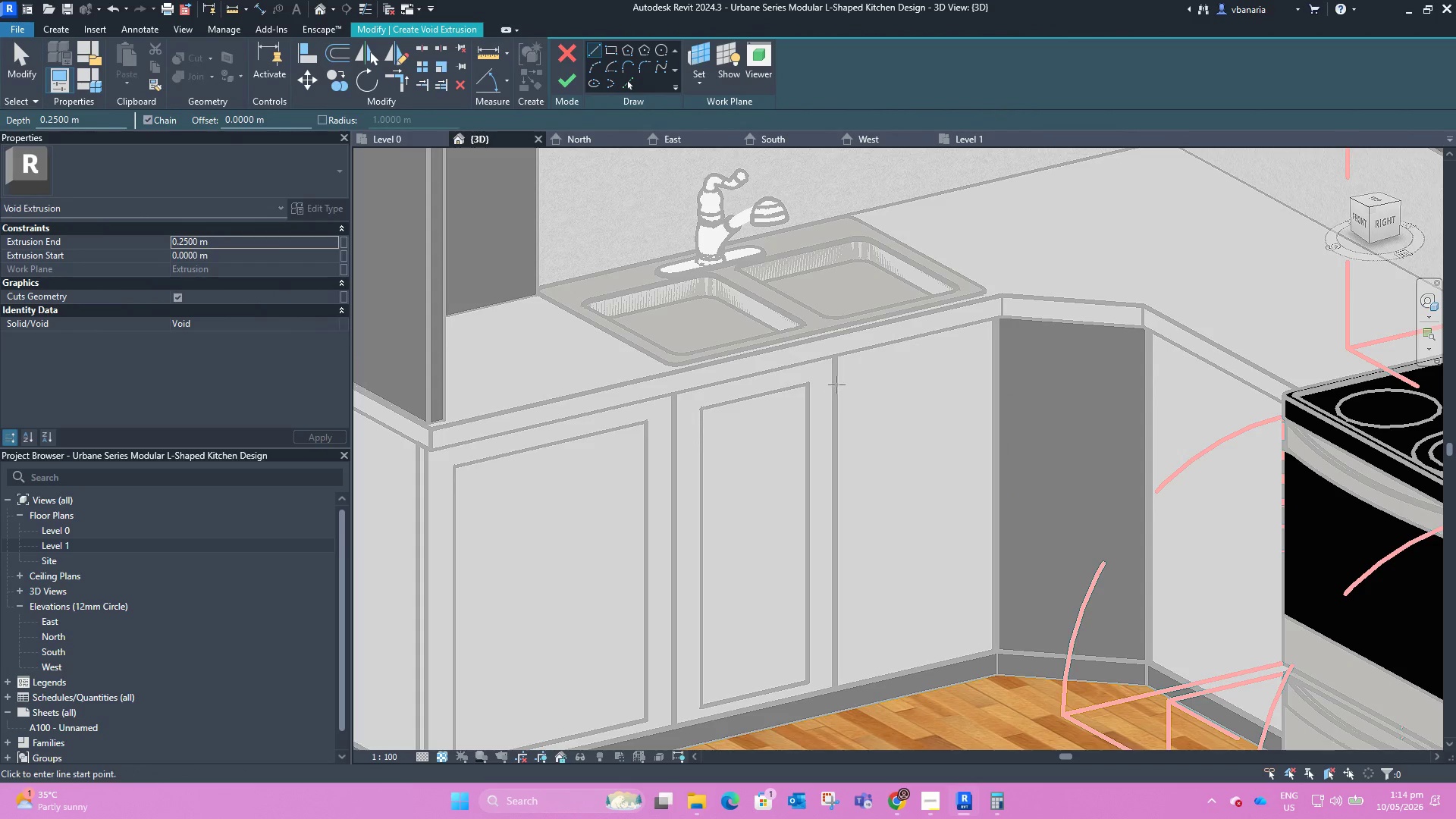 
scroll: coordinate [861, 410], scroll_direction: down, amount: 4.0
 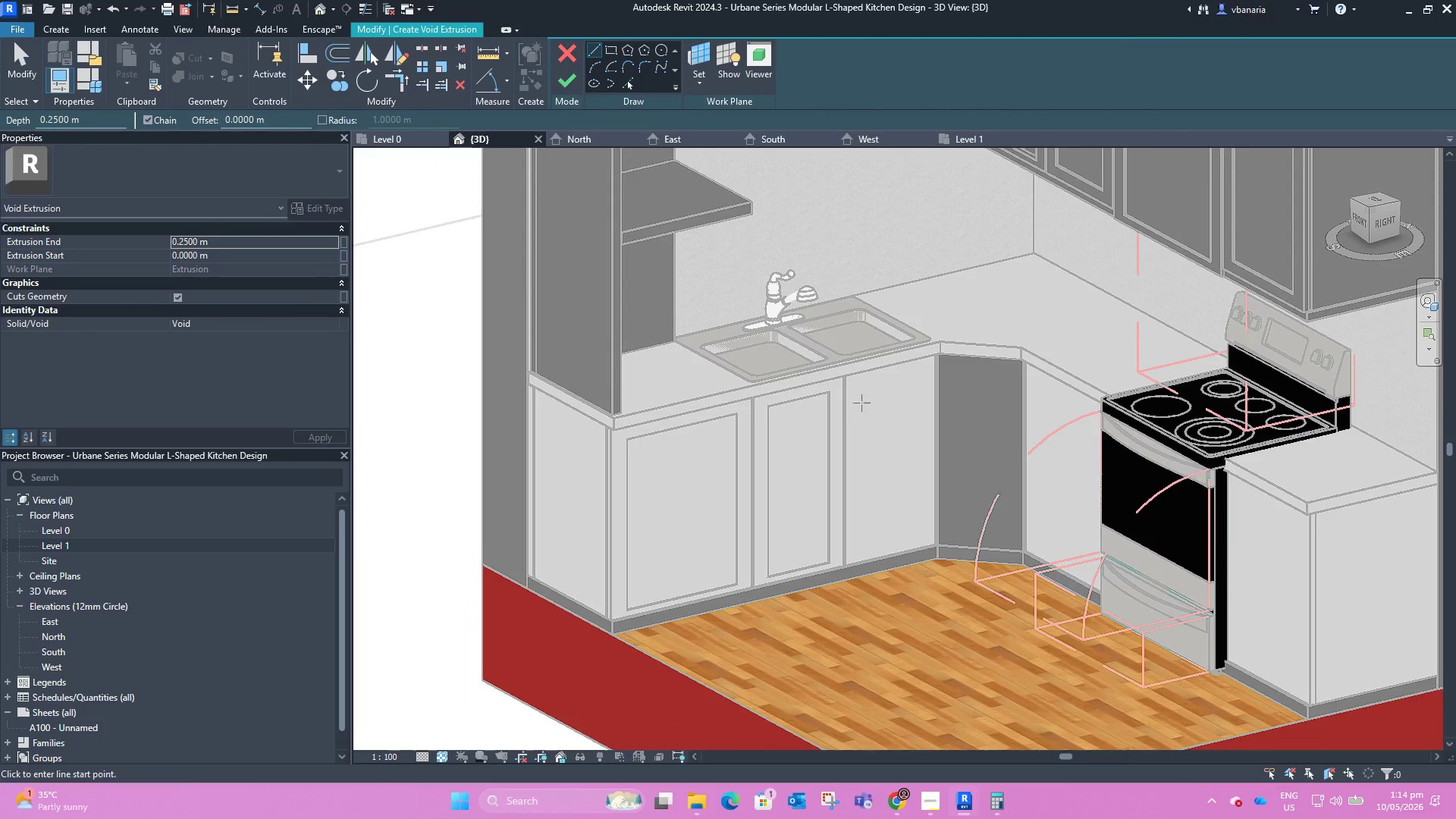 
scroll: coordinate [861, 403], scroll_direction: up, amount: 2.0
 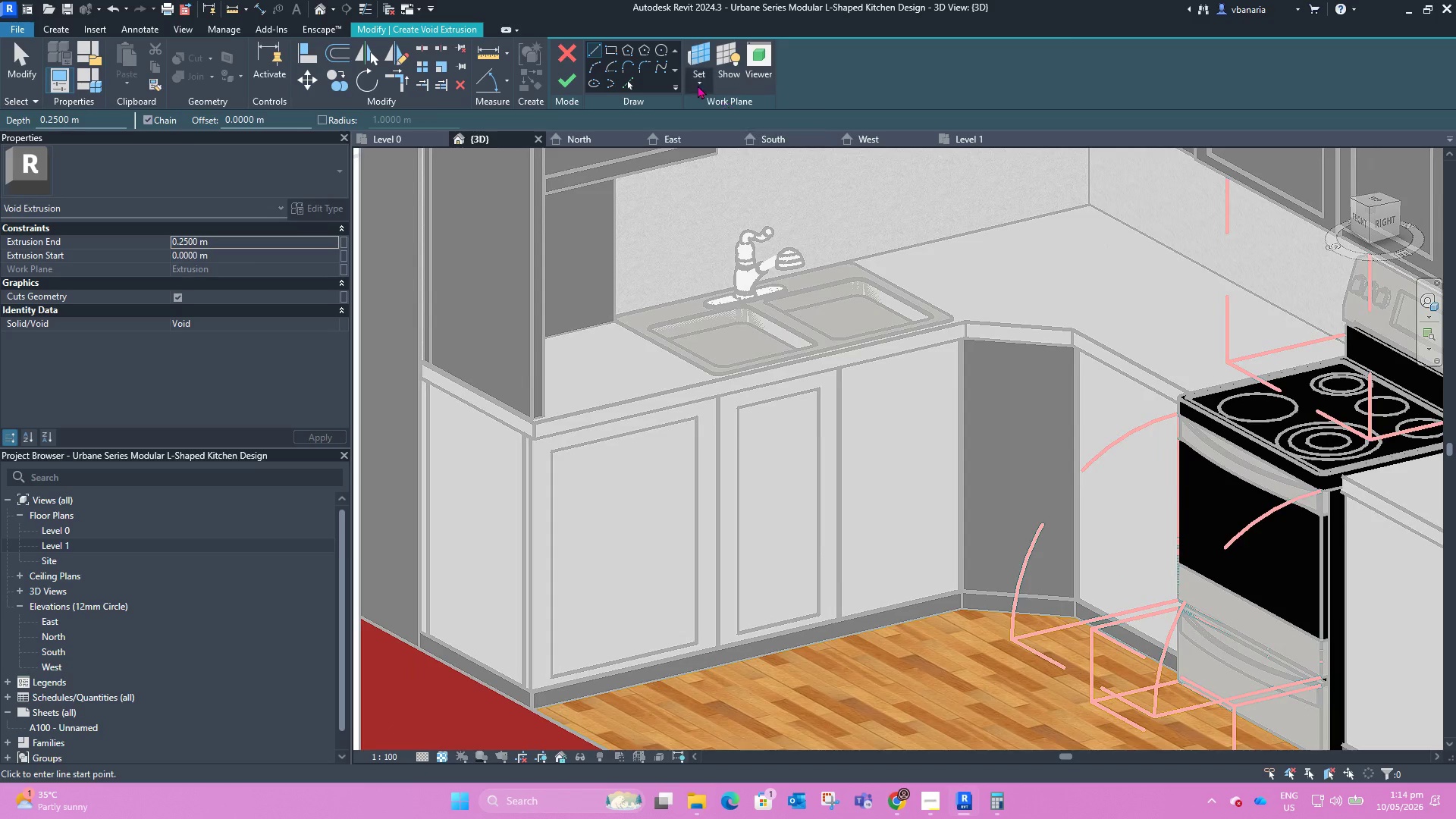 
left_click([694, 82])
 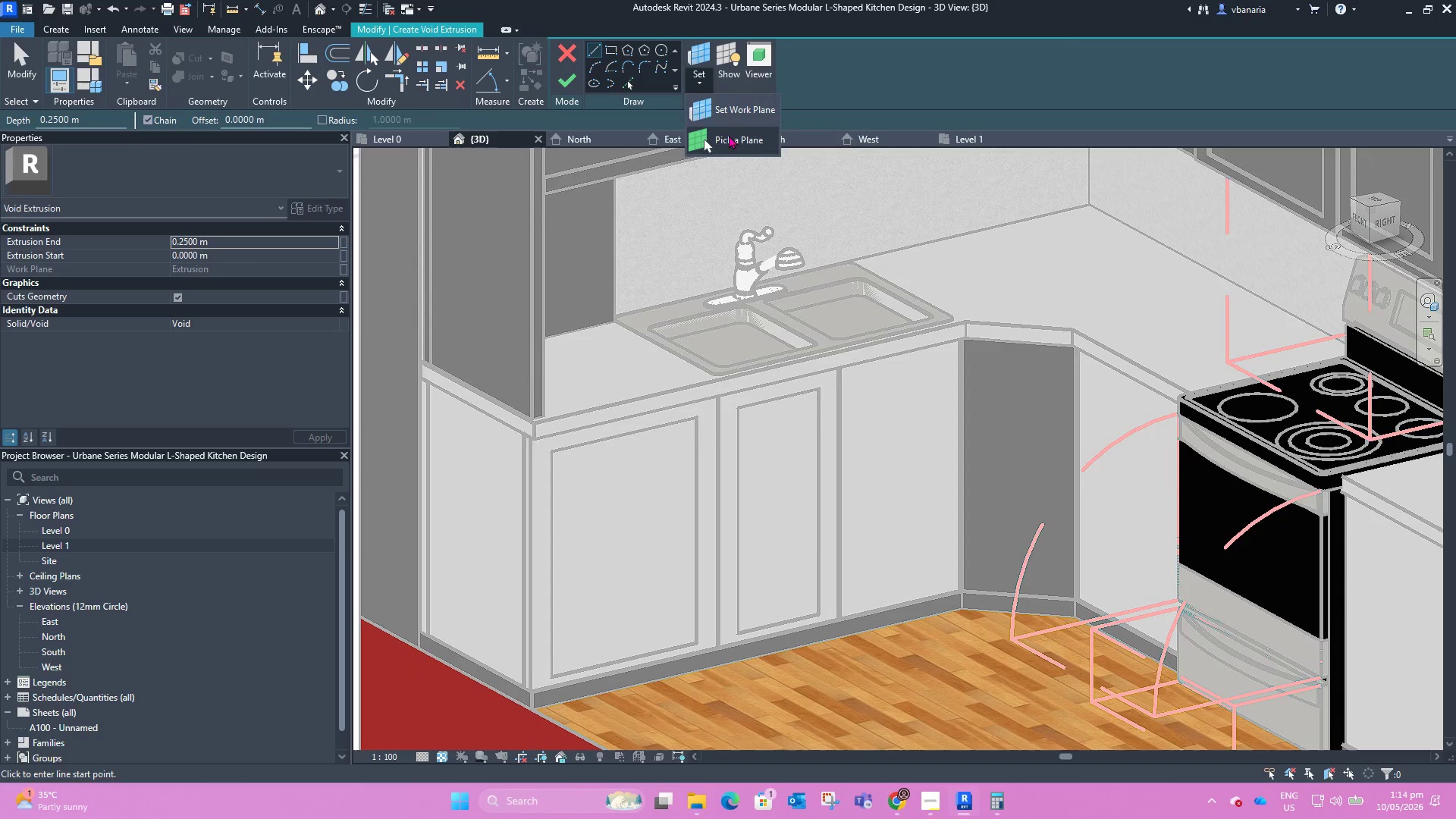 
left_click([730, 137])
 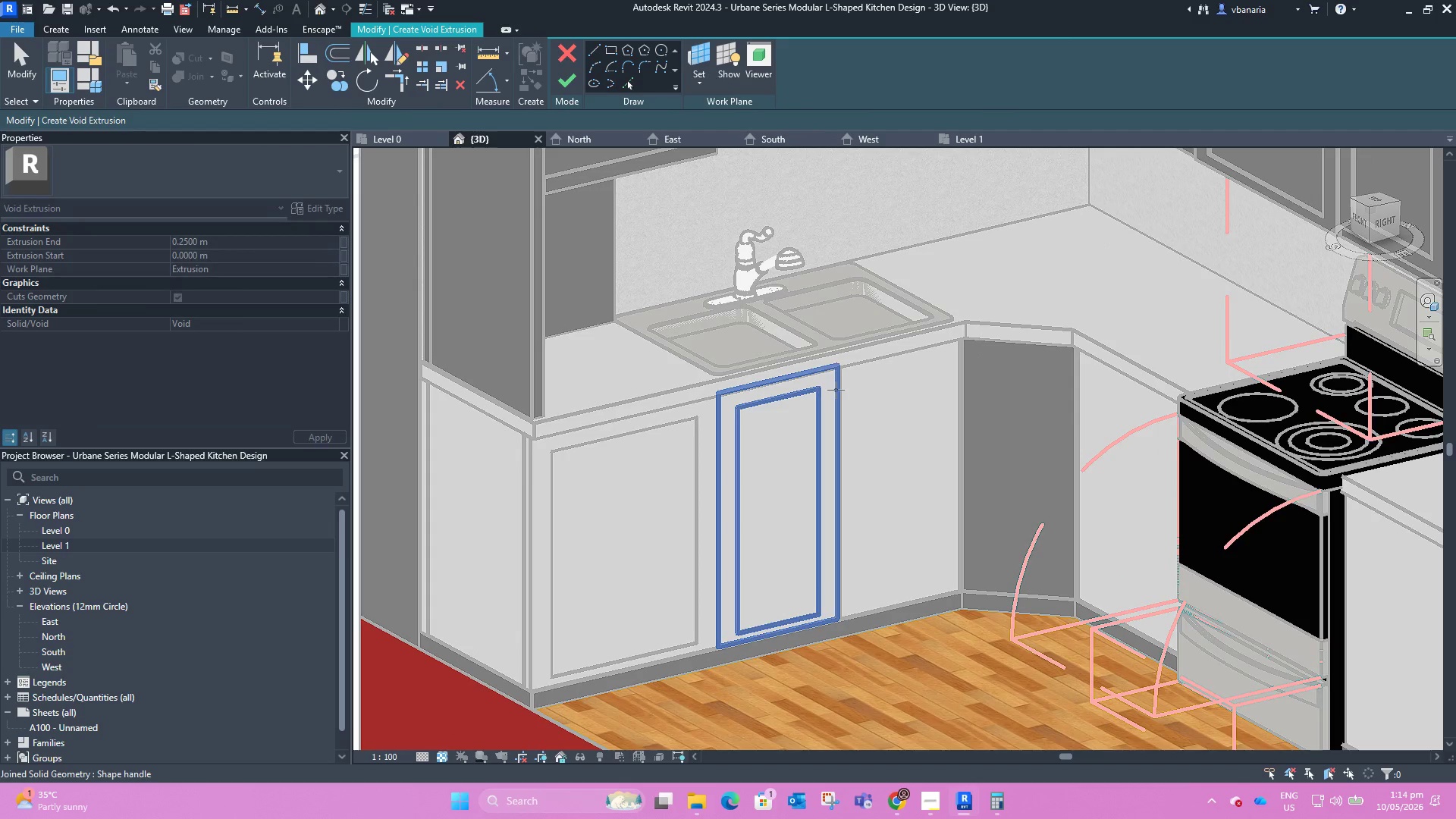 
scroll: coordinate [839, 381], scroll_direction: up, amount: 6.0
 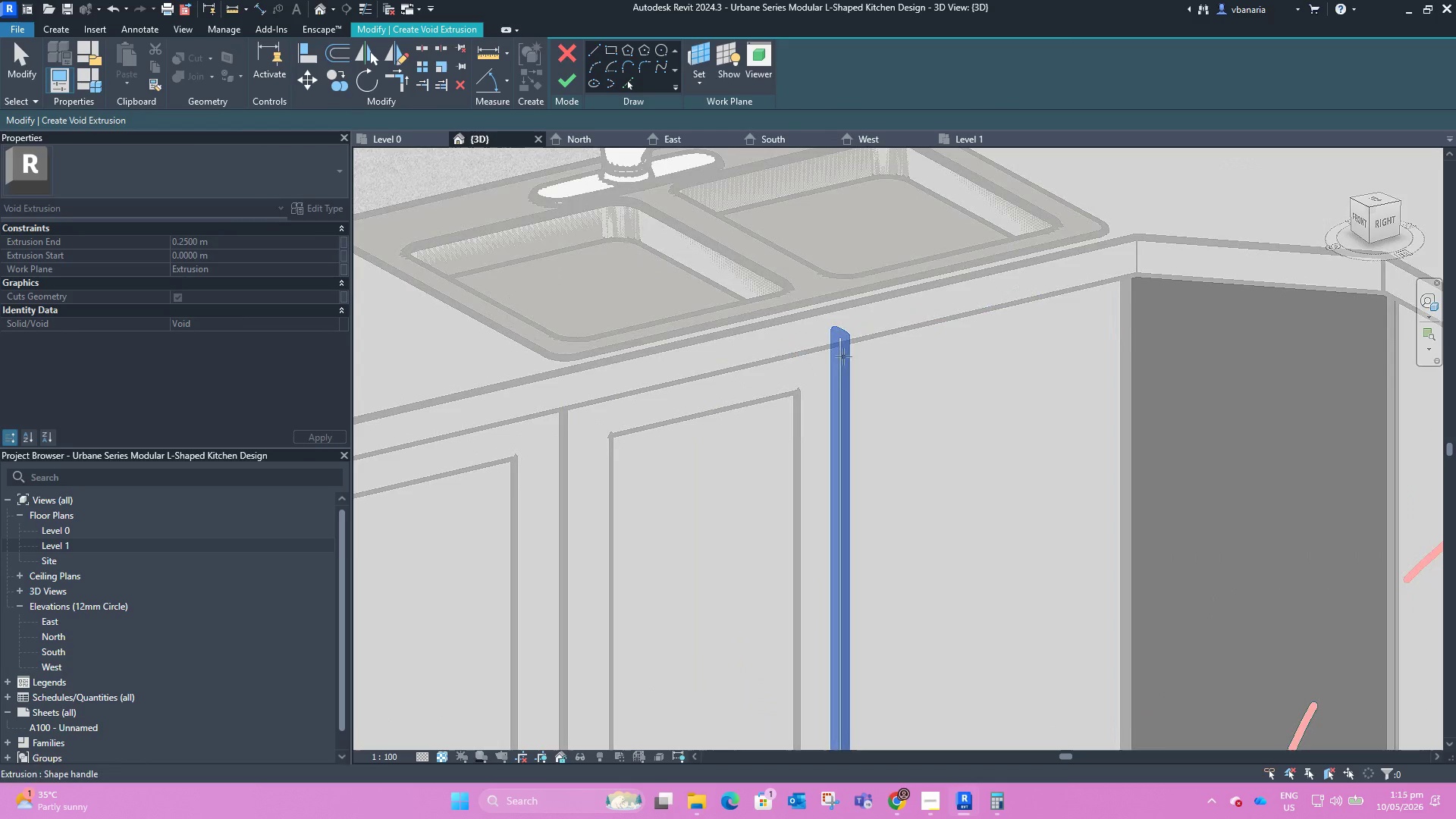 
left_click([843, 356])
 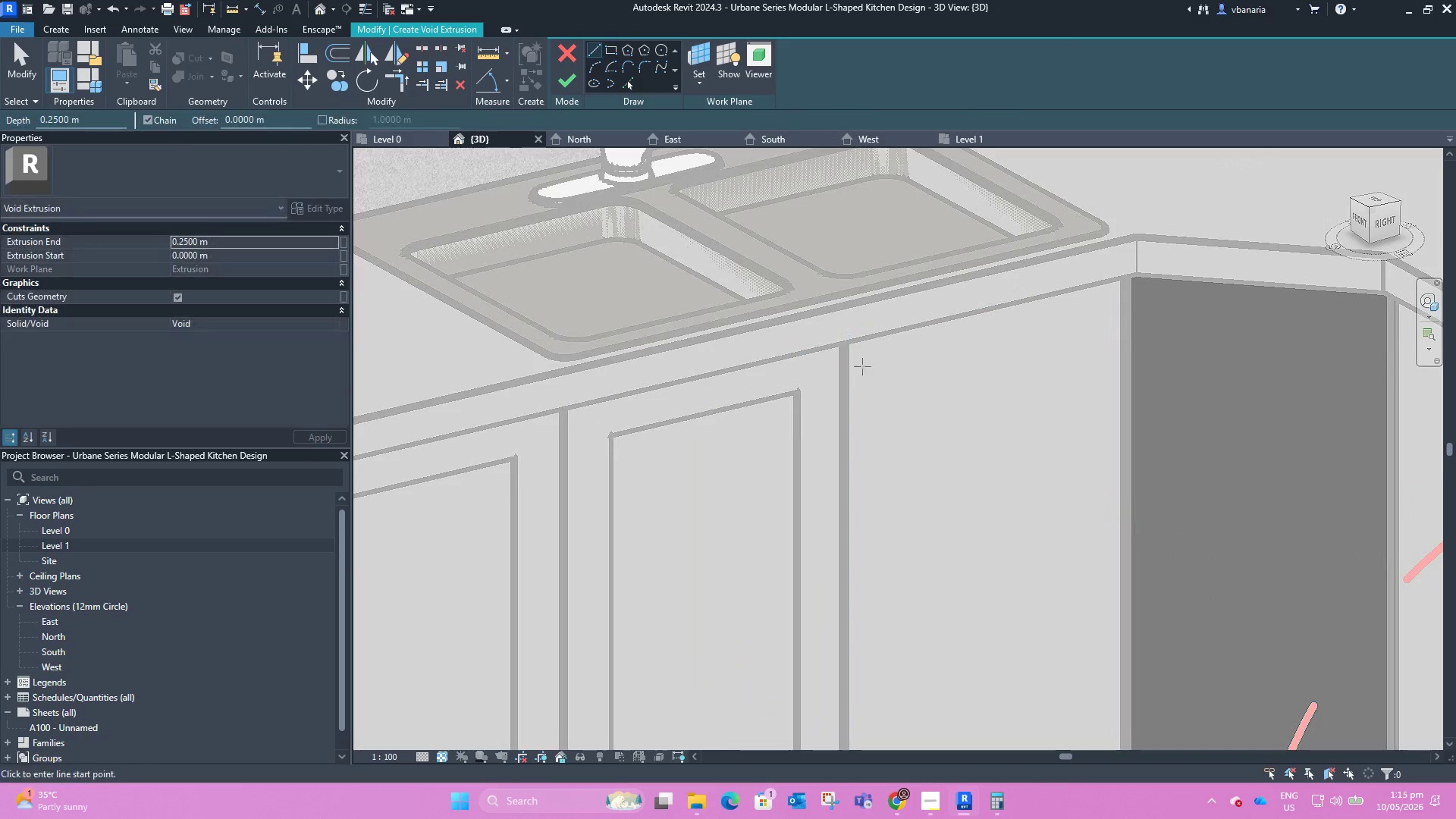 
scroll: coordinate [894, 375], scroll_direction: down, amount: 5.0
 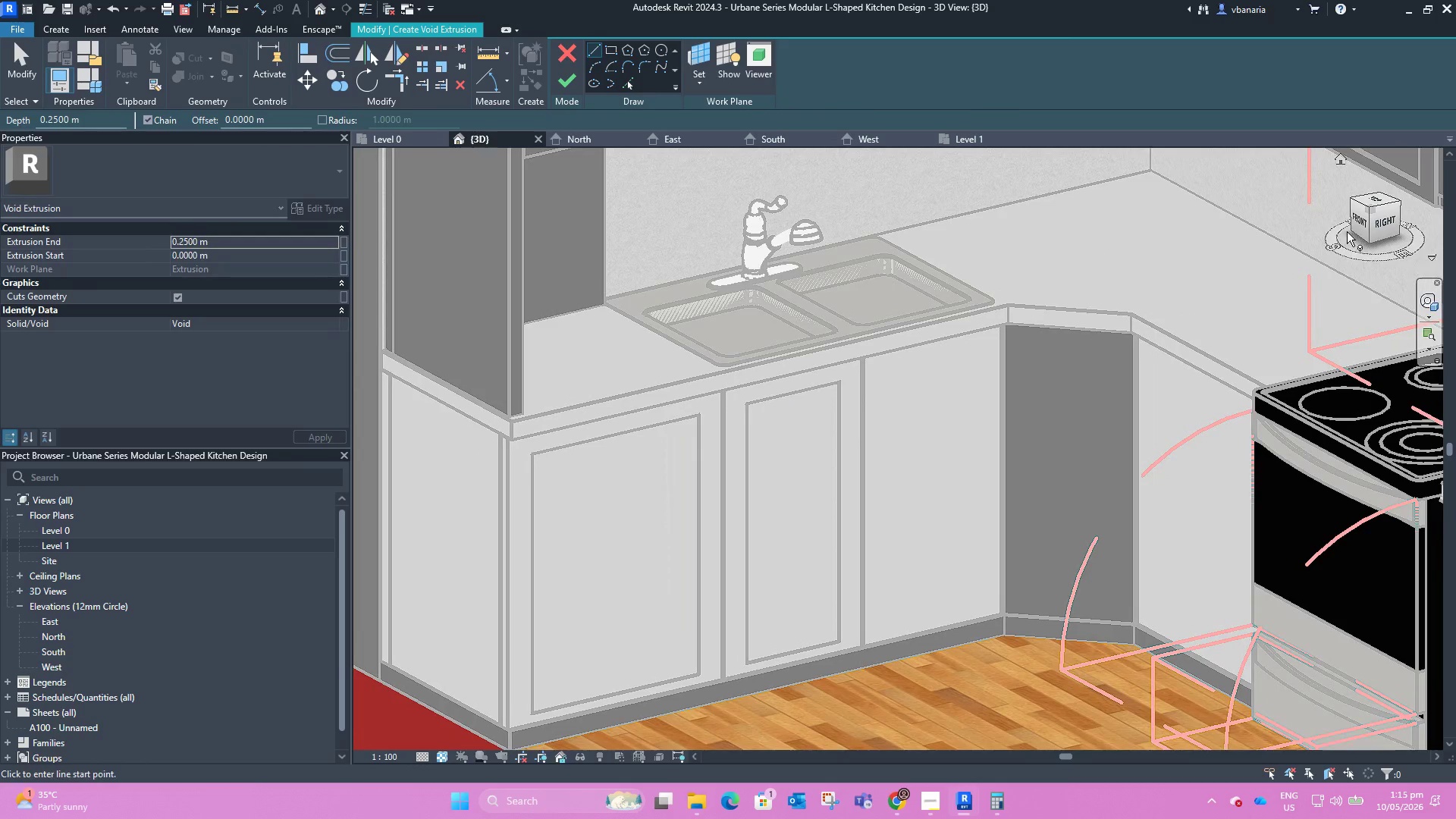 
left_click([1360, 221])
 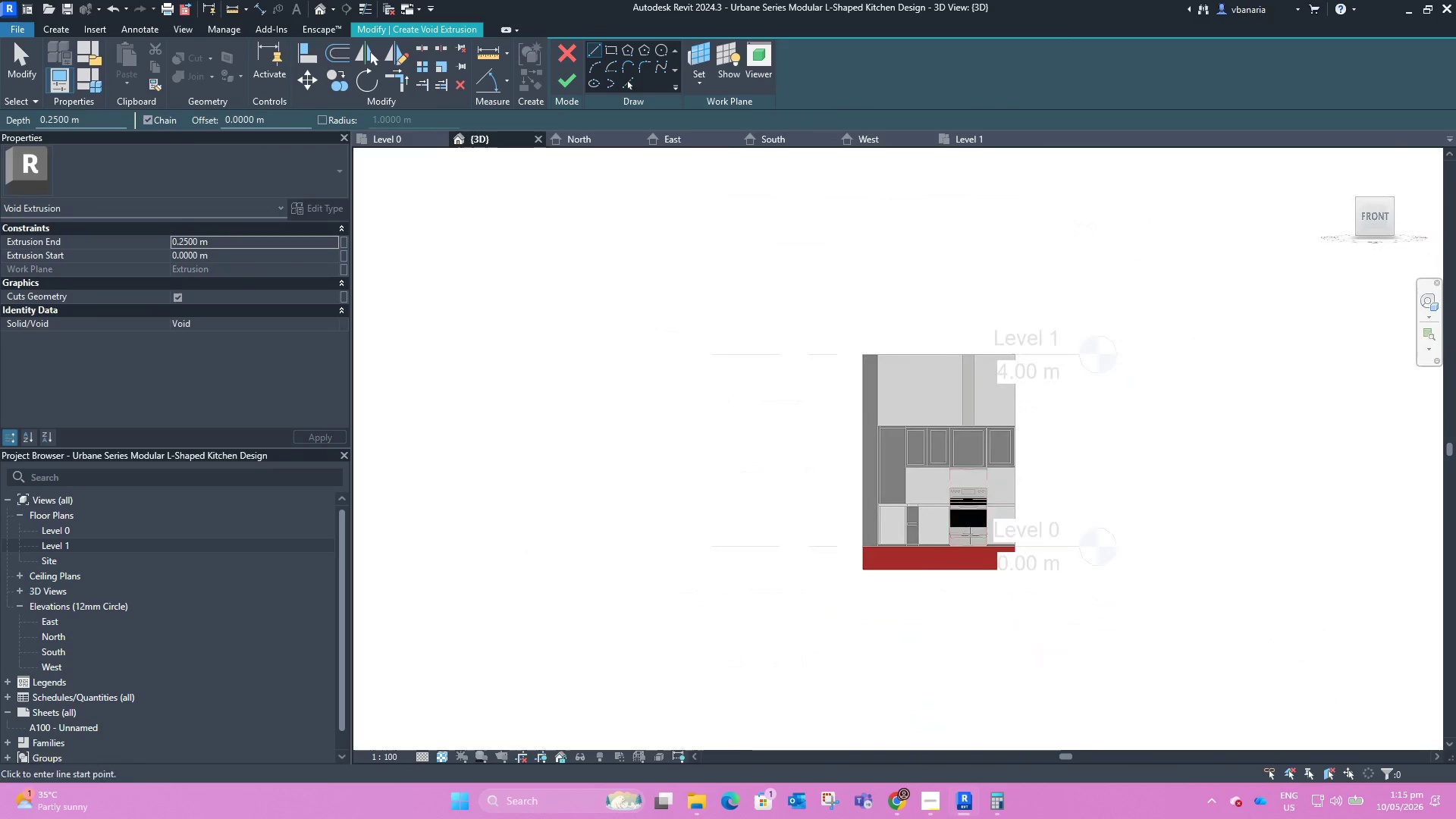 
scroll: coordinate [872, 478], scroll_direction: up, amount: 14.0
 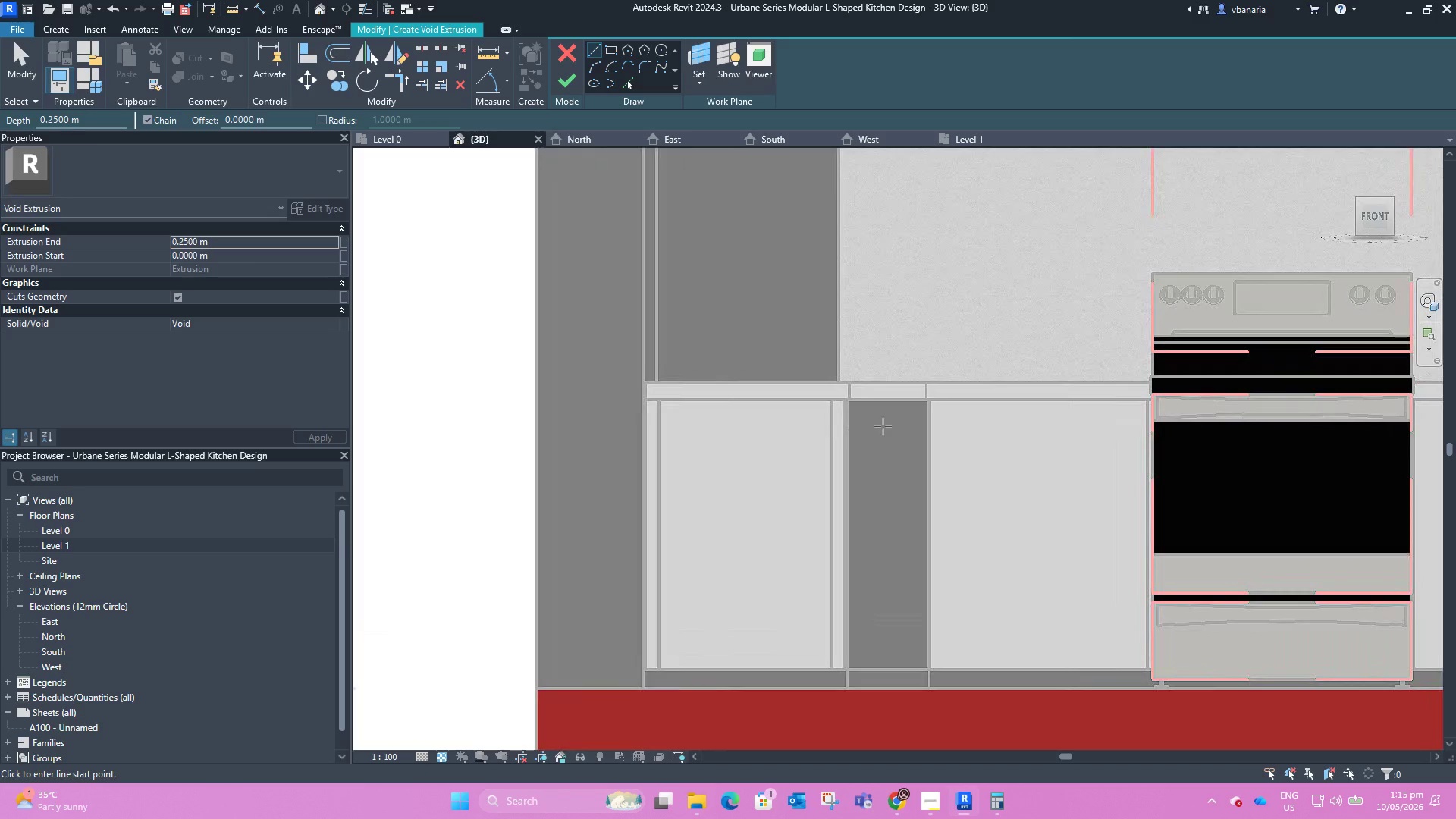 
hold_key(key=ShiftLeft, duration=0.75)
 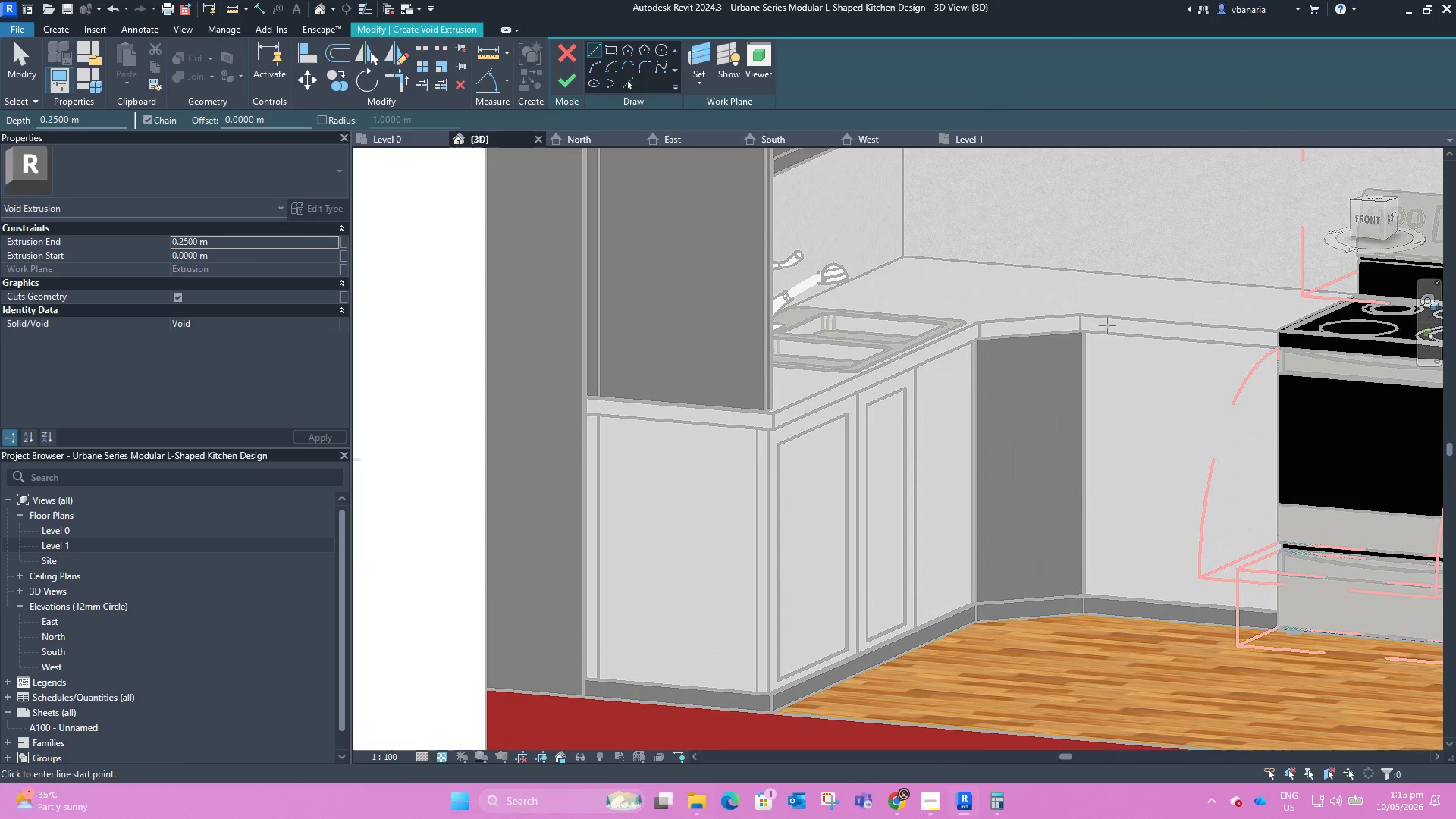 
left_click([1367, 221])
 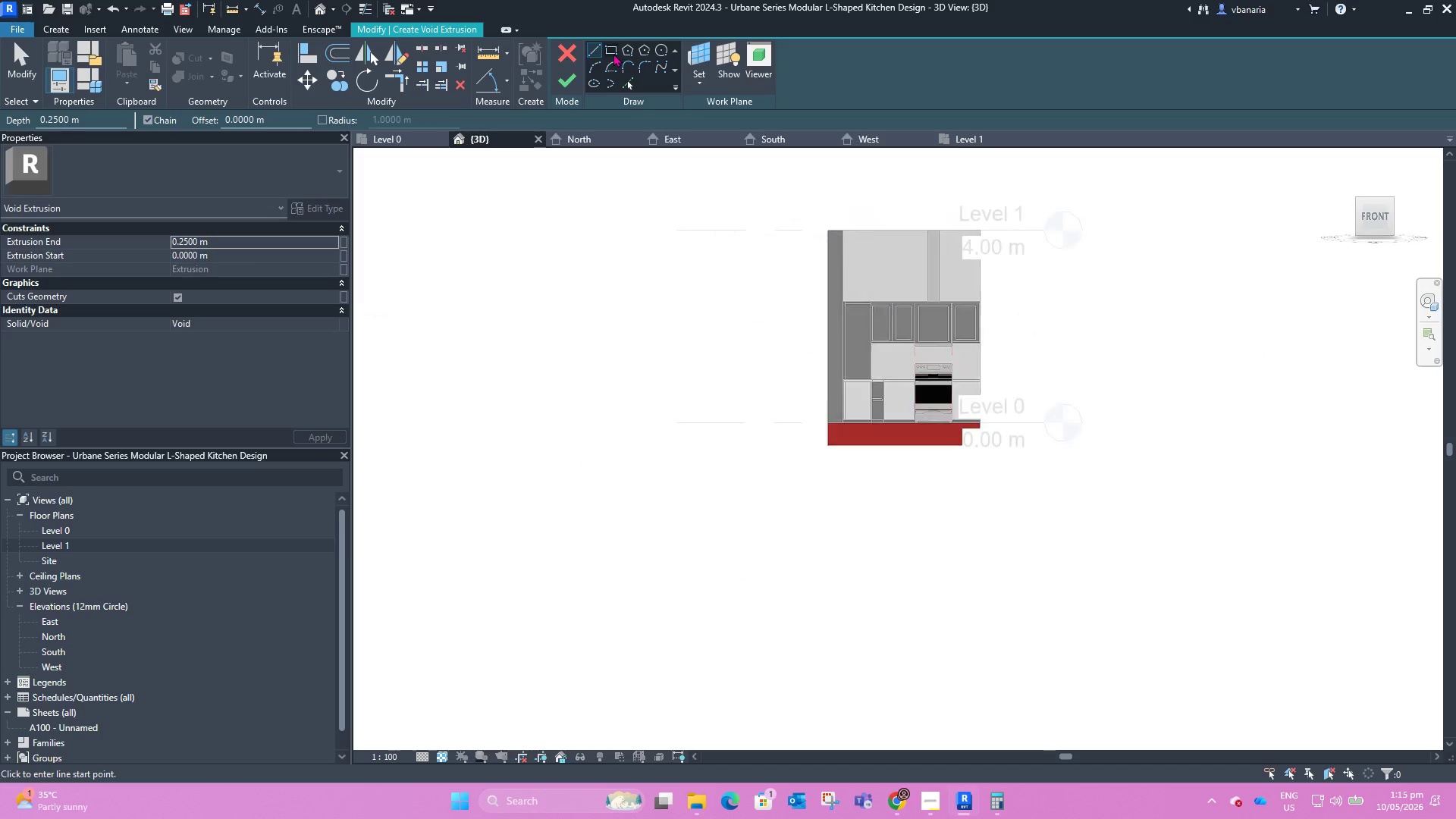 
left_click([611, 52])
 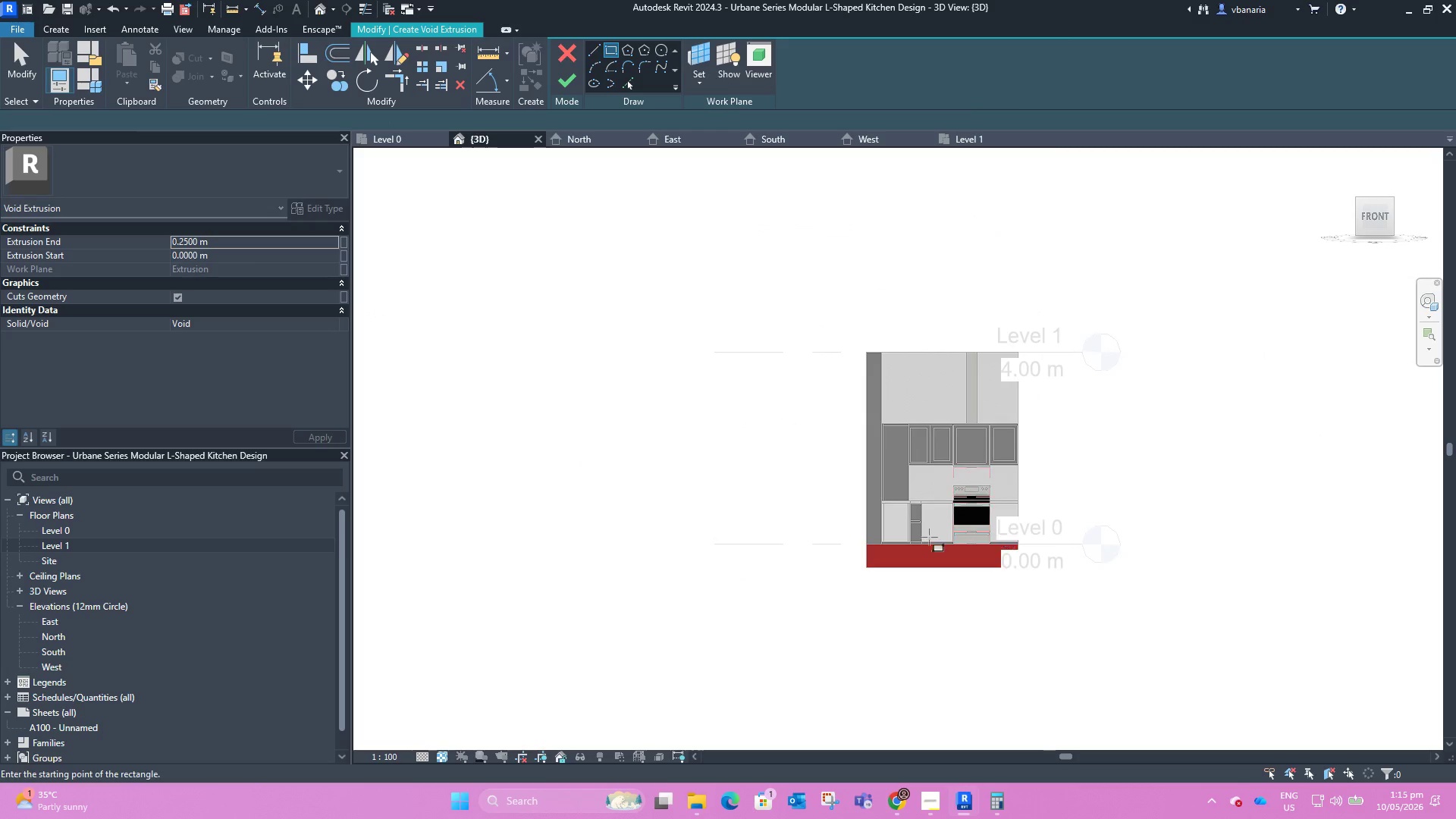 
scroll: coordinate [908, 550], scroll_direction: up, amount: 21.0
 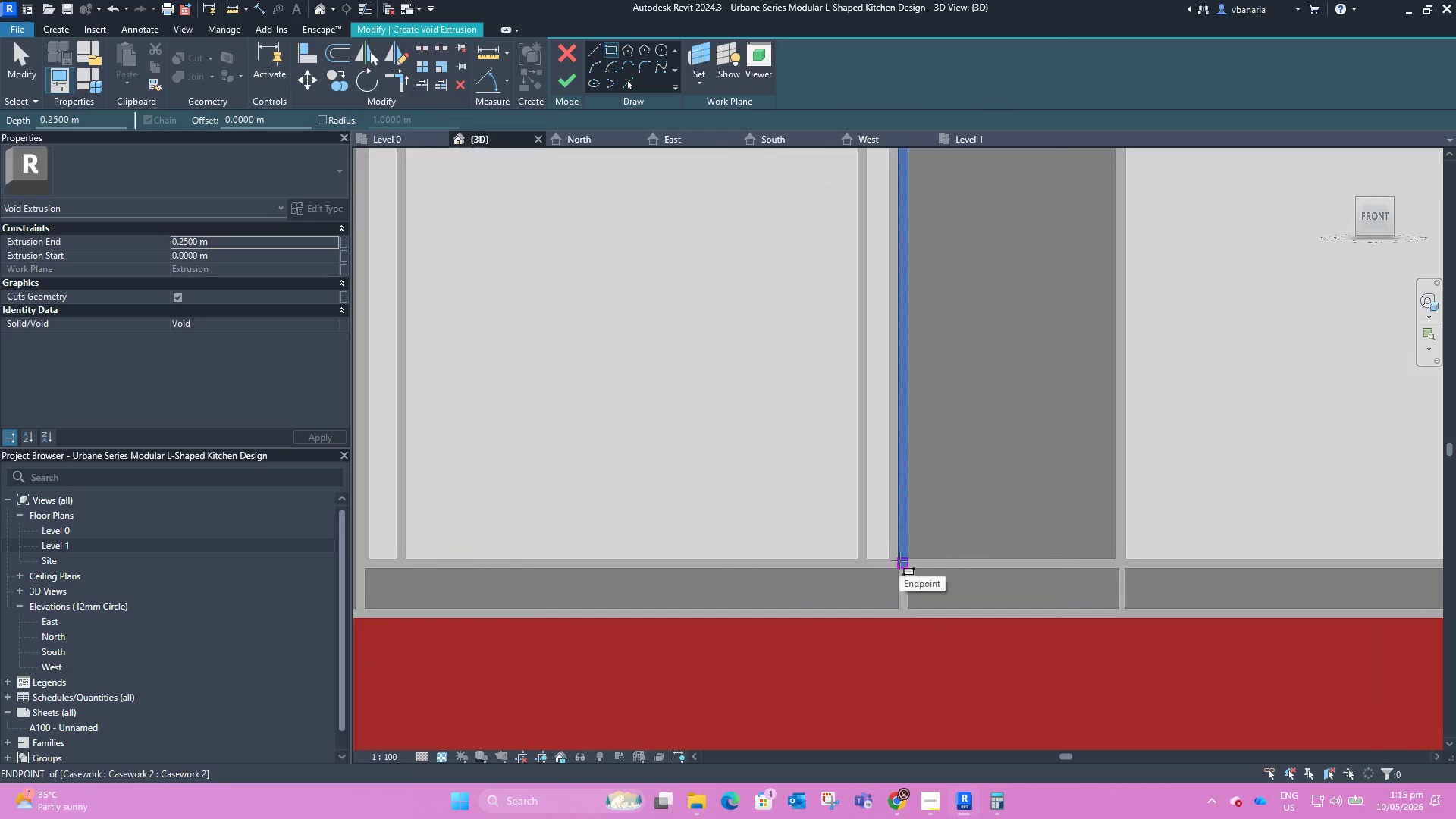 
left_click([899, 560])
 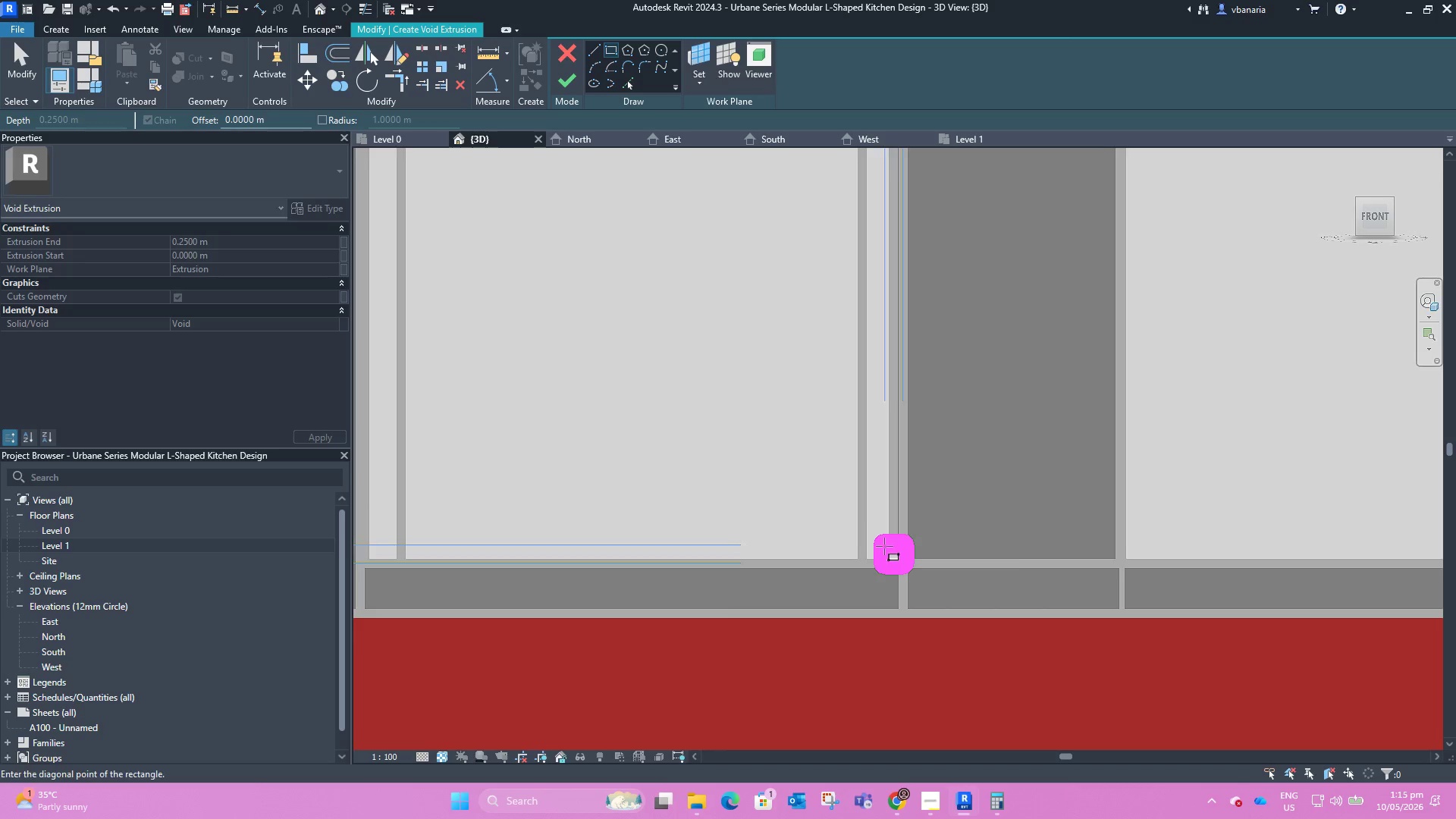 
scroll: coordinate [877, 537], scroll_direction: down, amount: 9.0
 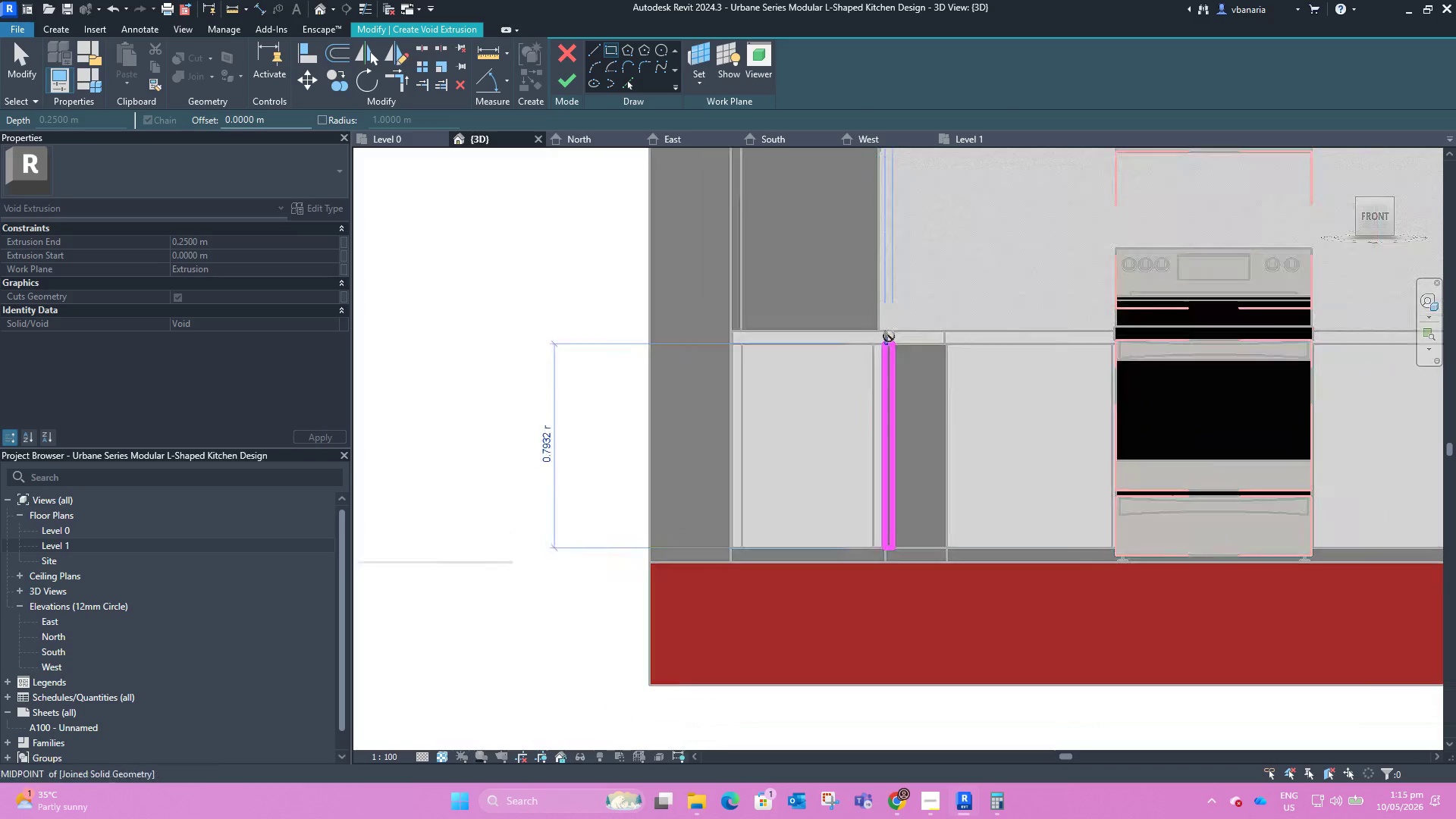 
scroll: coordinate [881, 356], scroll_direction: up, amount: 9.0
 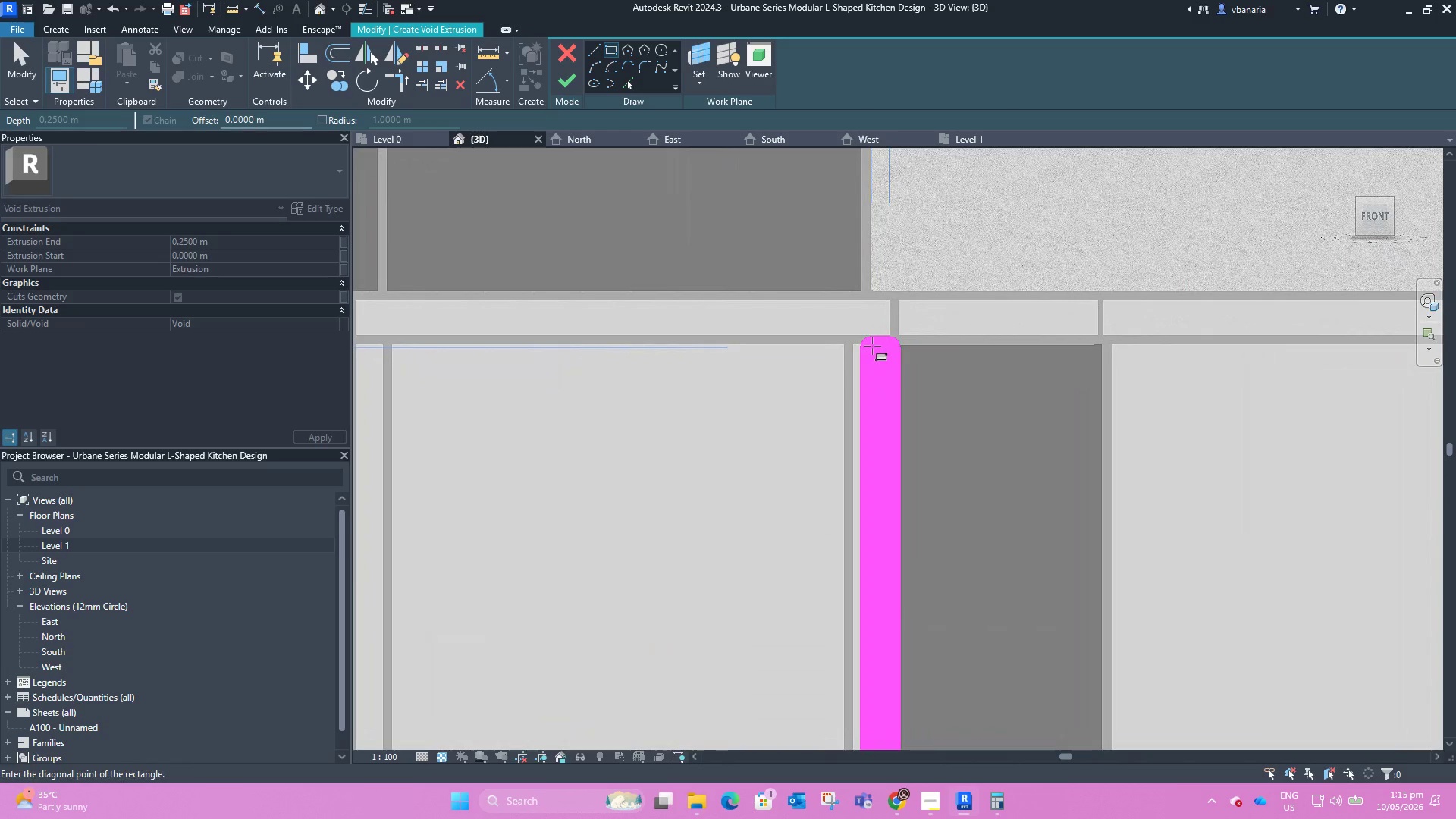 
left_click([872, 346])
 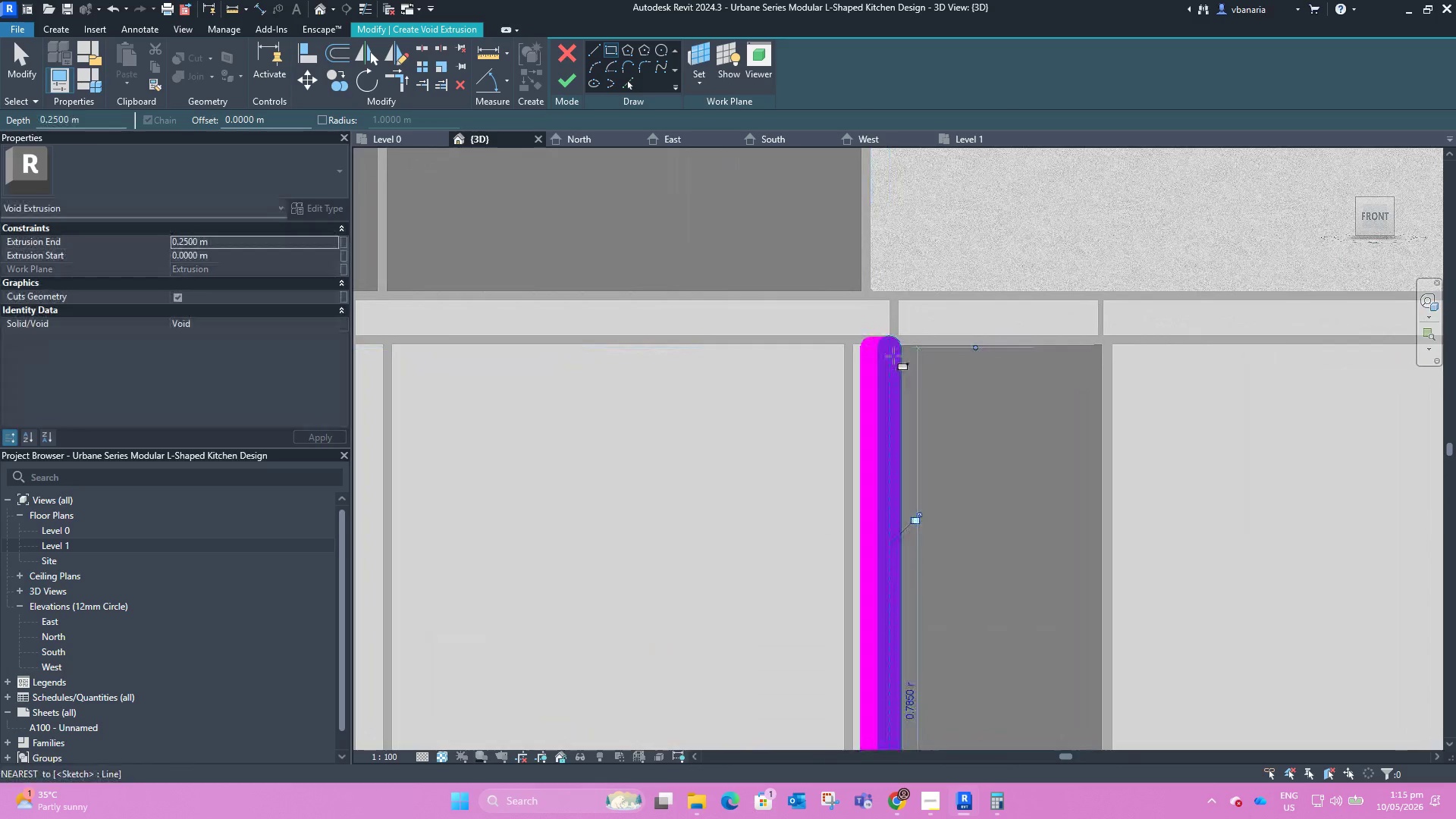 
key(Escape)
 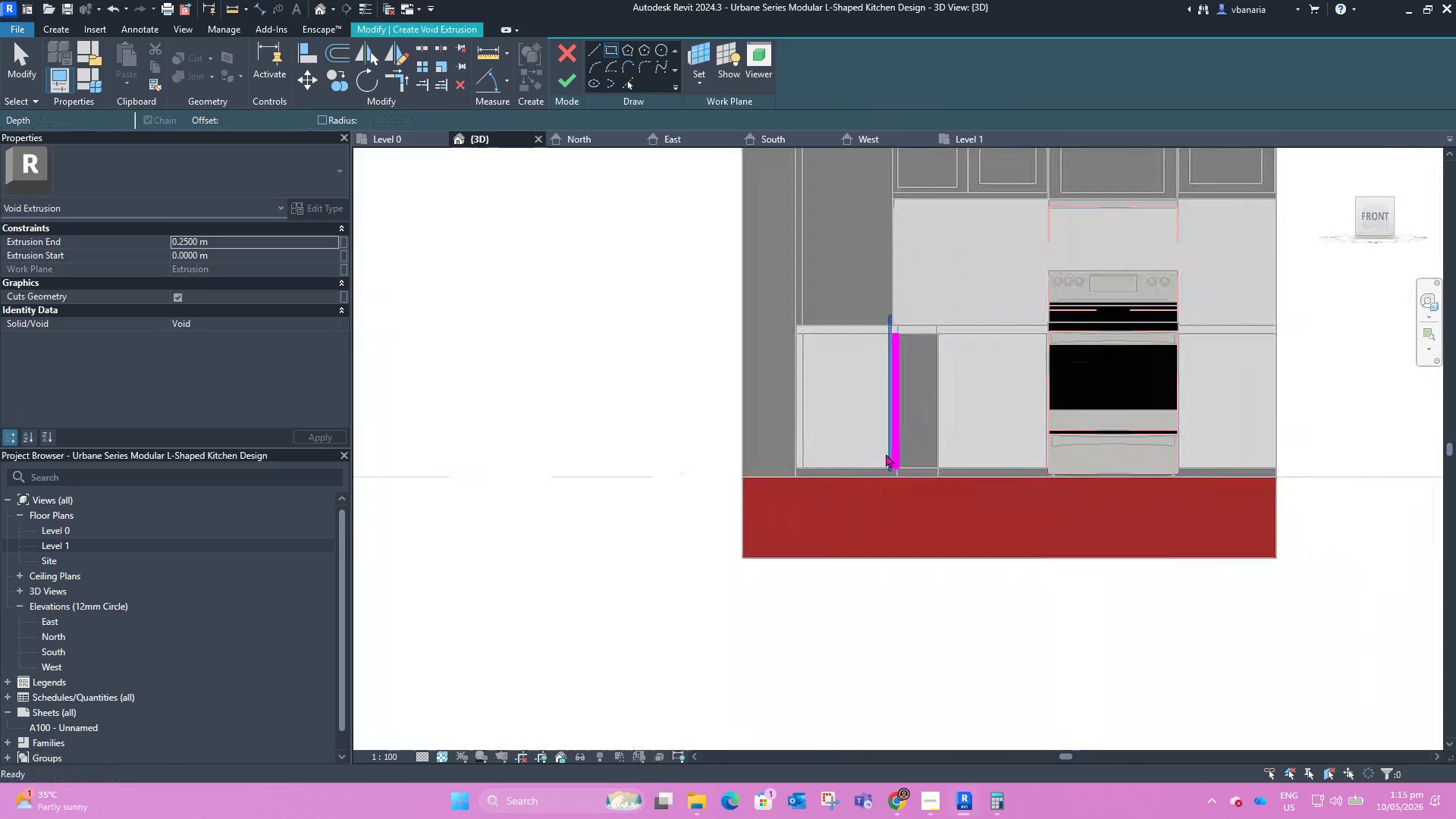 
key(Escape)
 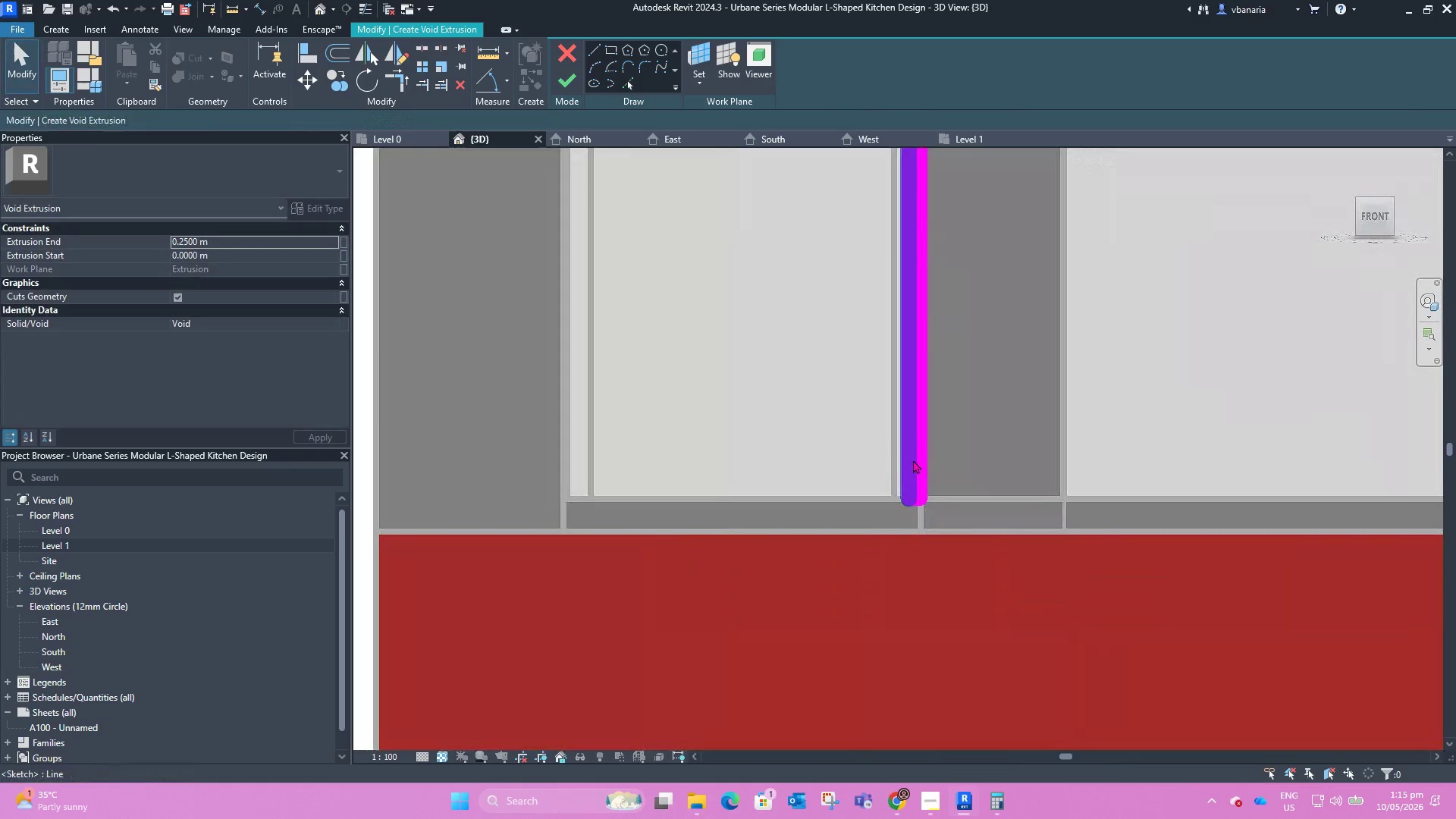 
scroll: coordinate [891, 459], scroll_direction: down, amount: 3.0
 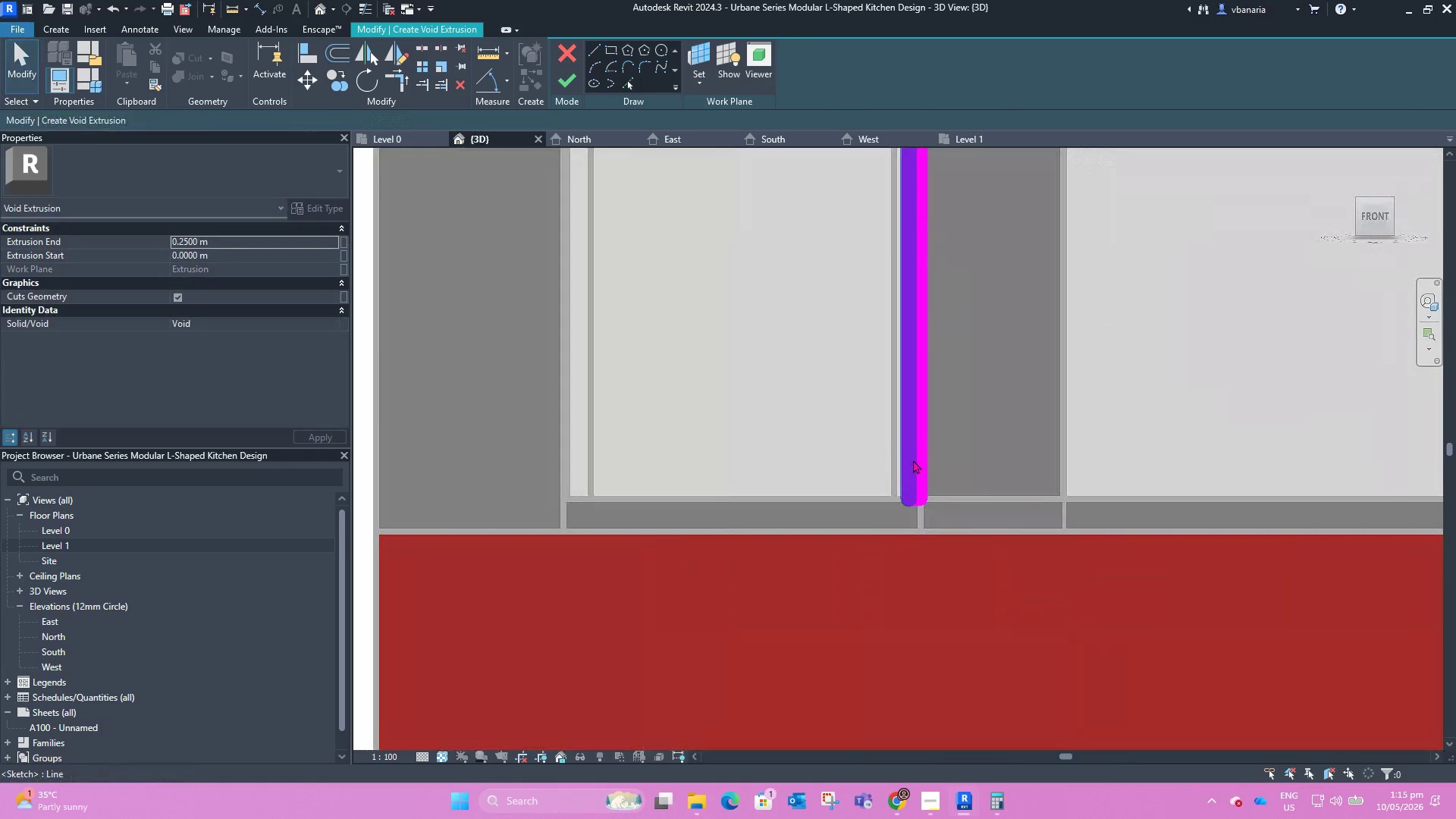 
left_click([913, 460])
 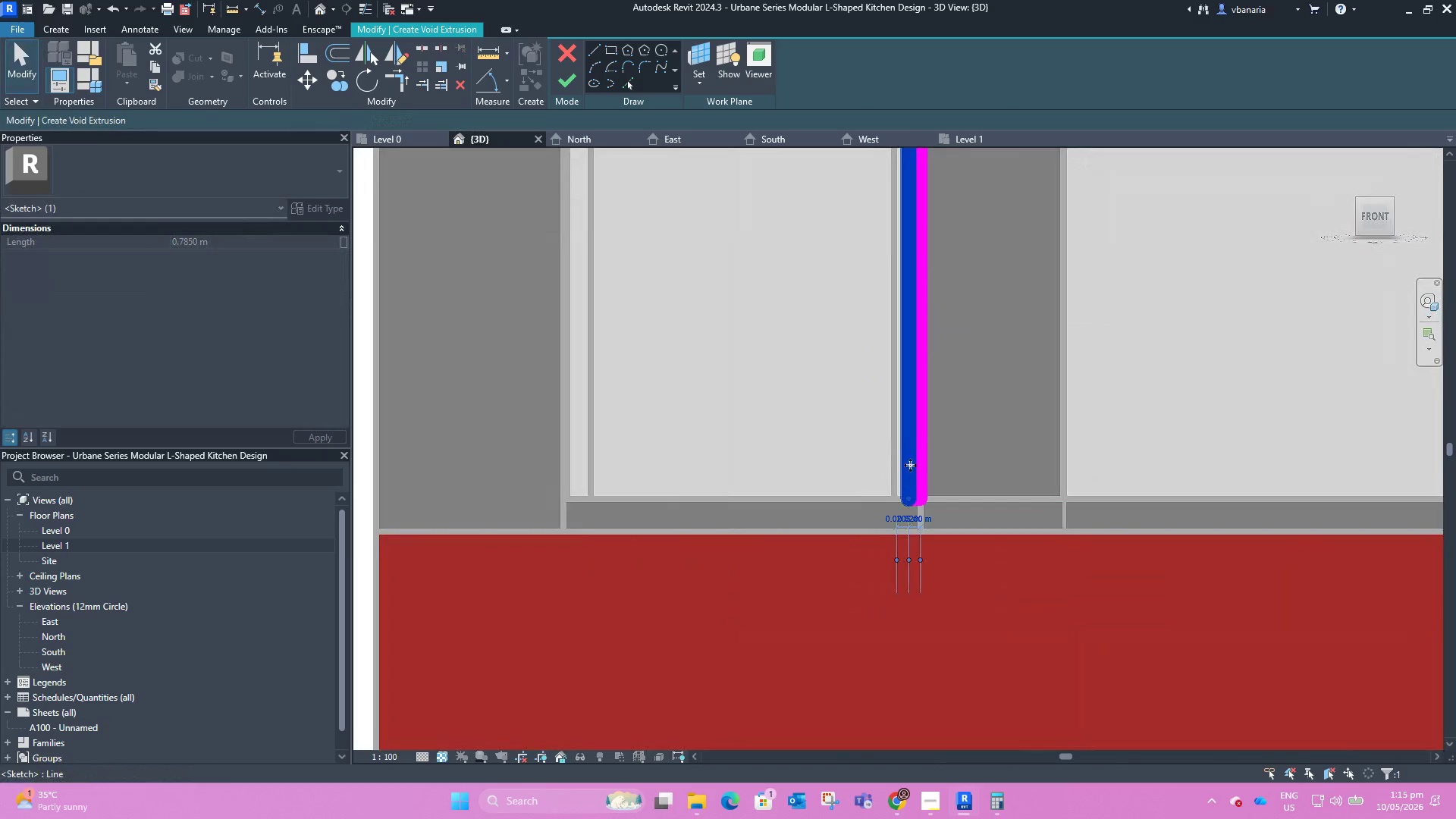 
scroll: coordinate [916, 514], scroll_direction: up, amount: 12.0
 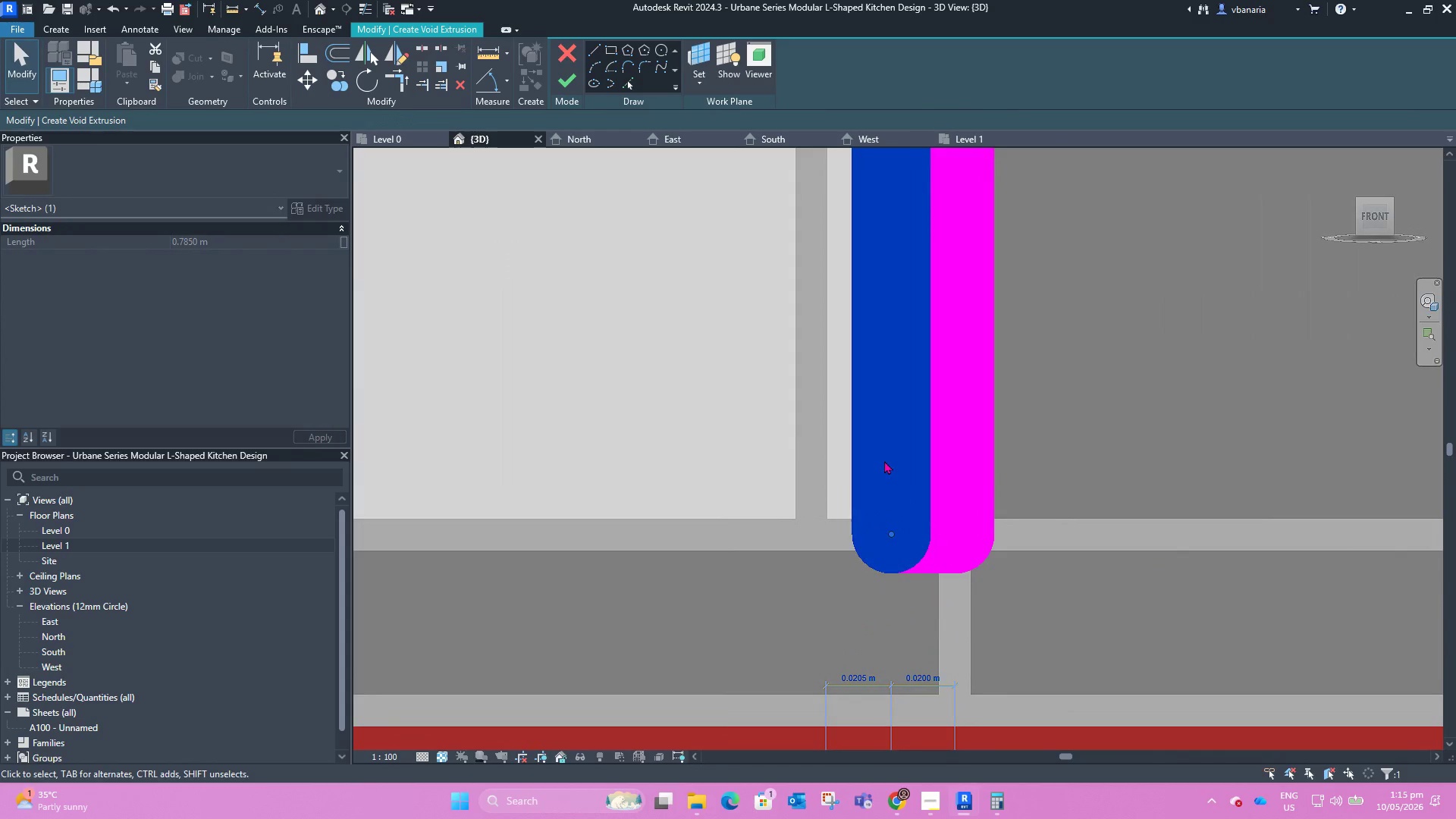 
left_click_drag(start_coordinate=[890, 464], to_coordinate=[871, 457])
 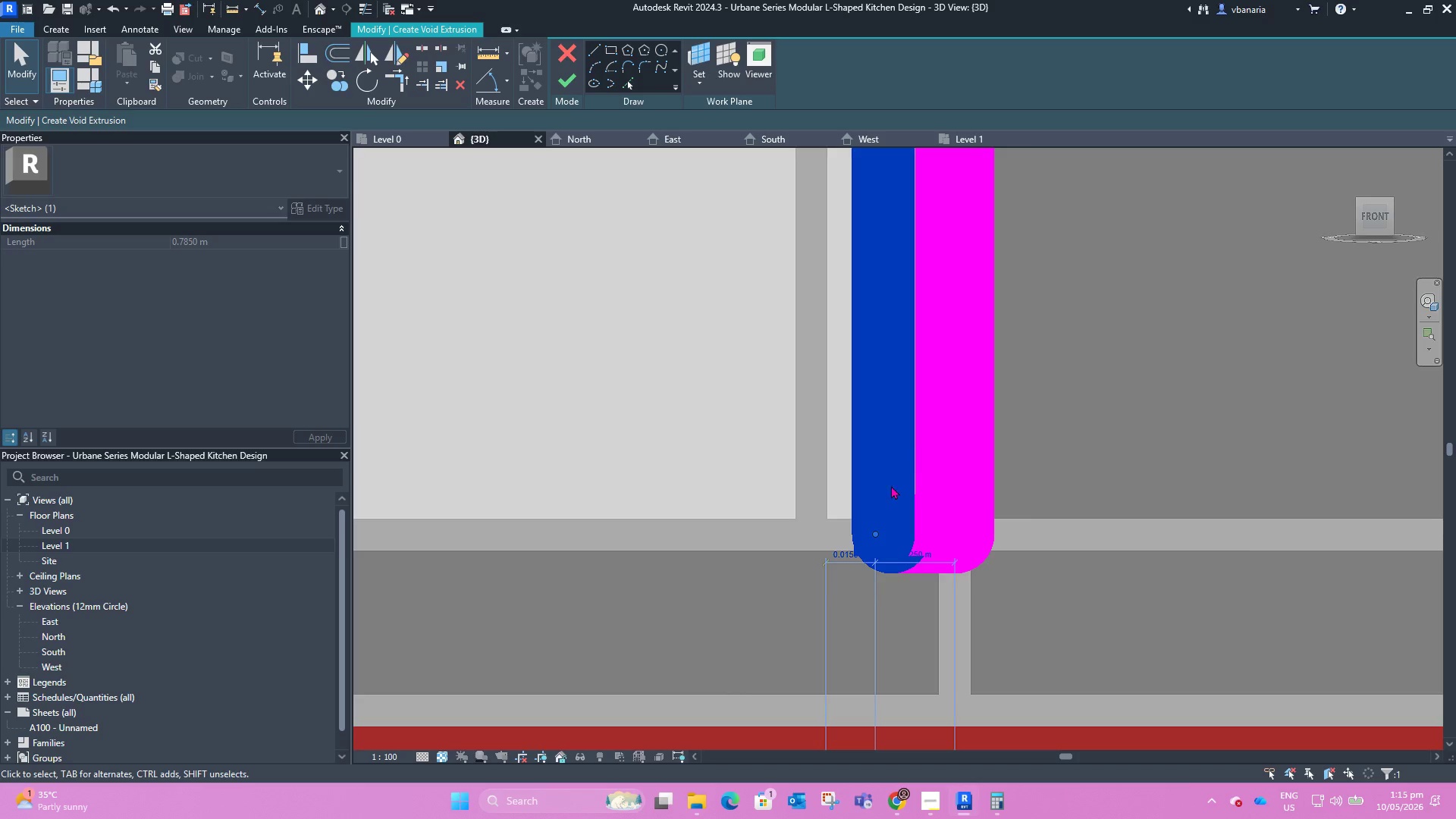 
scroll: coordinate [879, 500], scroll_direction: down, amount: 6.0
 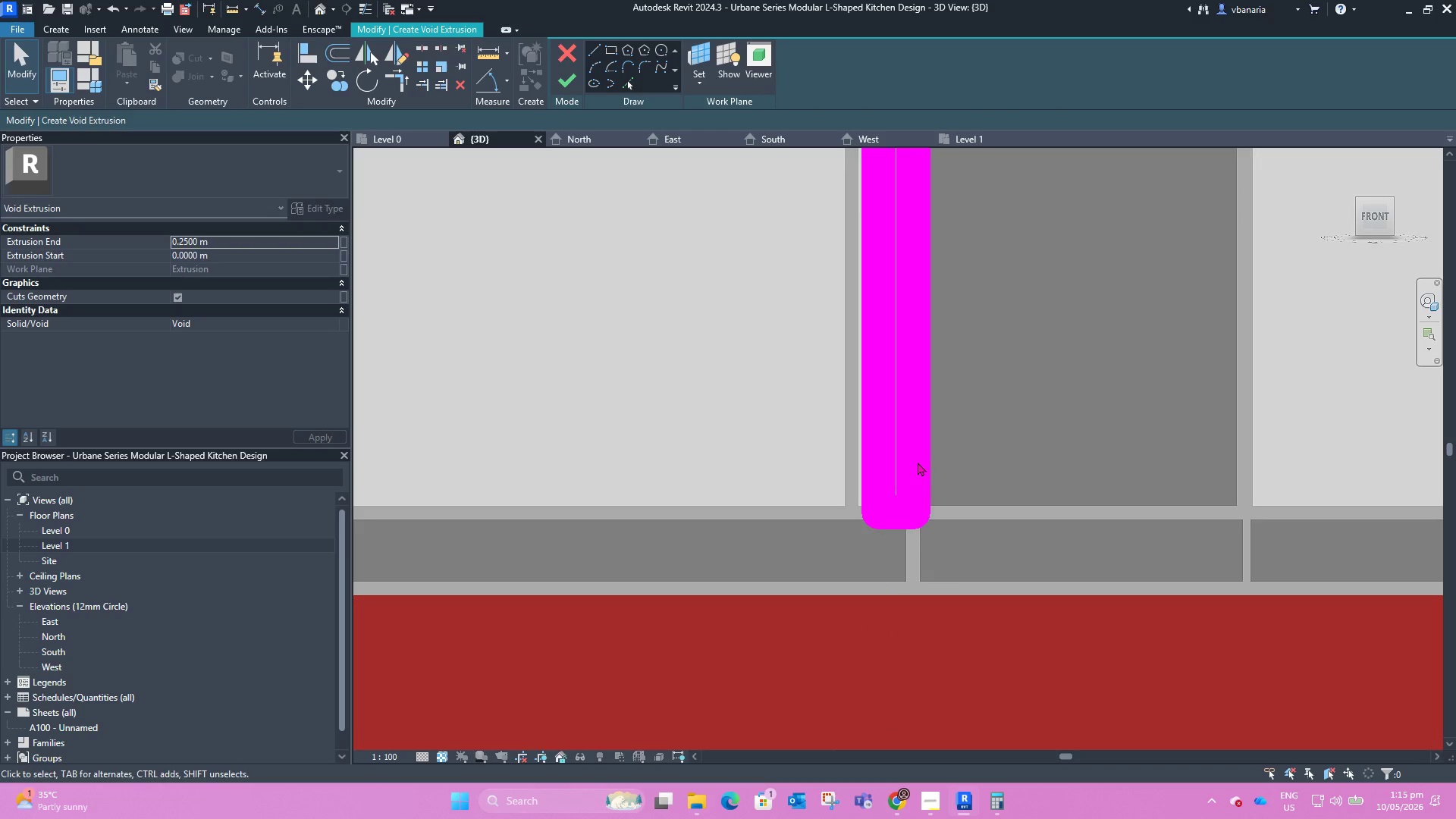 
left_click([918, 485])
 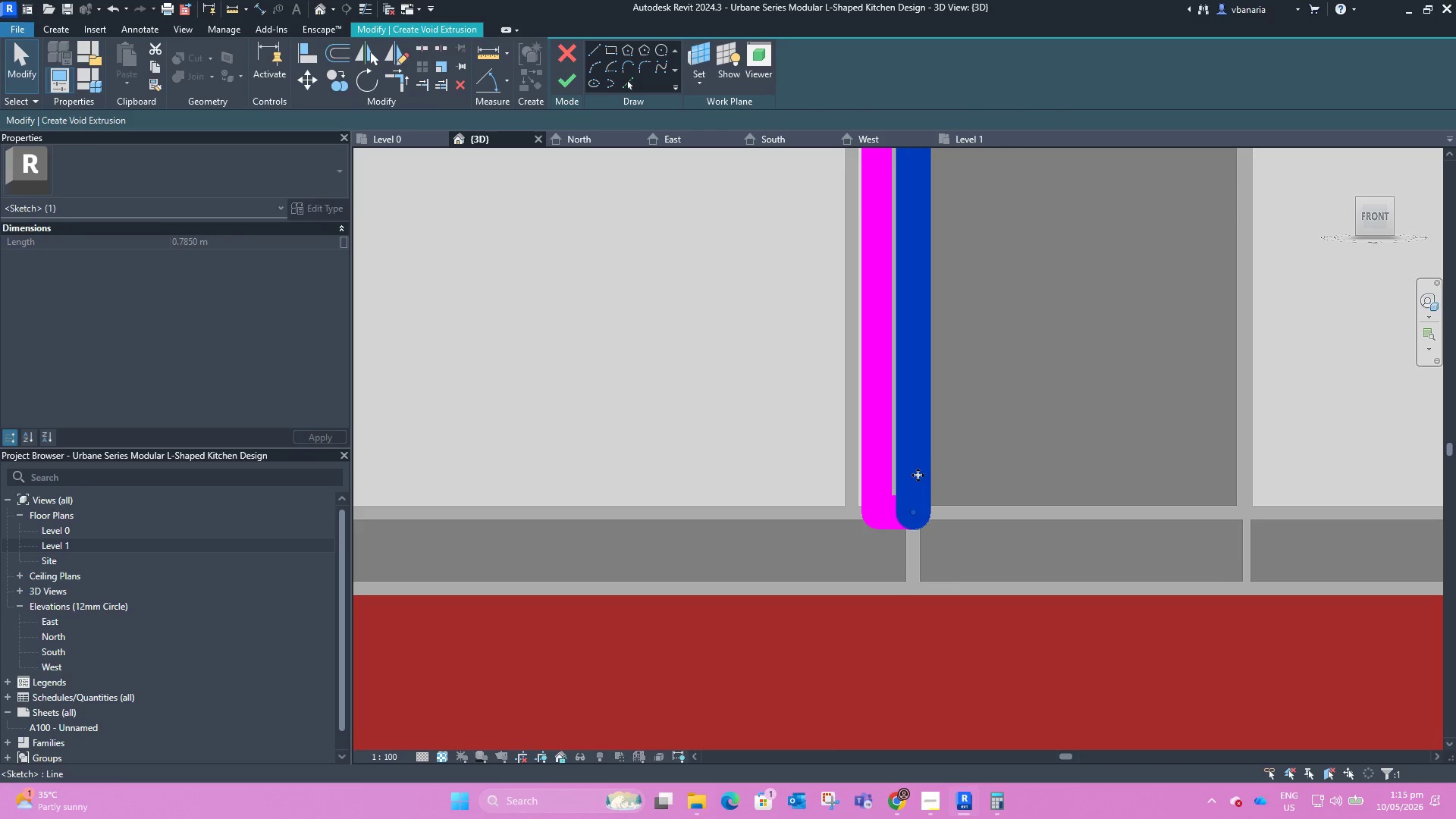 
left_click_drag(start_coordinate=[918, 473], to_coordinate=[930, 478])
 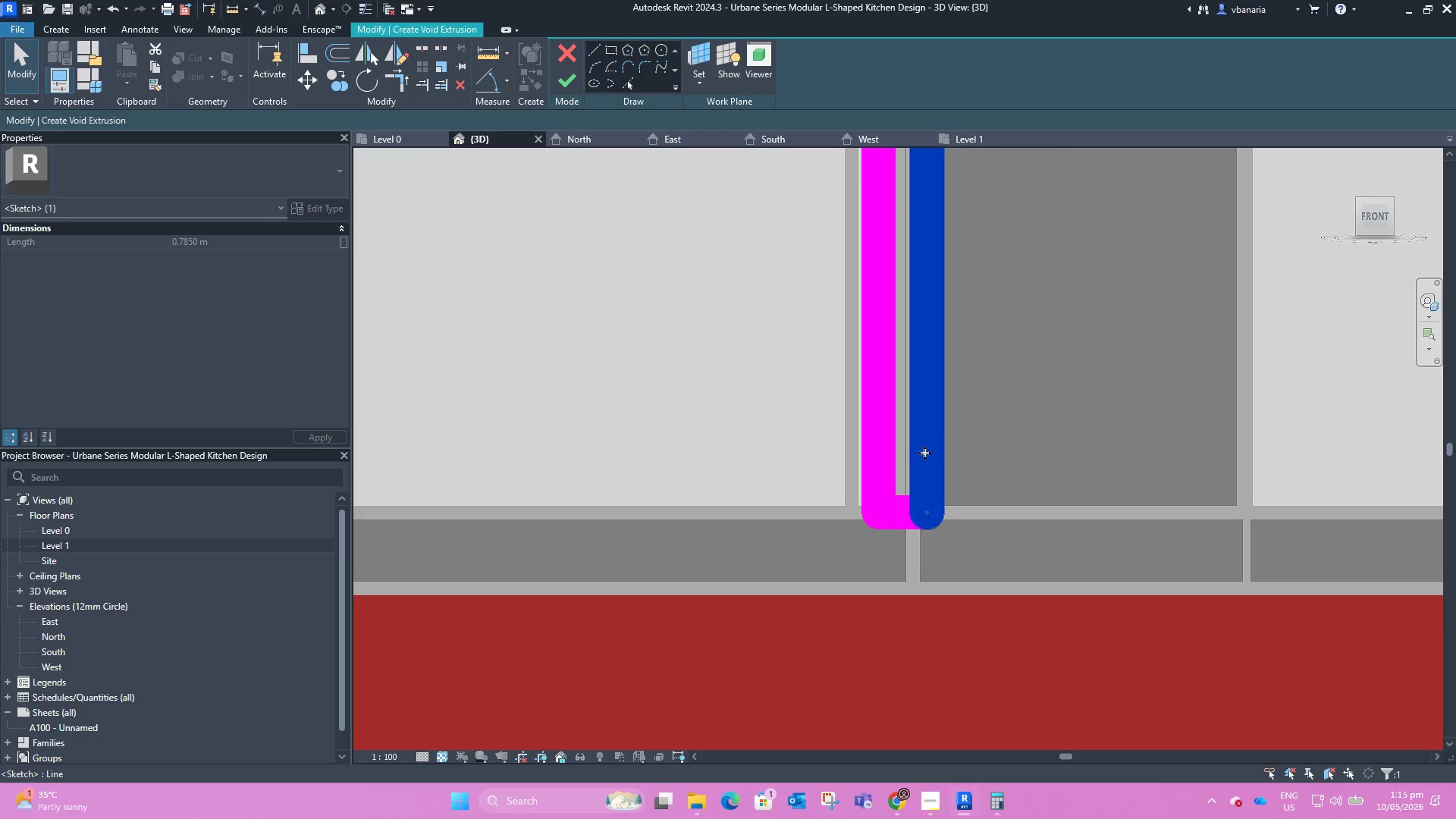 
wait(21.83)
 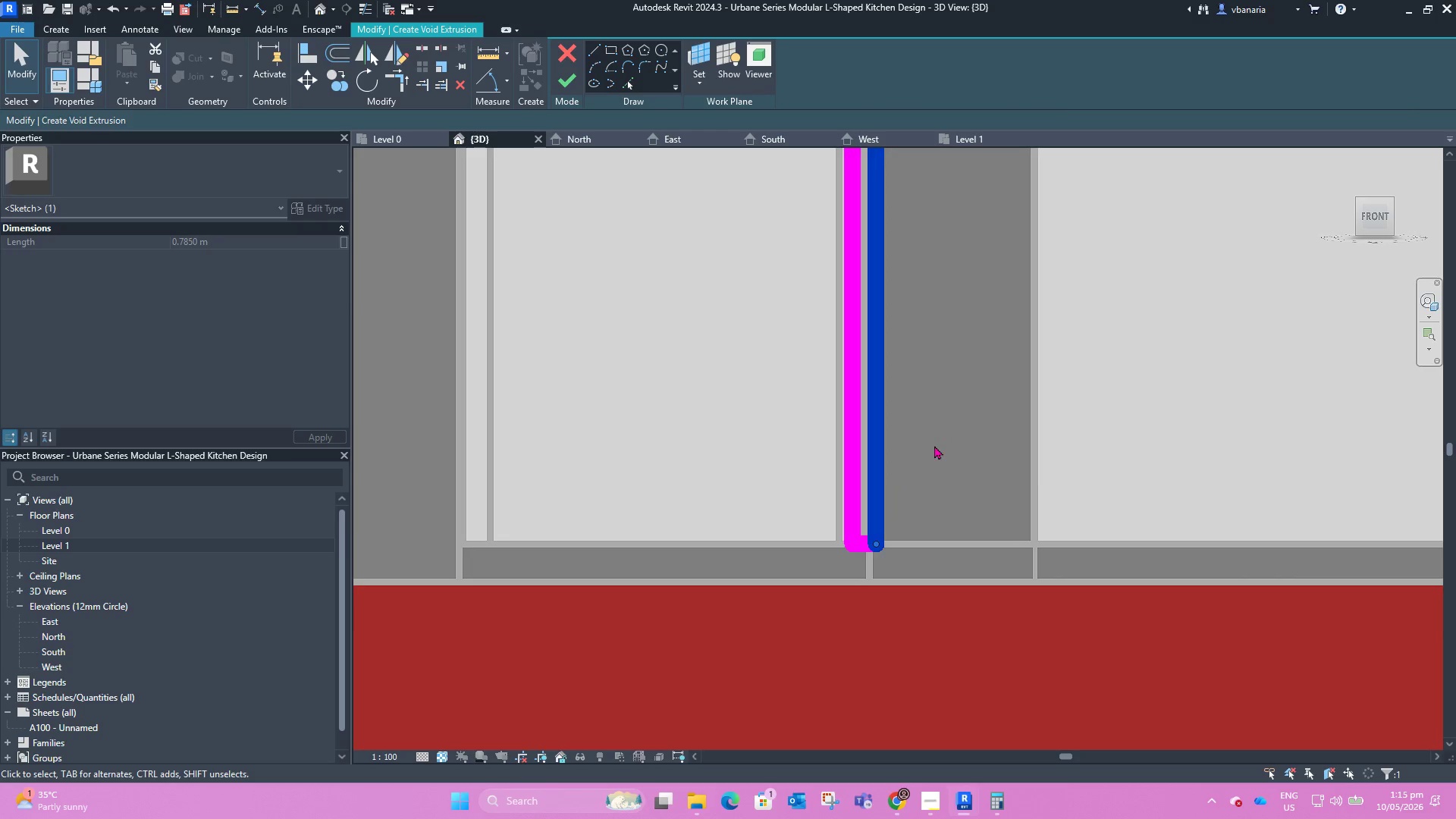 
left_click_drag(start_coordinate=[937, 440], to_coordinate=[562, 85])
 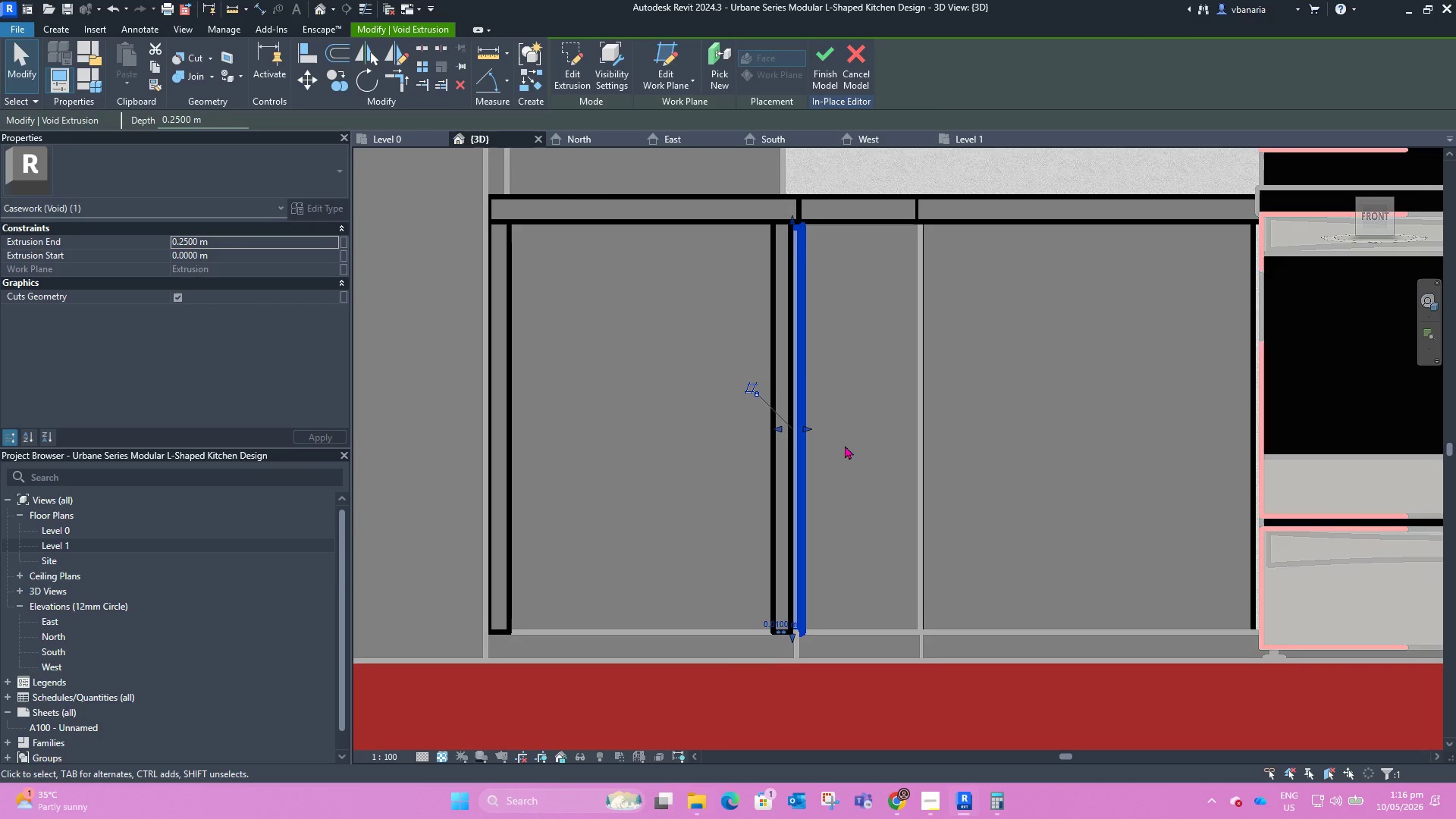 
scroll: coordinate [707, 544], scroll_direction: down, amount: 9.0
 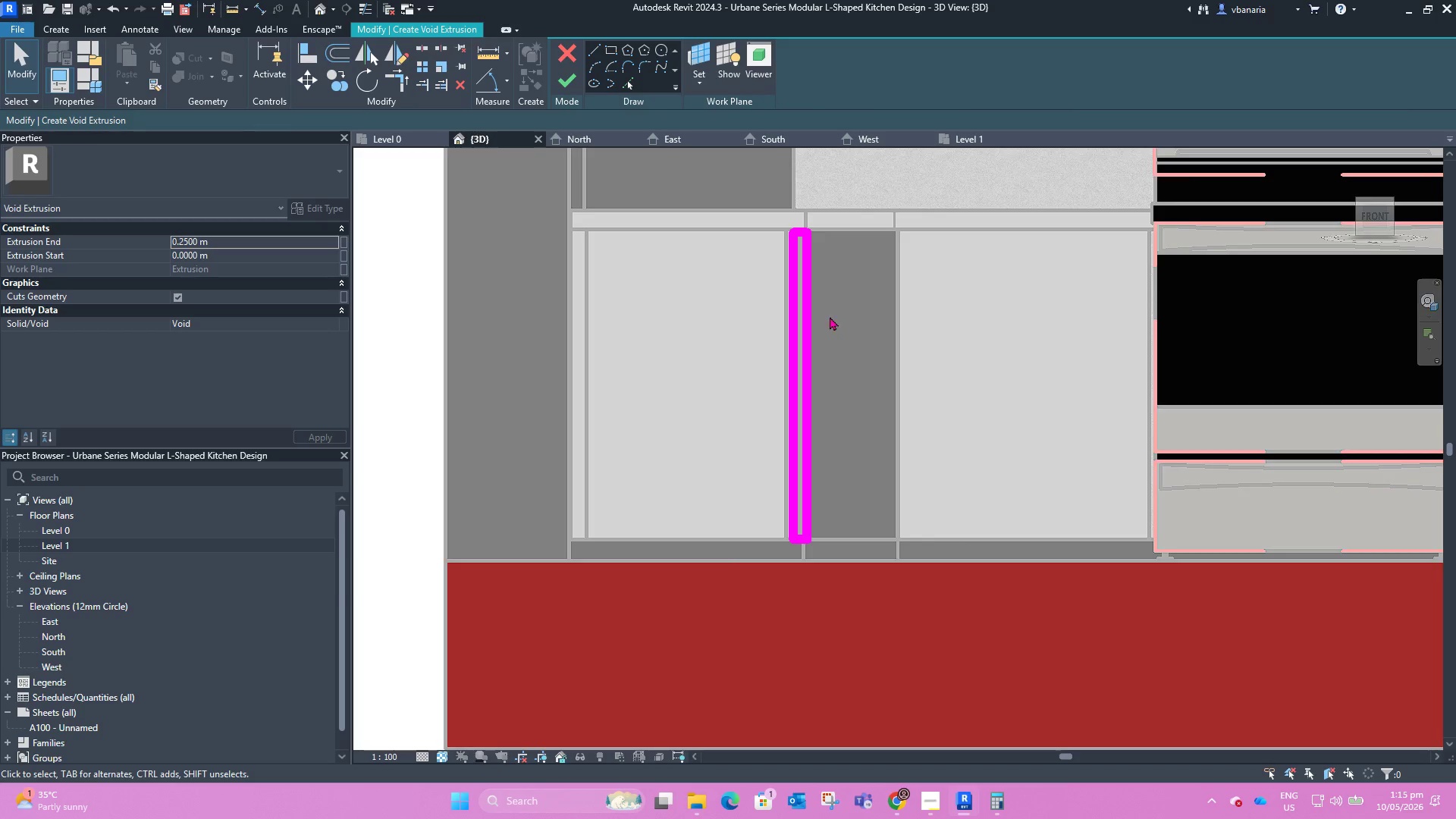 
scroll: coordinate [814, 265], scroll_direction: up, amount: 3.0
 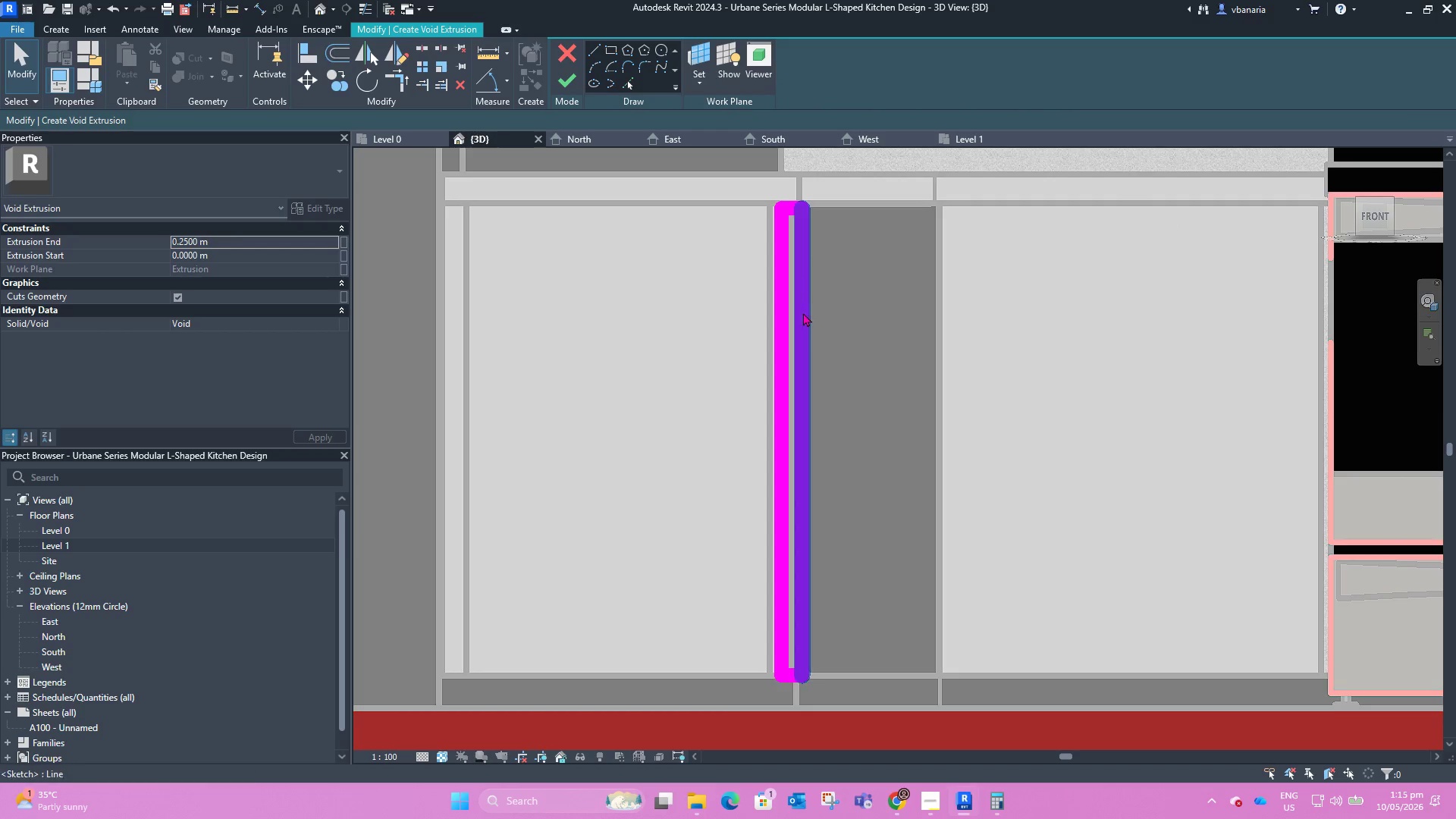 
scroll: coordinate [846, 447], scroll_direction: down, amount: 4.0
 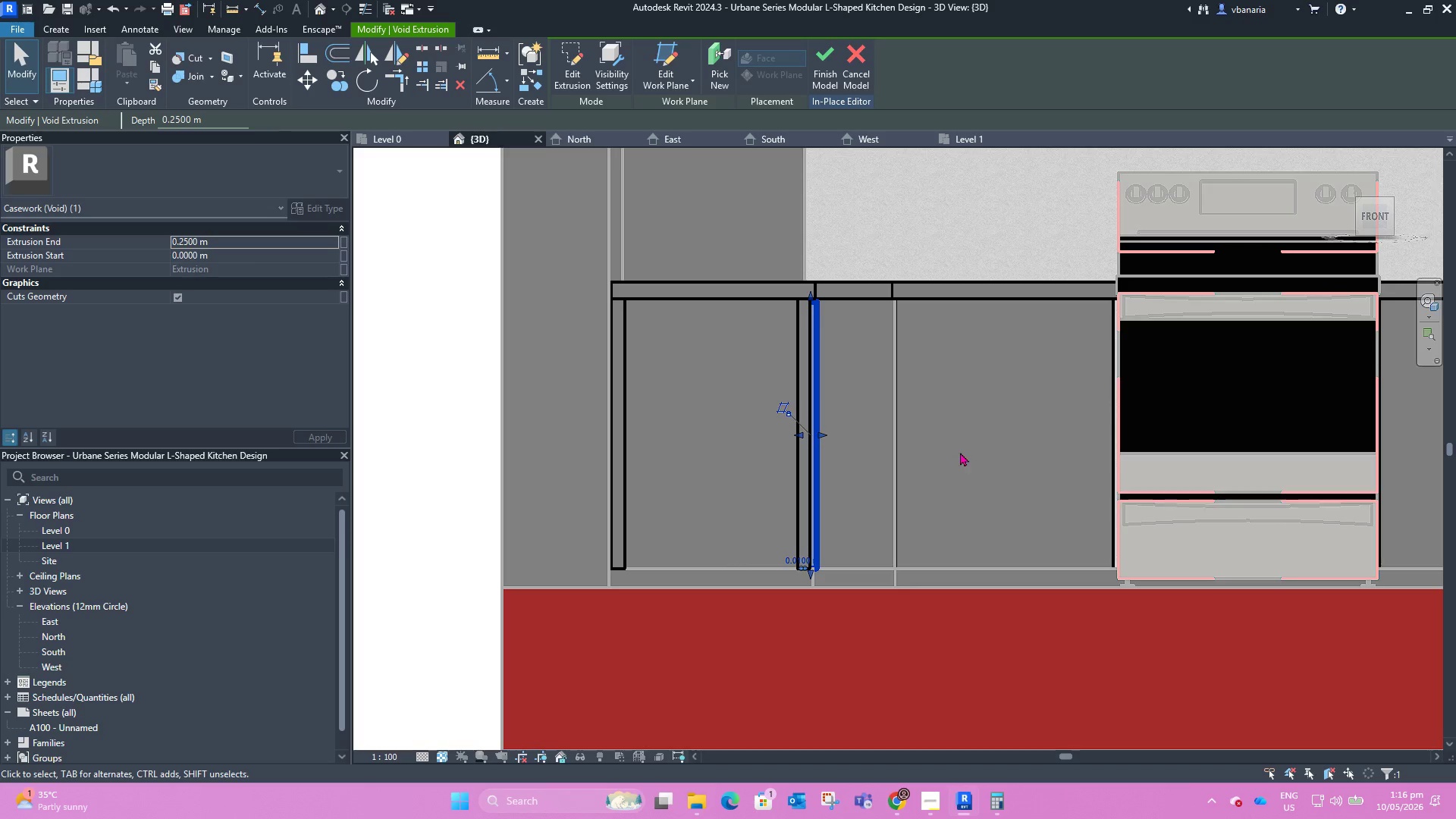 
hold_key(key=ShiftLeft, duration=1.83)
 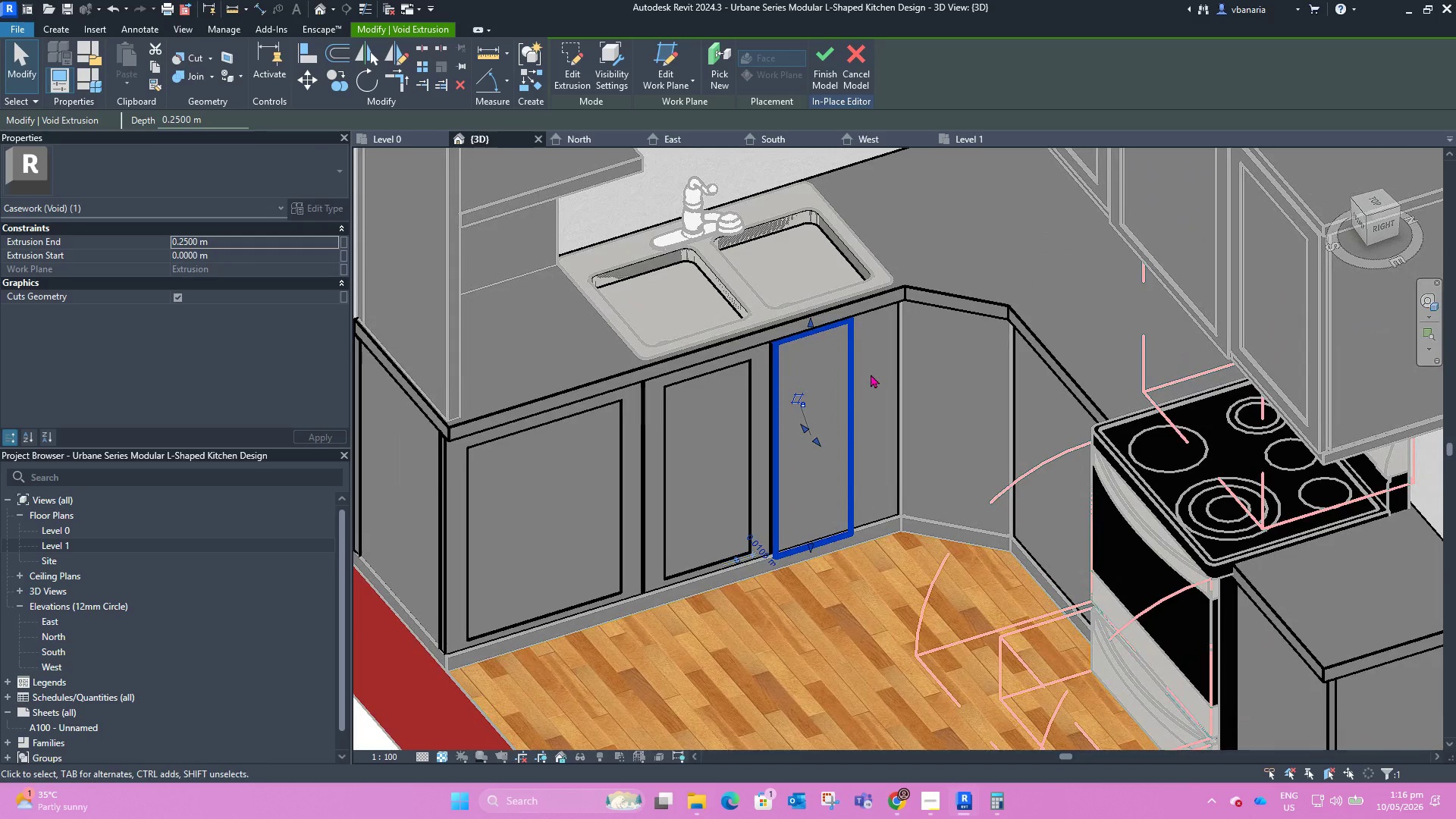 
scroll: coordinate [780, 479], scroll_direction: up, amount: 5.0
 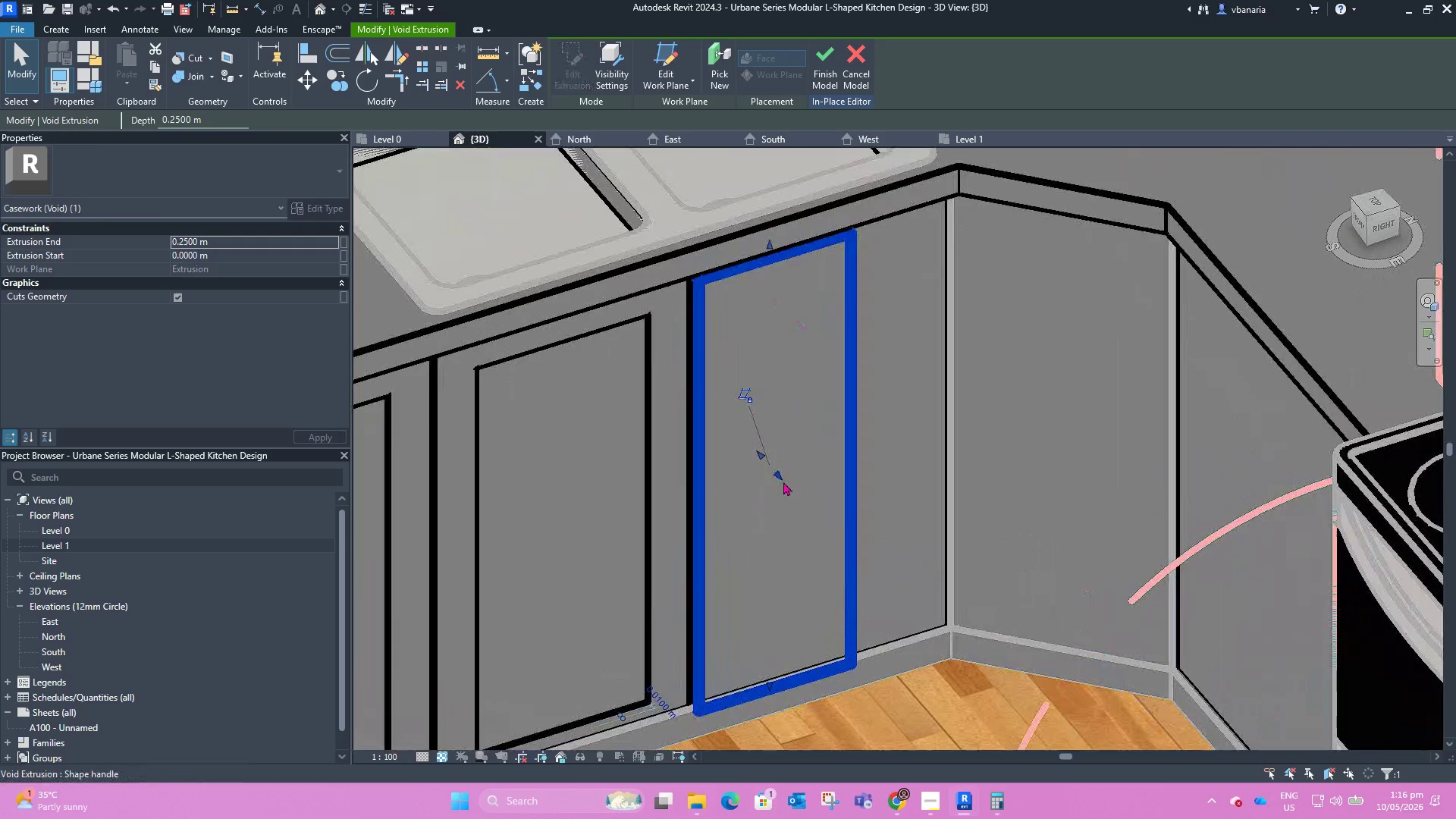 
left_click_drag(start_coordinate=[783, 481], to_coordinate=[790, 491])
 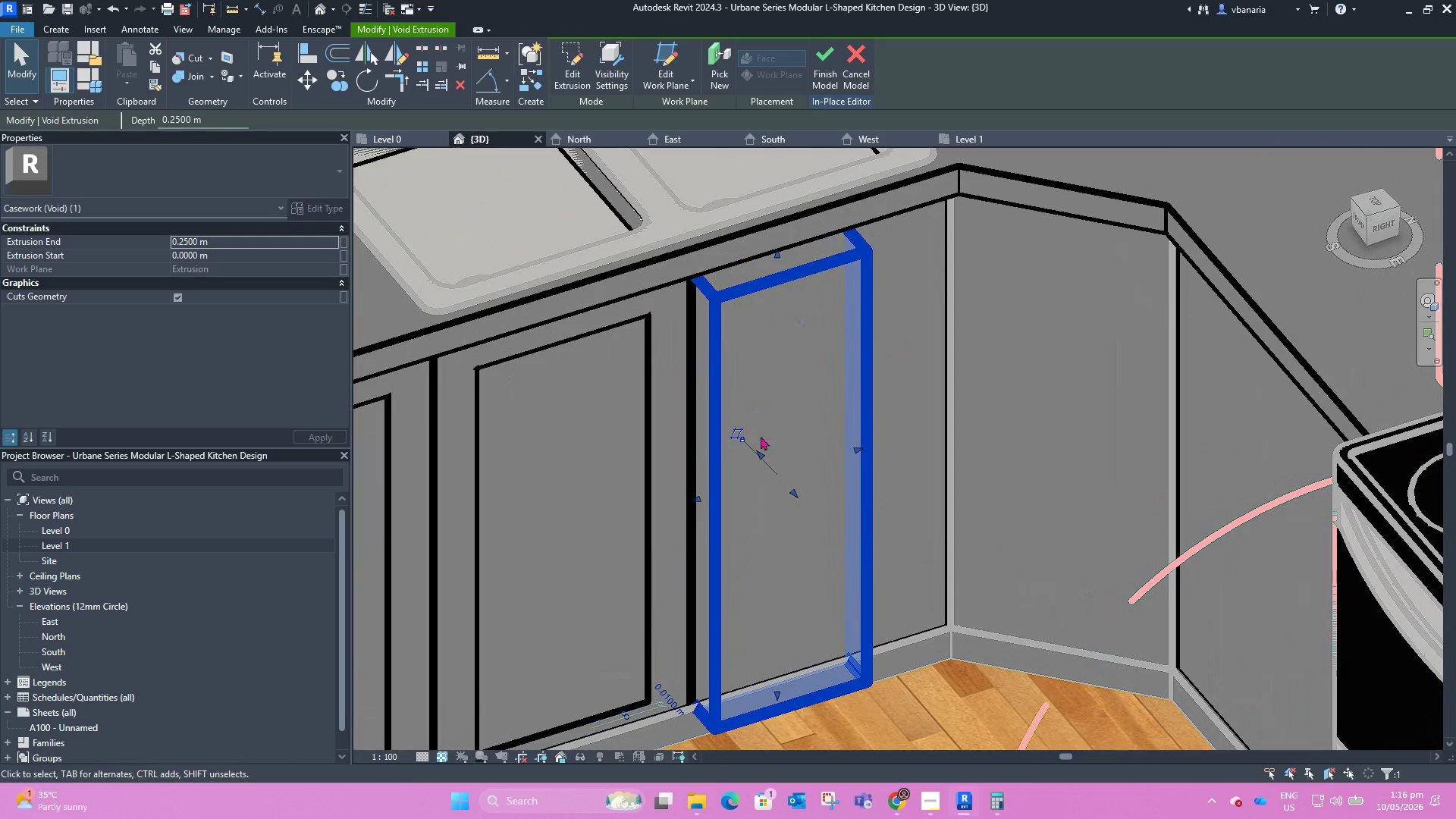 
left_click_drag(start_coordinate=[763, 453], to_coordinate=[767, 458])
 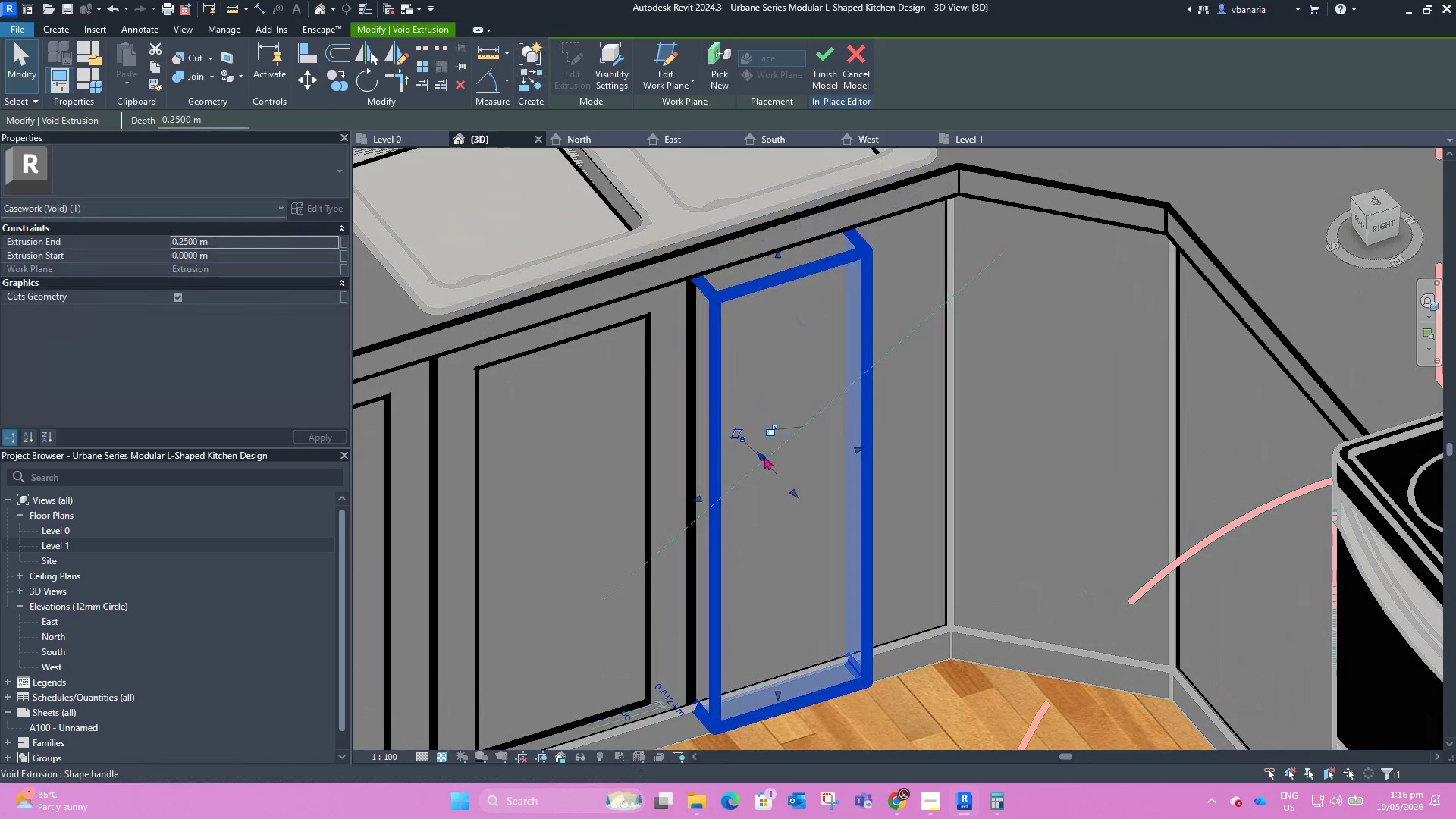 
left_click_drag(start_coordinate=[764, 456], to_coordinate=[773, 463])
 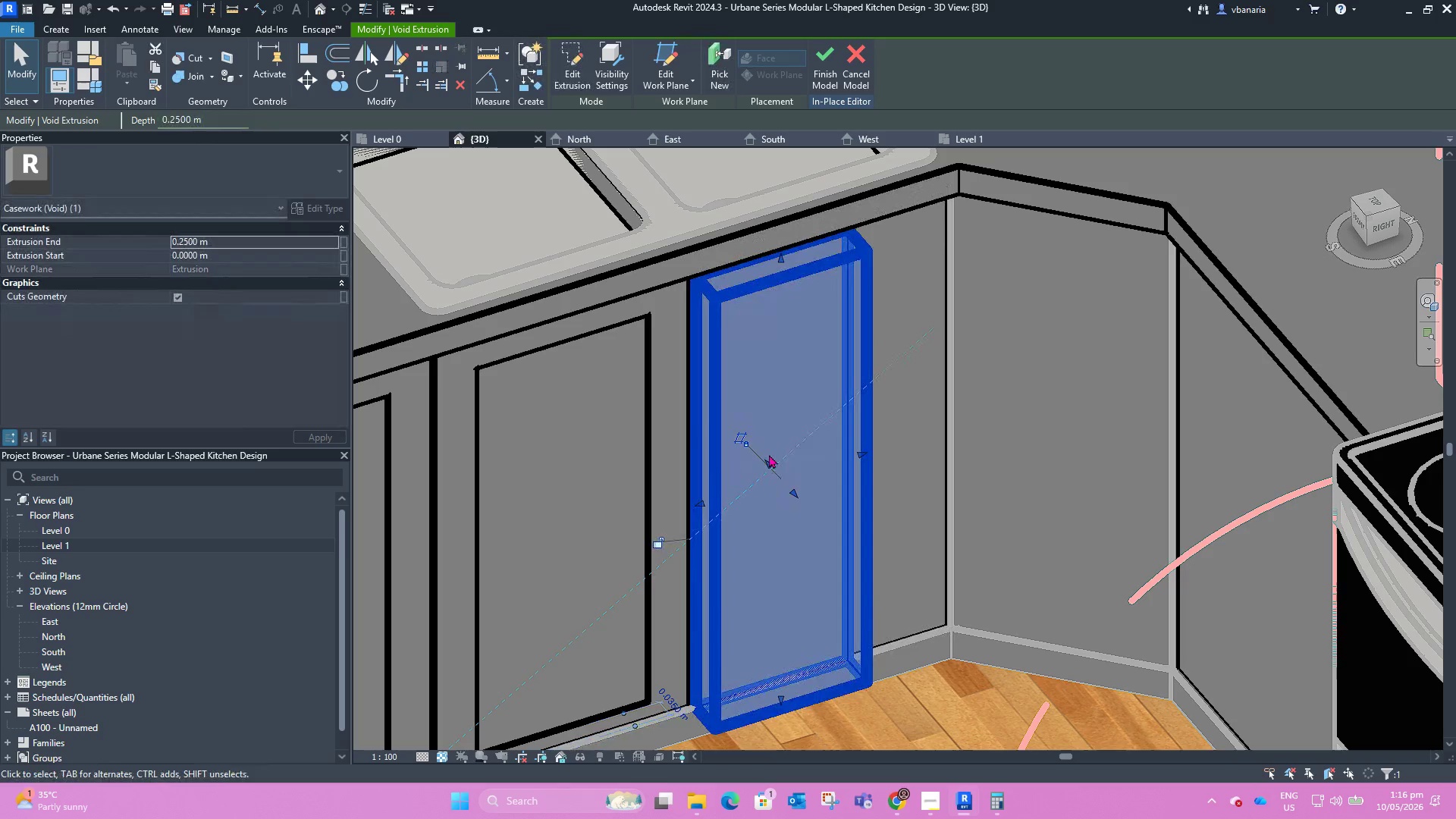 
left_click_drag(start_coordinate=[768, 457], to_coordinate=[763, 454])
 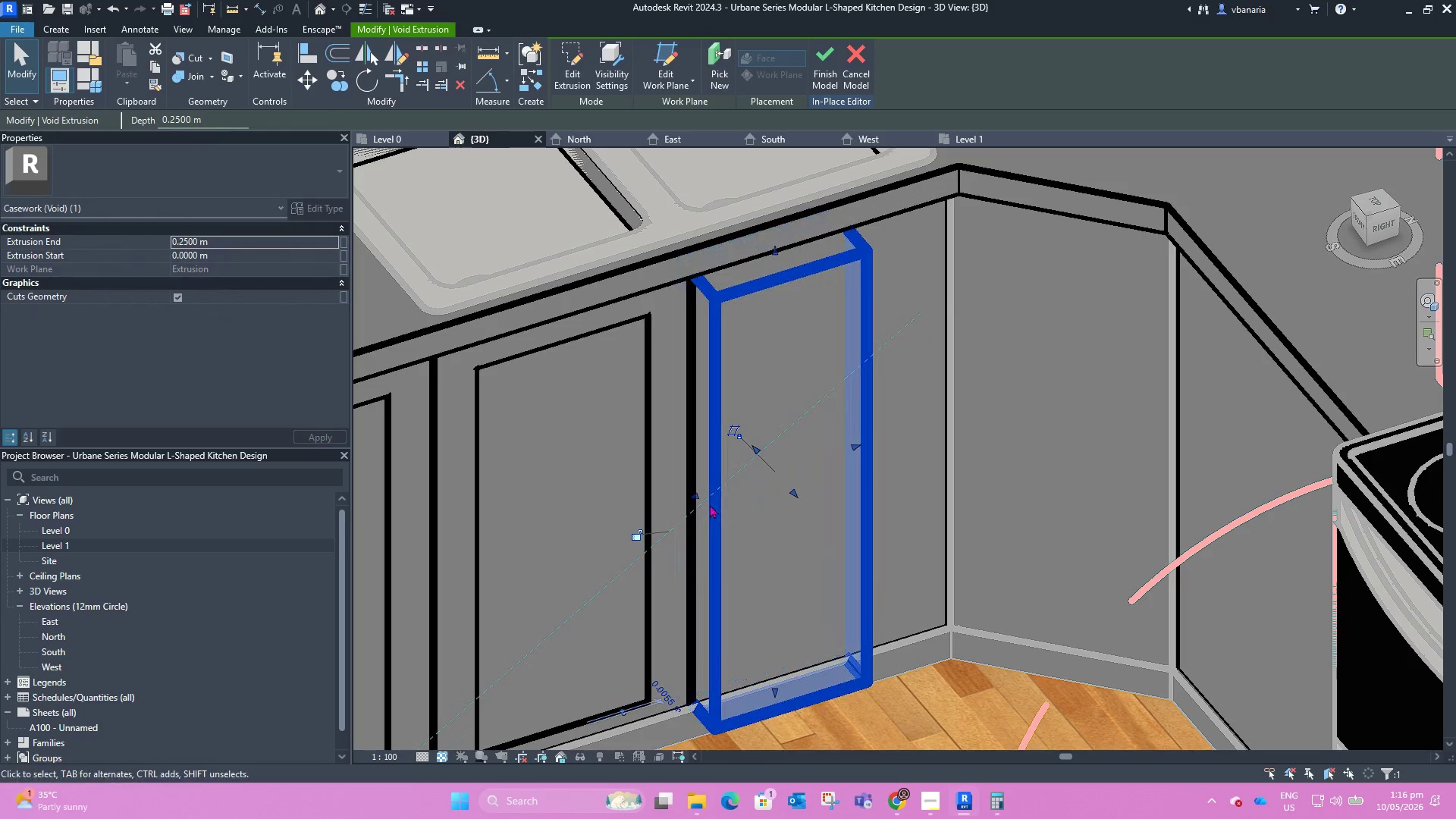 
left_click_drag(start_coordinate=[698, 495], to_coordinate=[731, 483])
 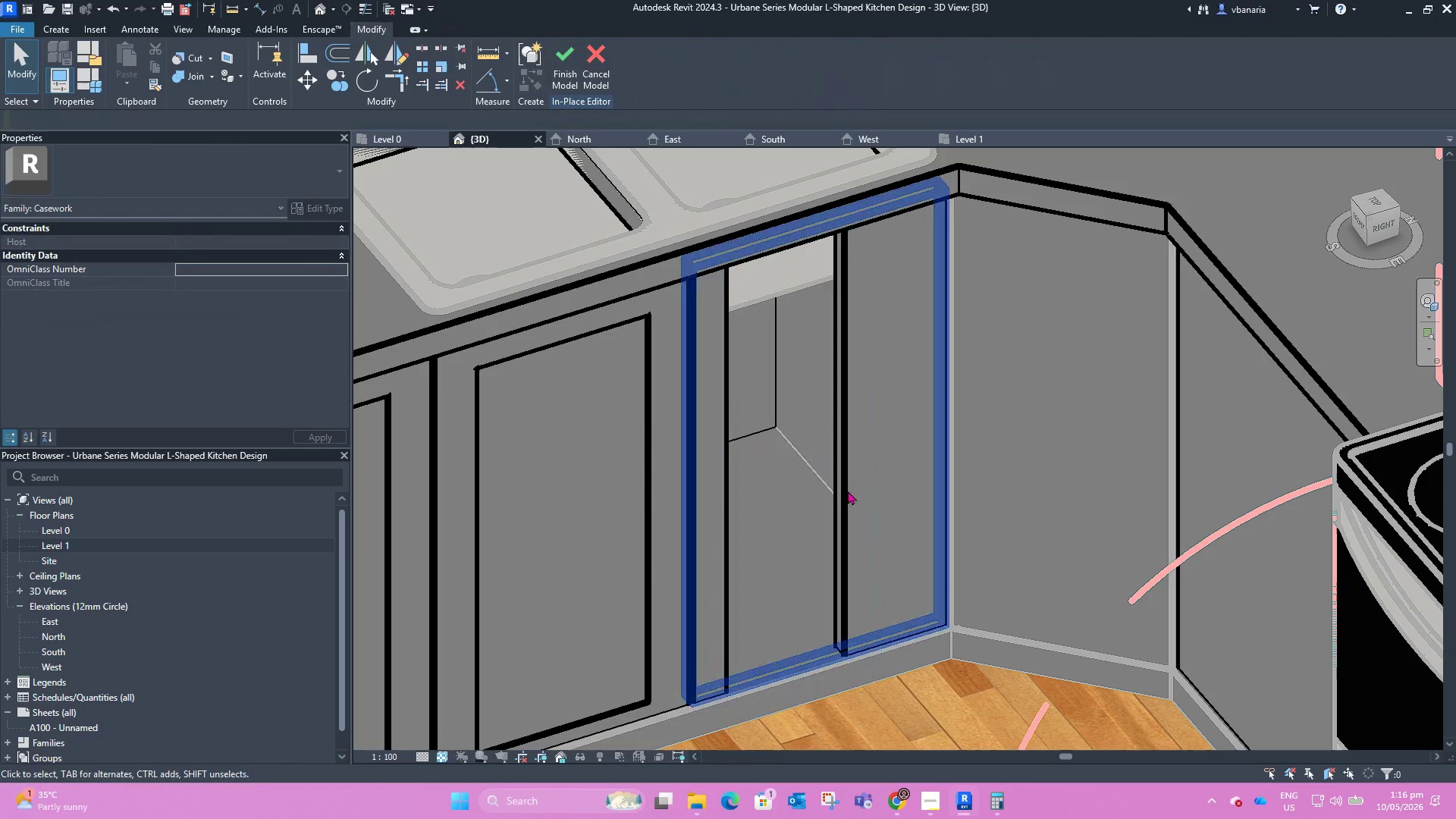 
left_click([841, 496])
 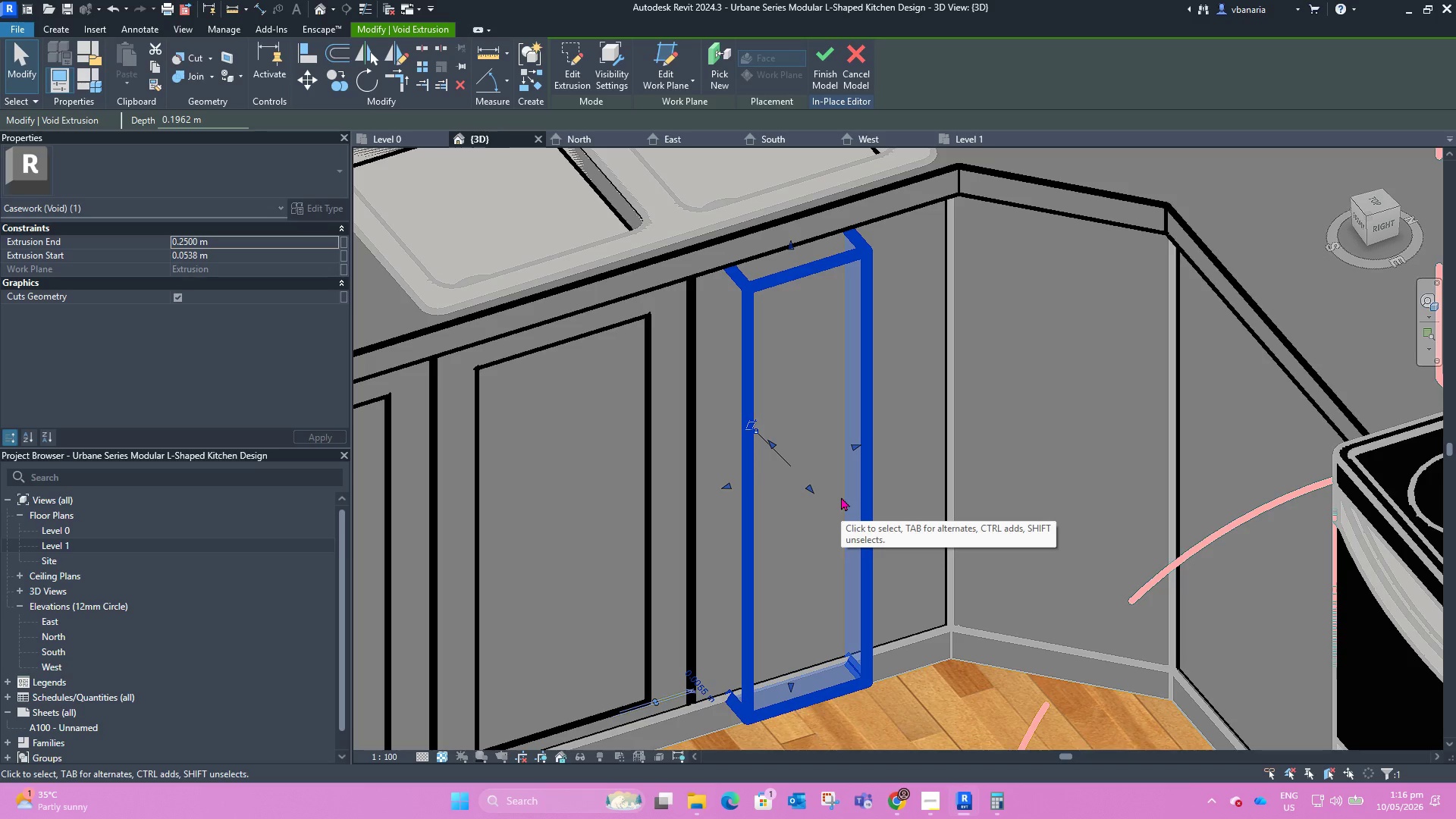 
wait(33.58)
 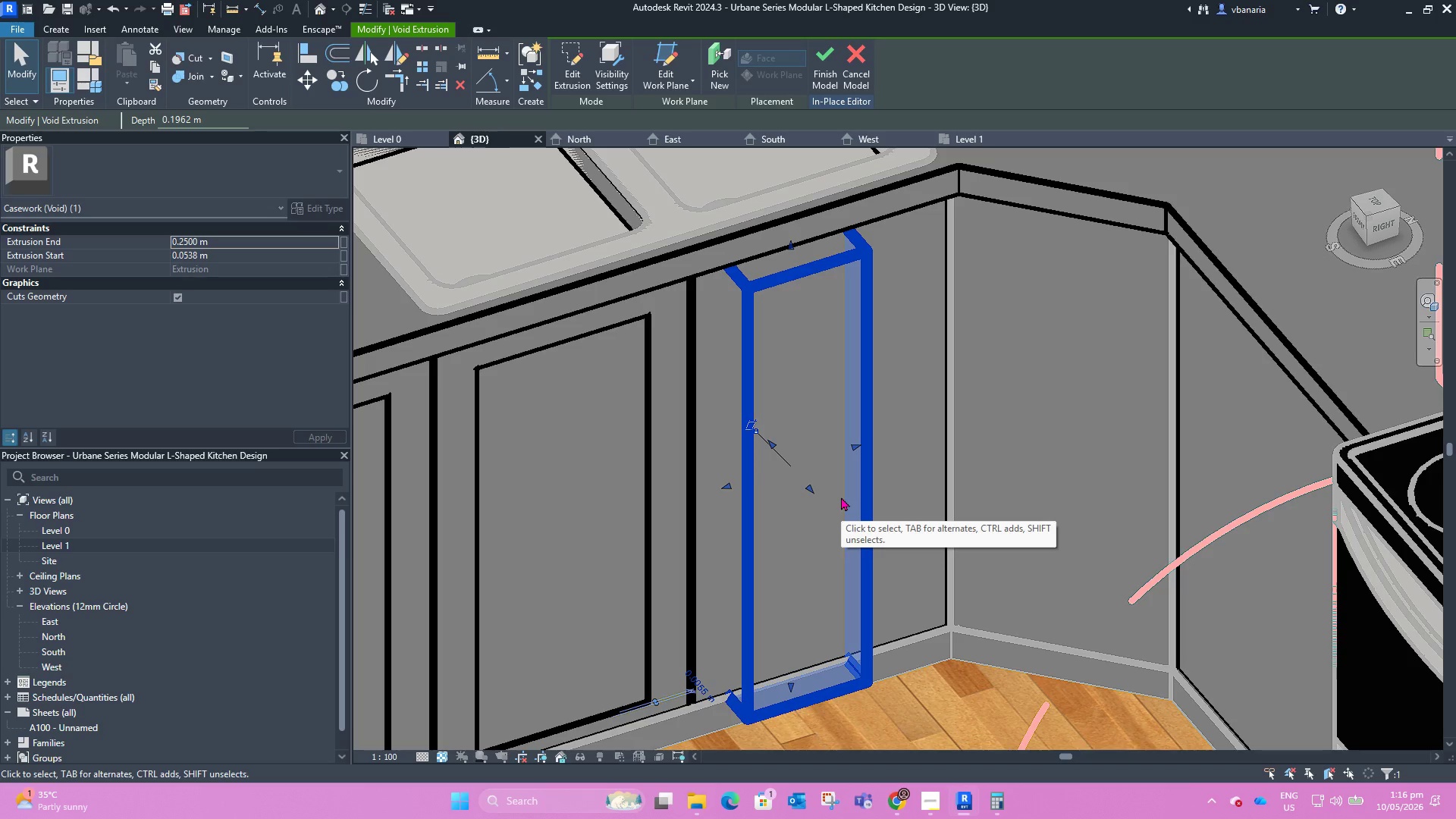 
left_click([1385, 222])
 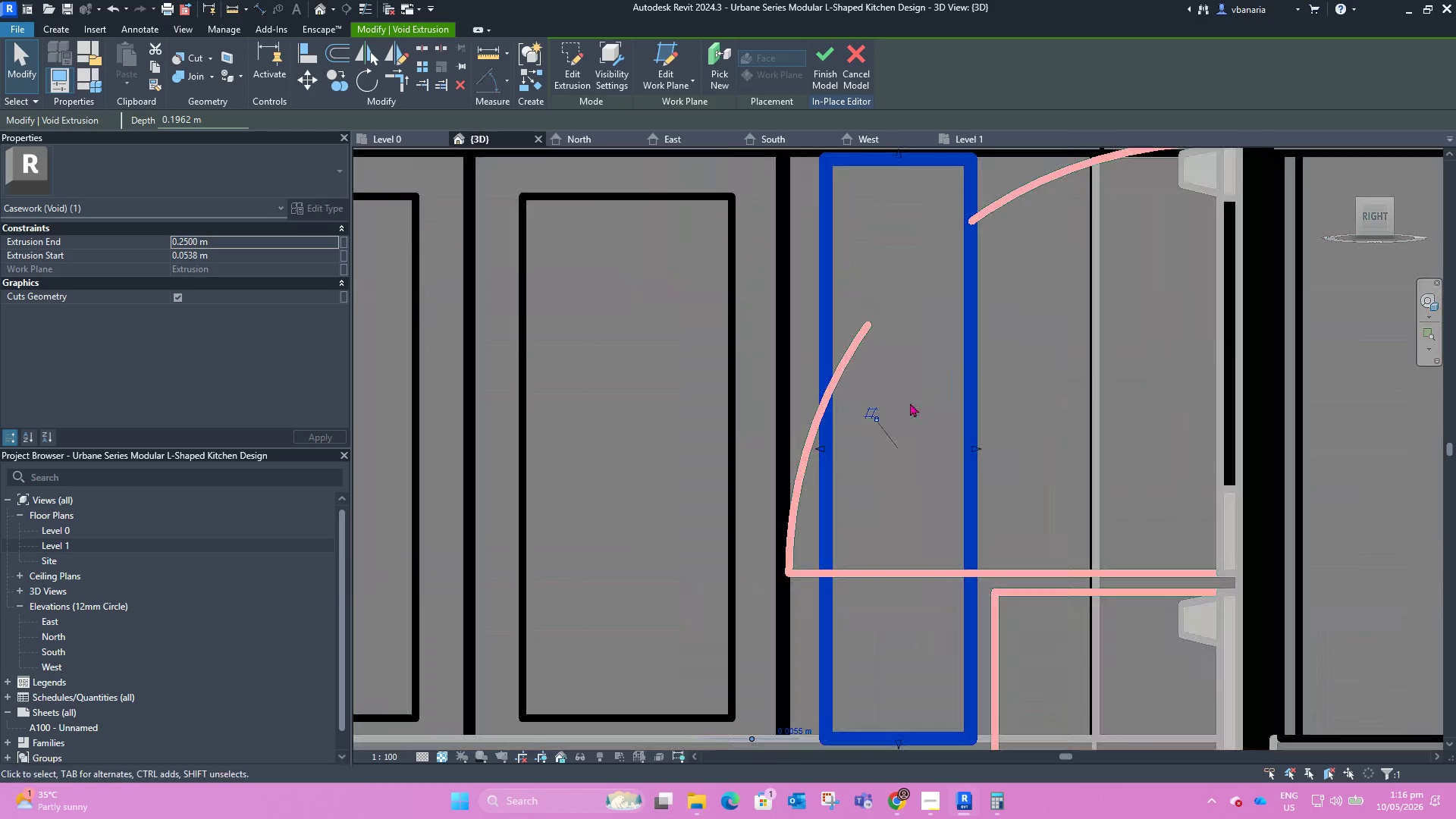 
scroll: coordinate [858, 661], scroll_direction: up, amount: 1.0
 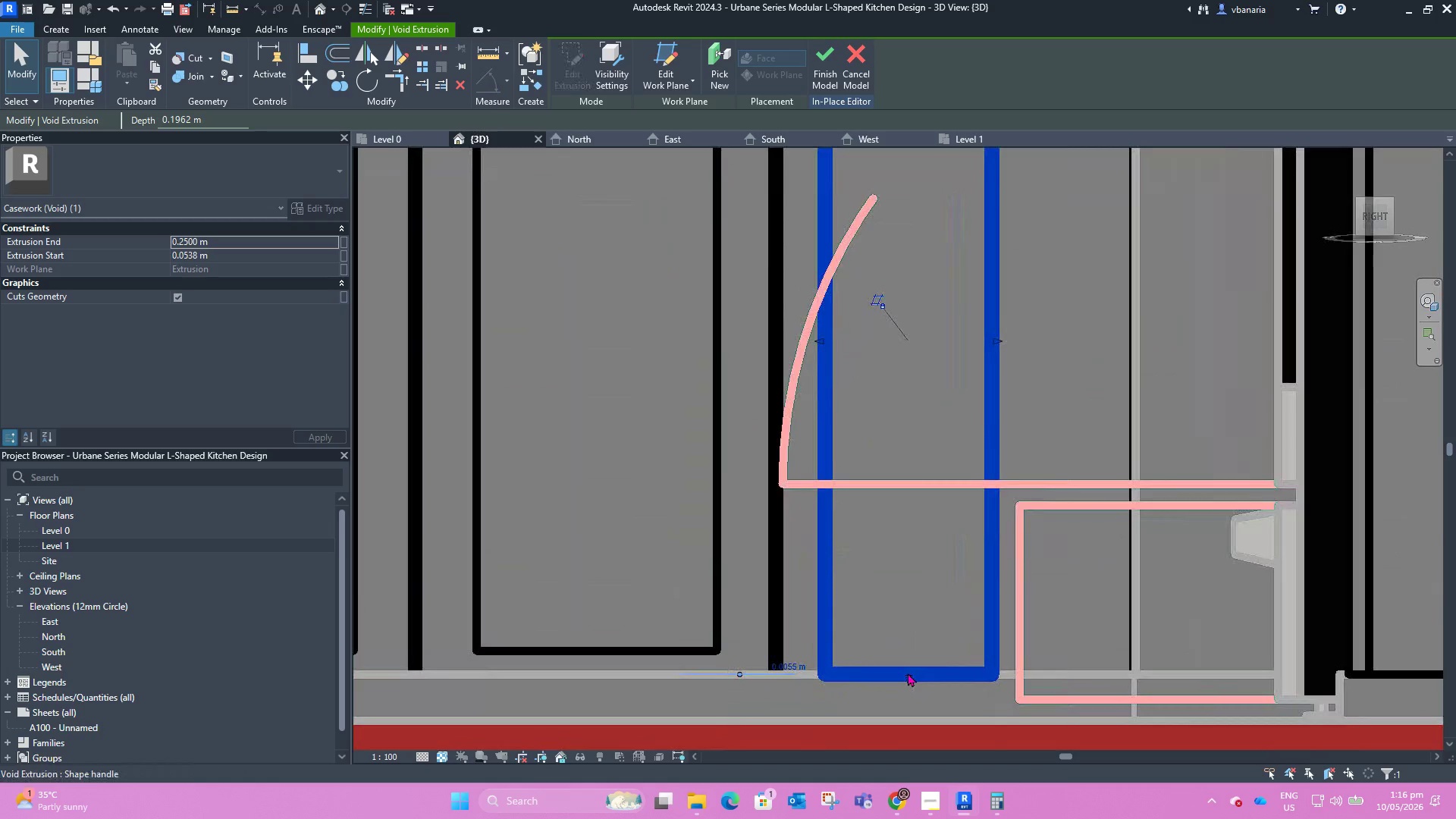 
left_click_drag(start_coordinate=[908, 673], to_coordinate=[908, 648])
 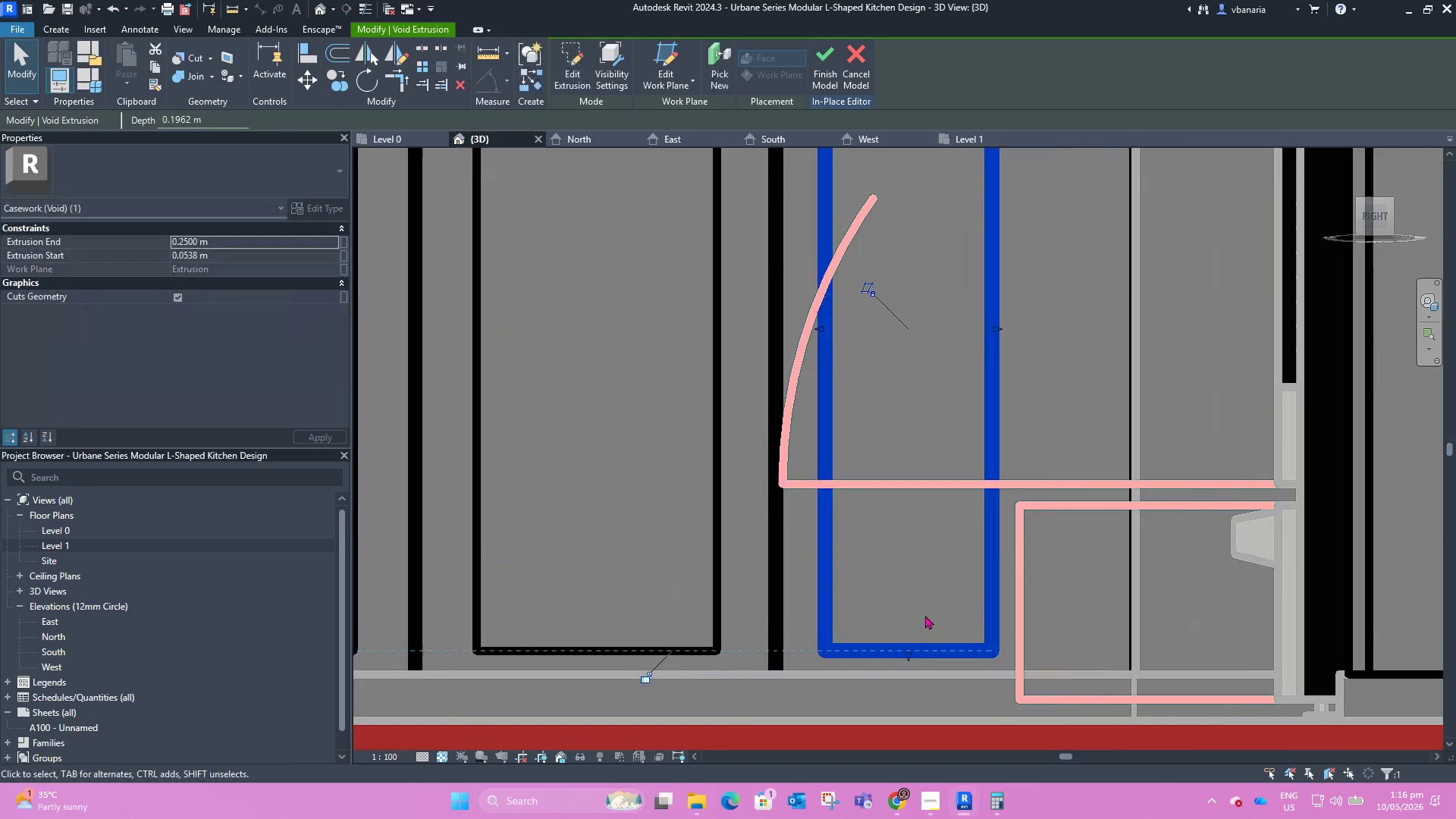 
scroll: coordinate [924, 610], scroll_direction: down, amount: 5.0
 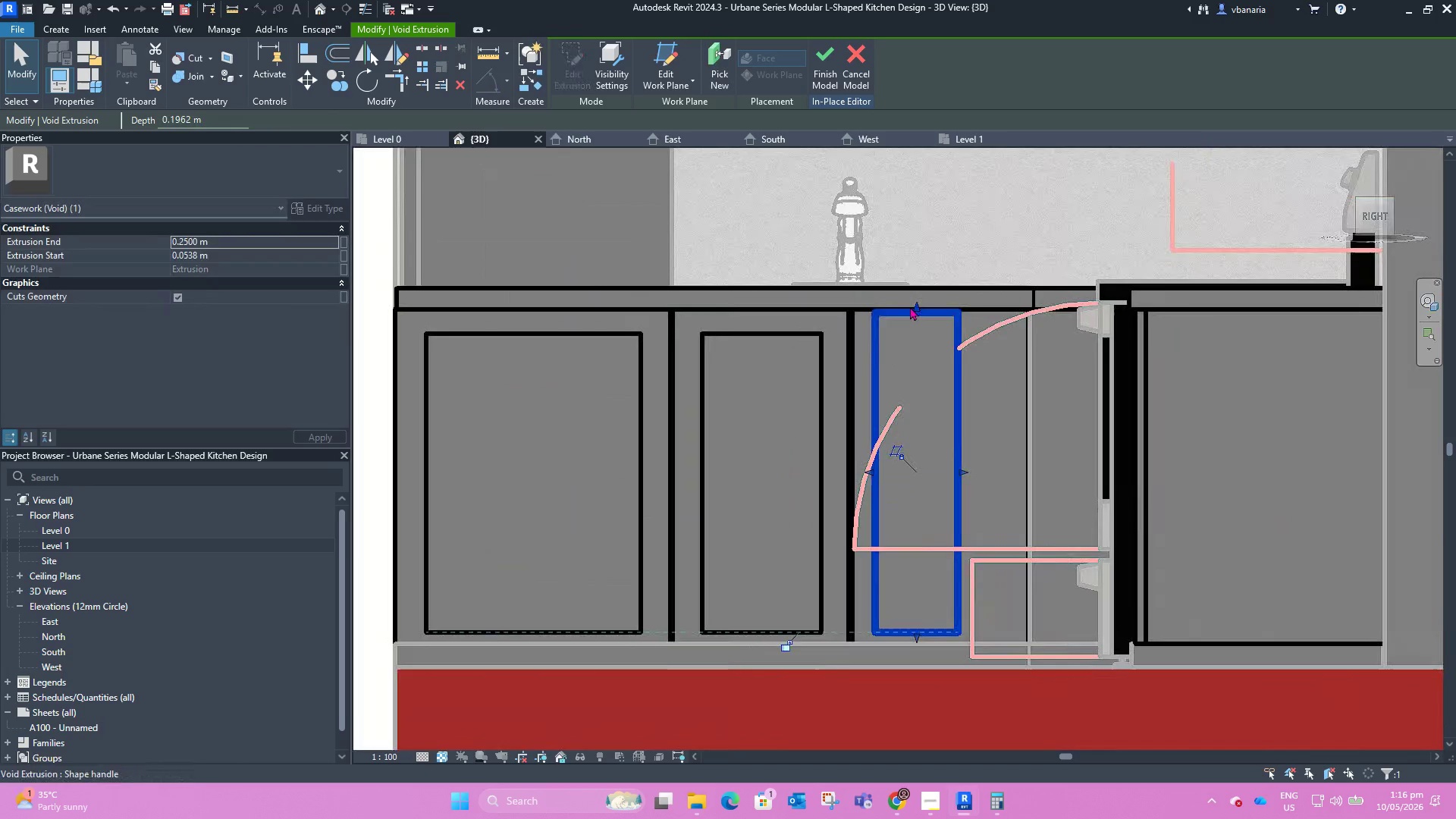 
left_click_drag(start_coordinate=[911, 306], to_coordinate=[911, 331])
 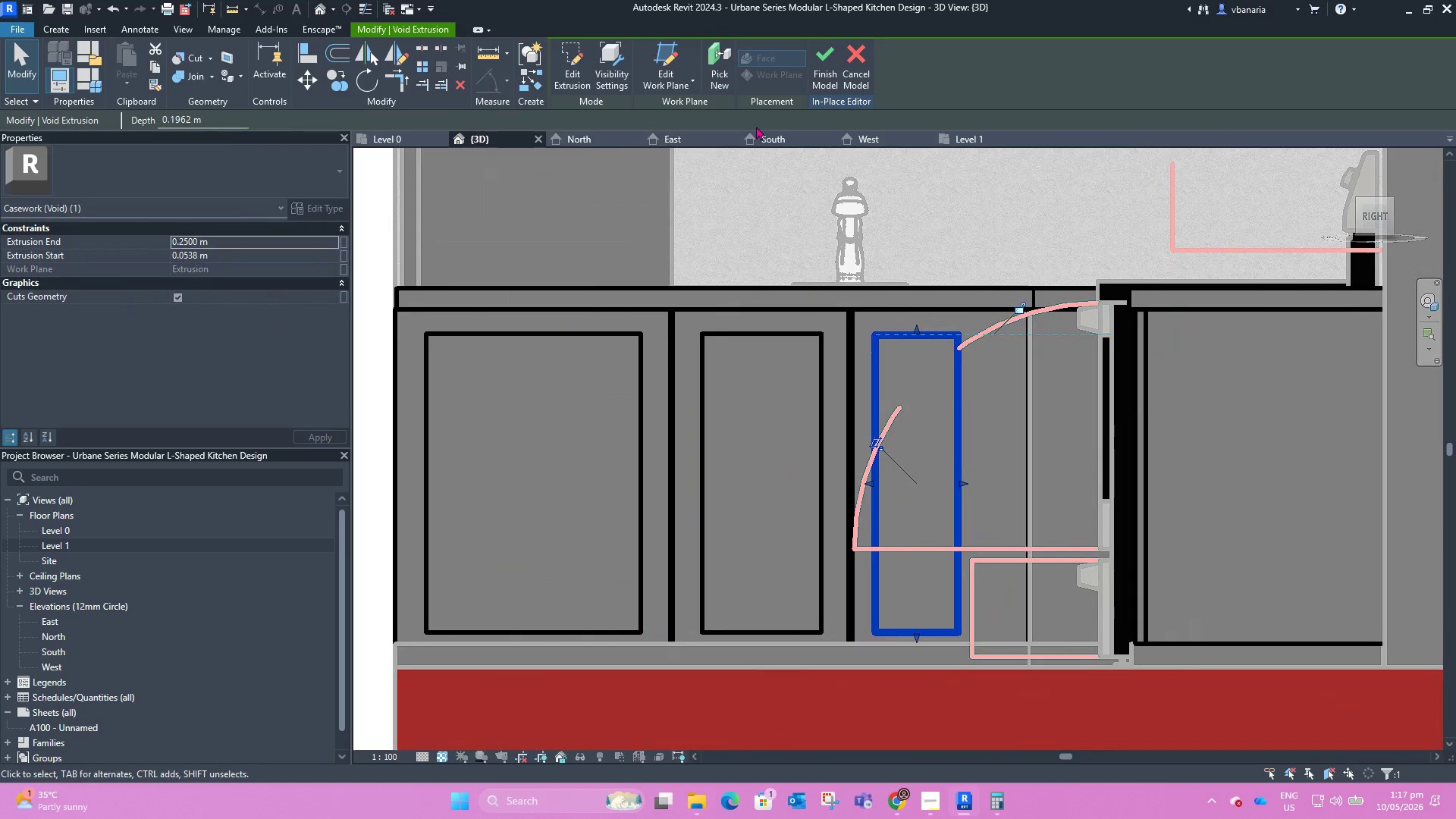 
left_click([774, 135])
 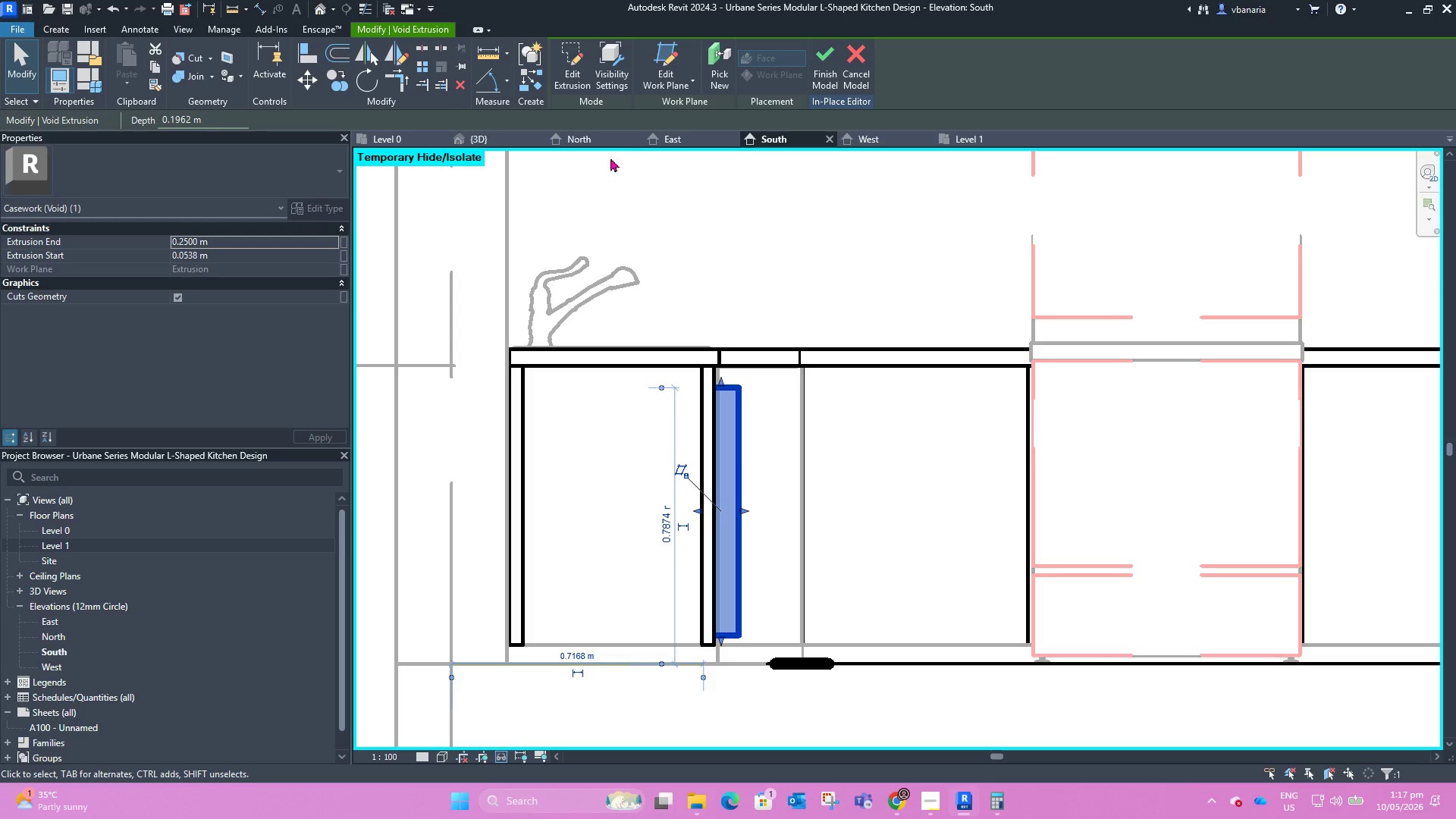 
left_click([657, 139])
 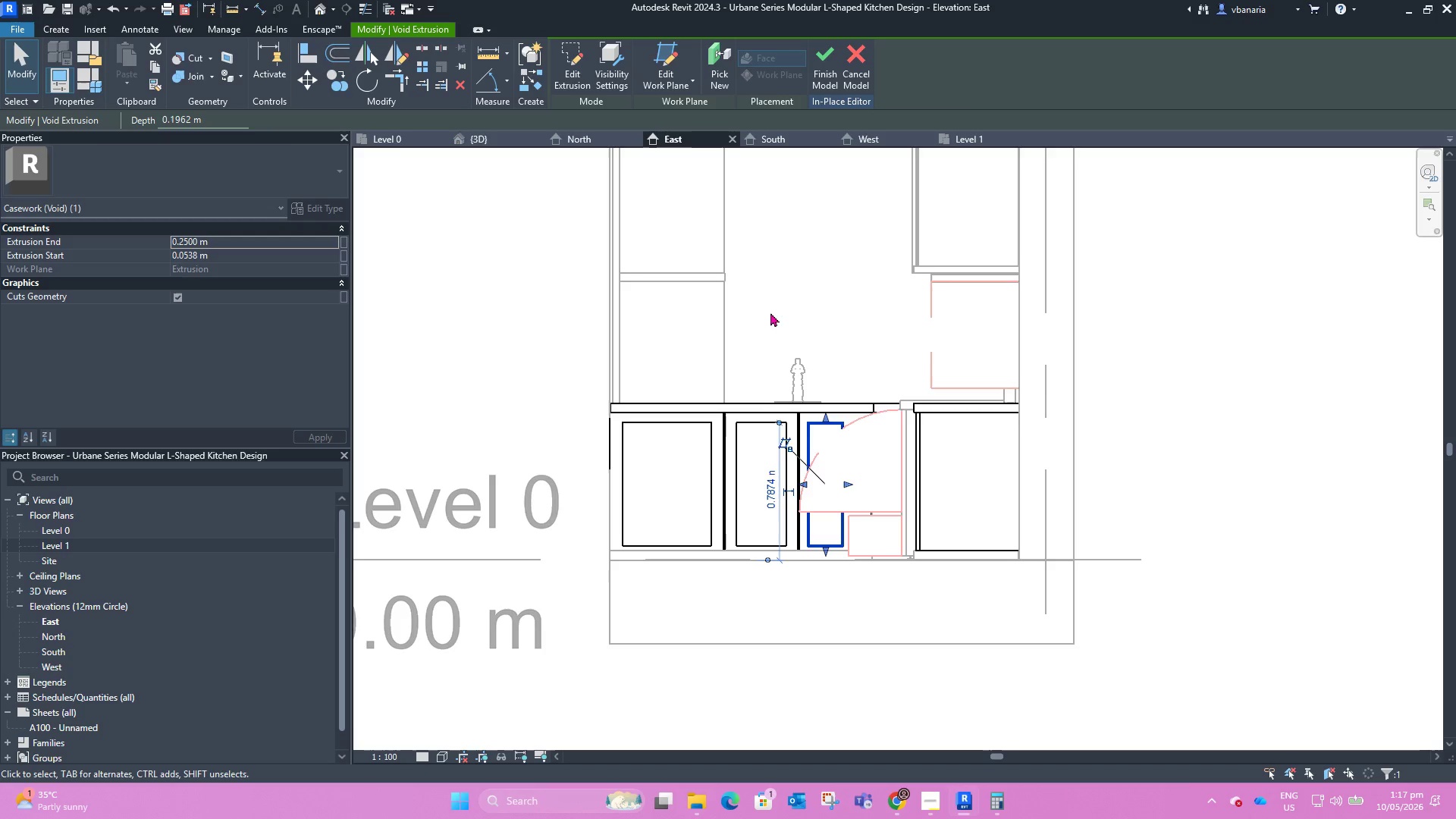 
scroll: coordinate [843, 482], scroll_direction: up, amount: 6.0
 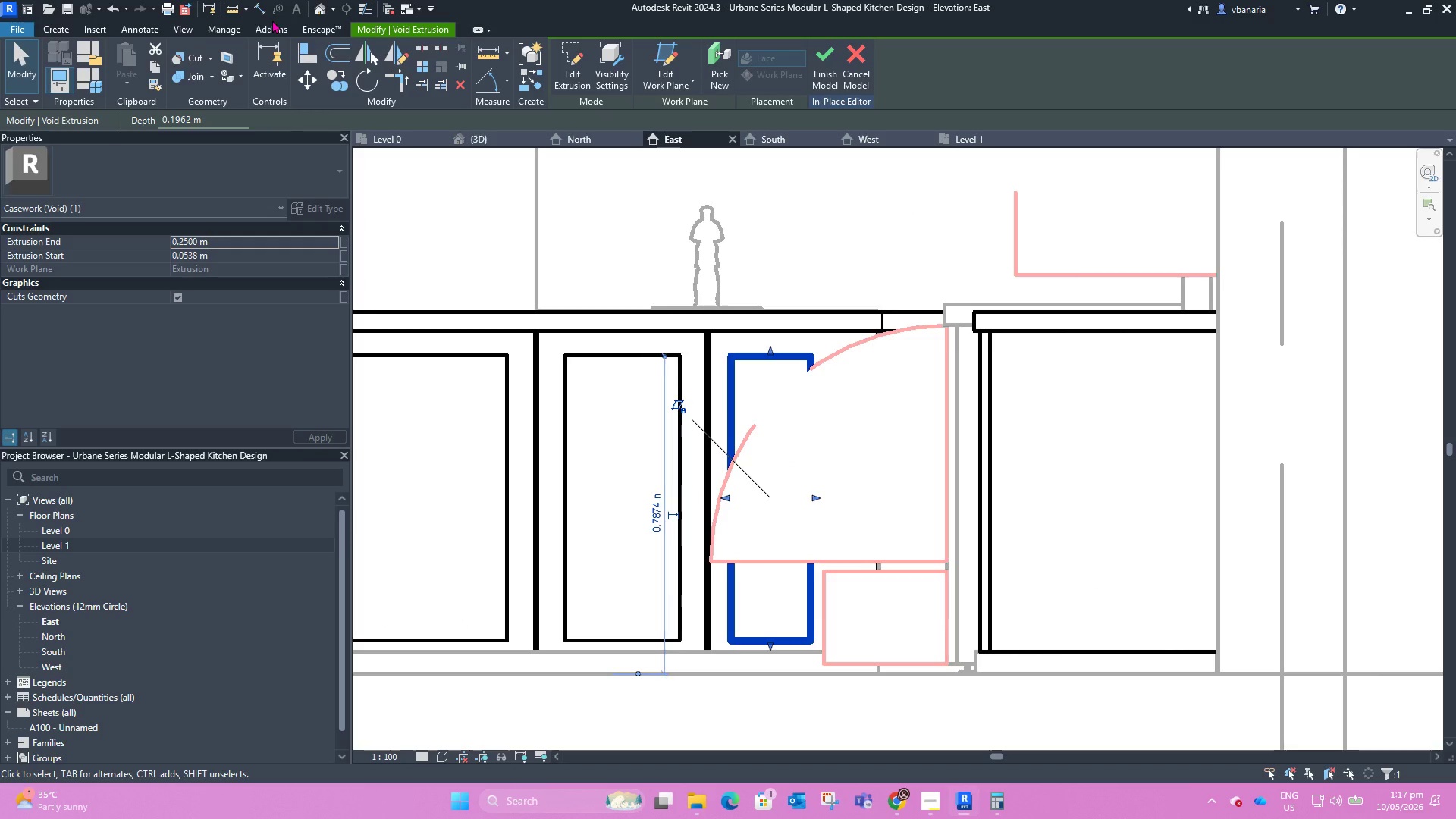 
left_click([259, 12])
 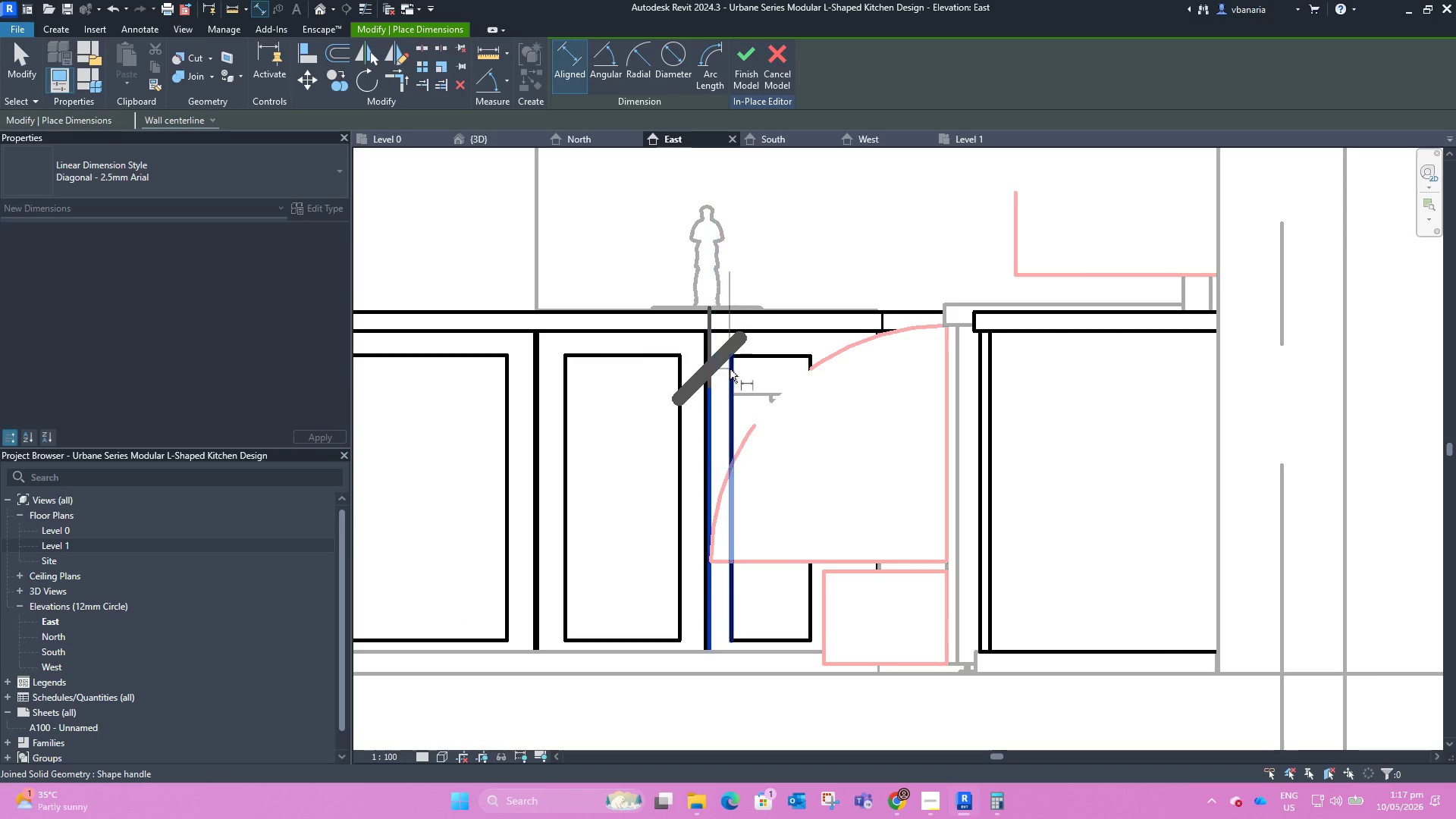 
left_click([764, 234])
 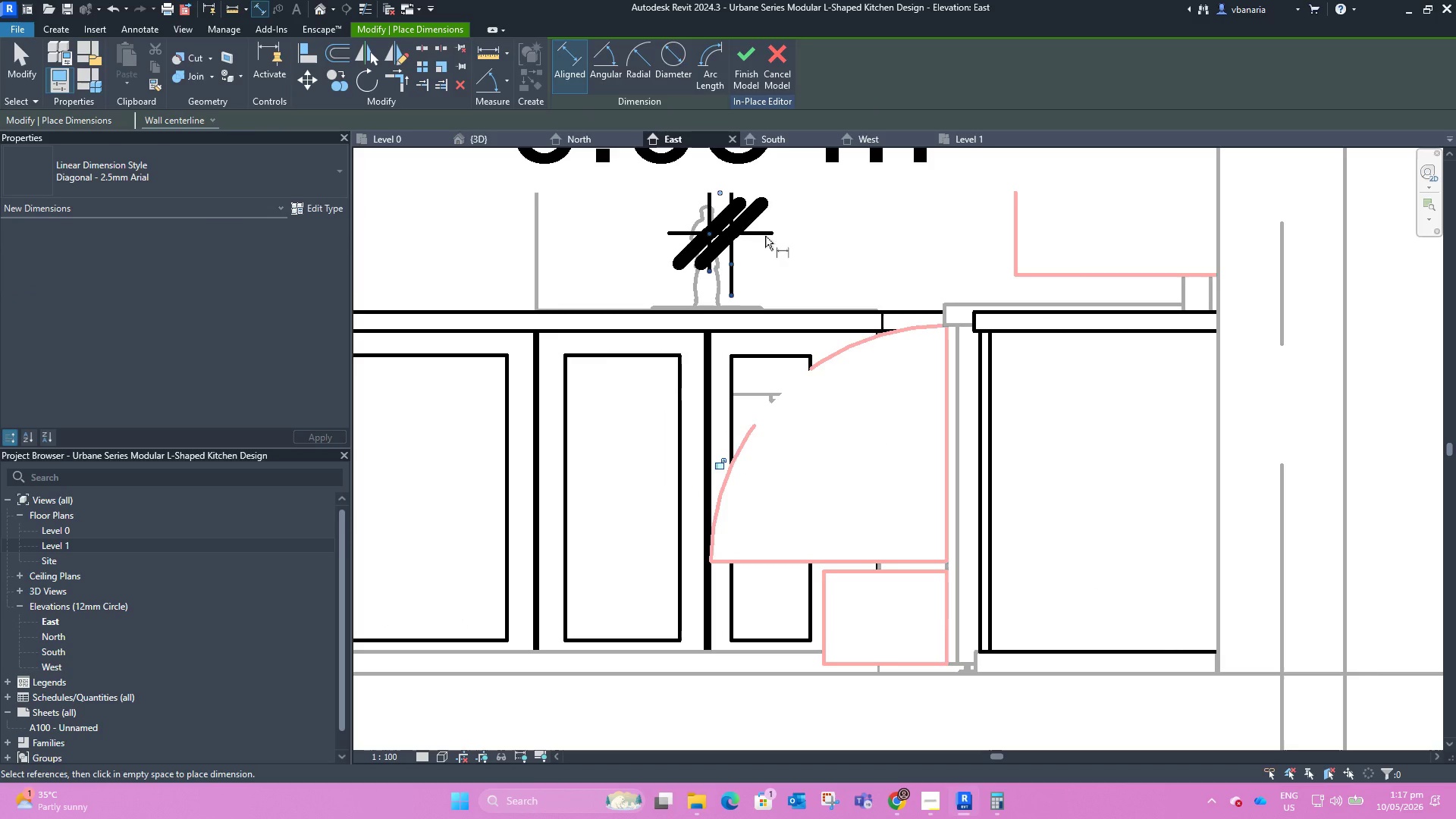 
key(Escape)
 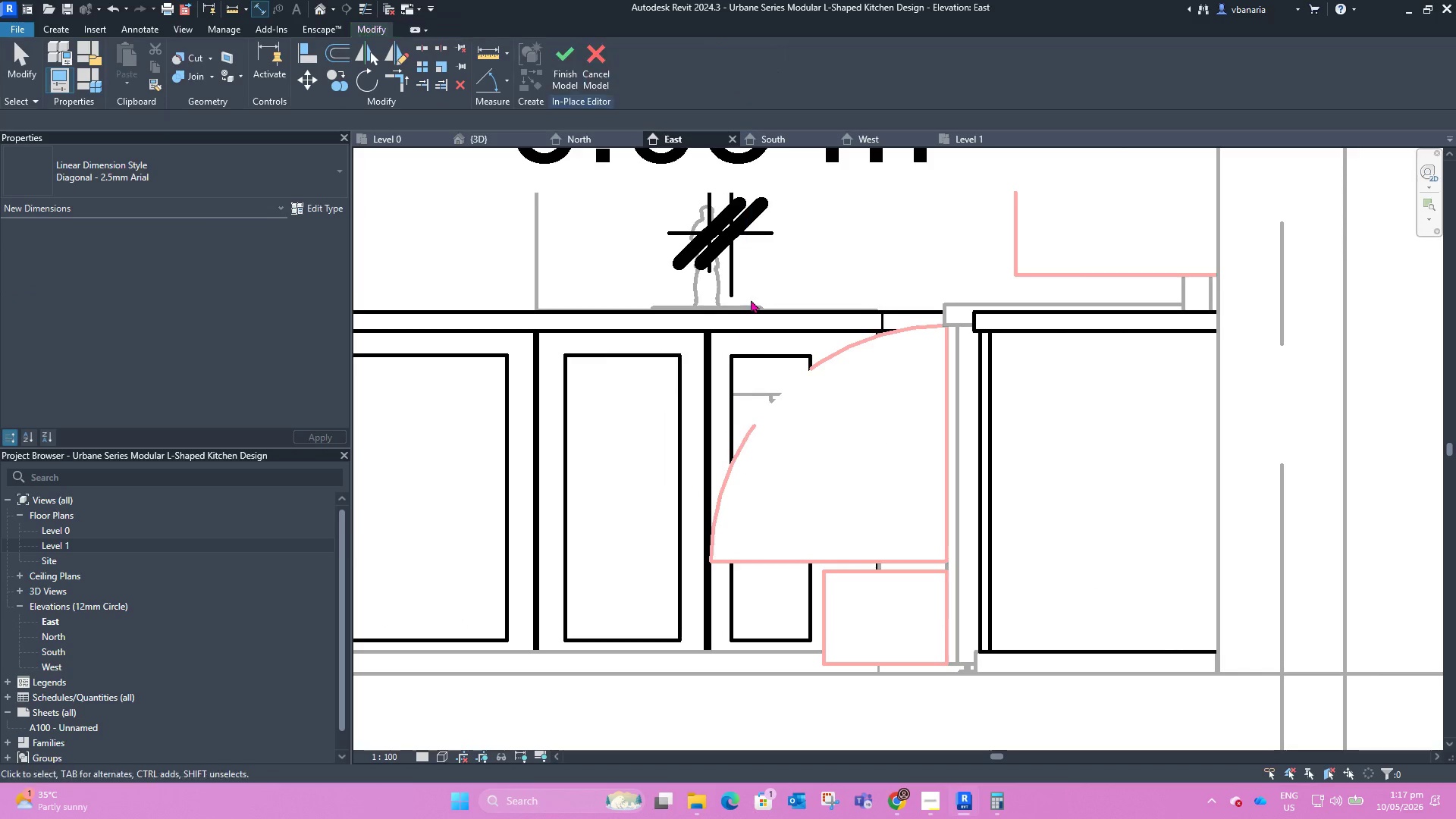 
key(Escape)
 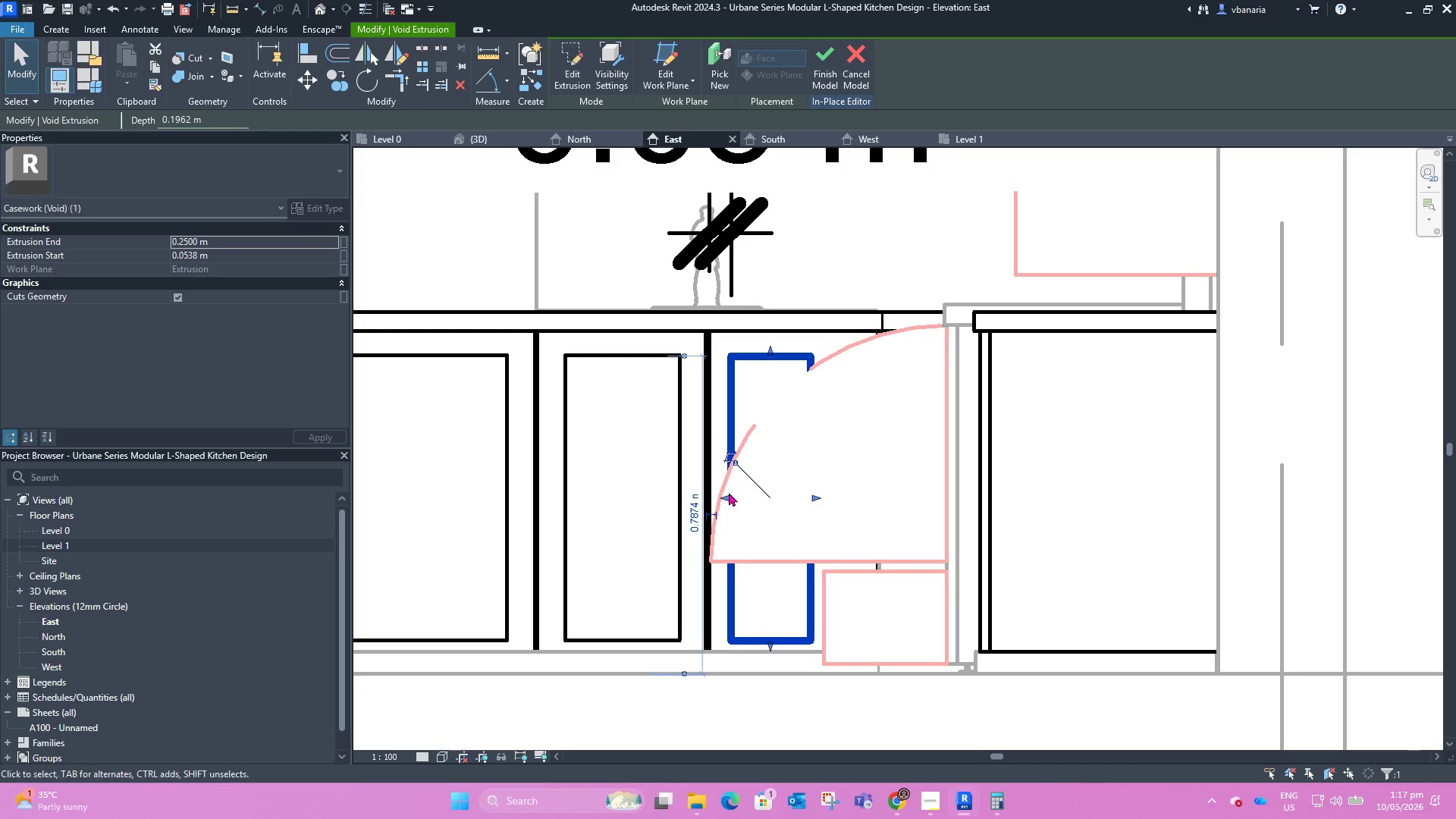 
left_click_drag(start_coordinate=[729, 492], to_coordinate=[733, 495])
 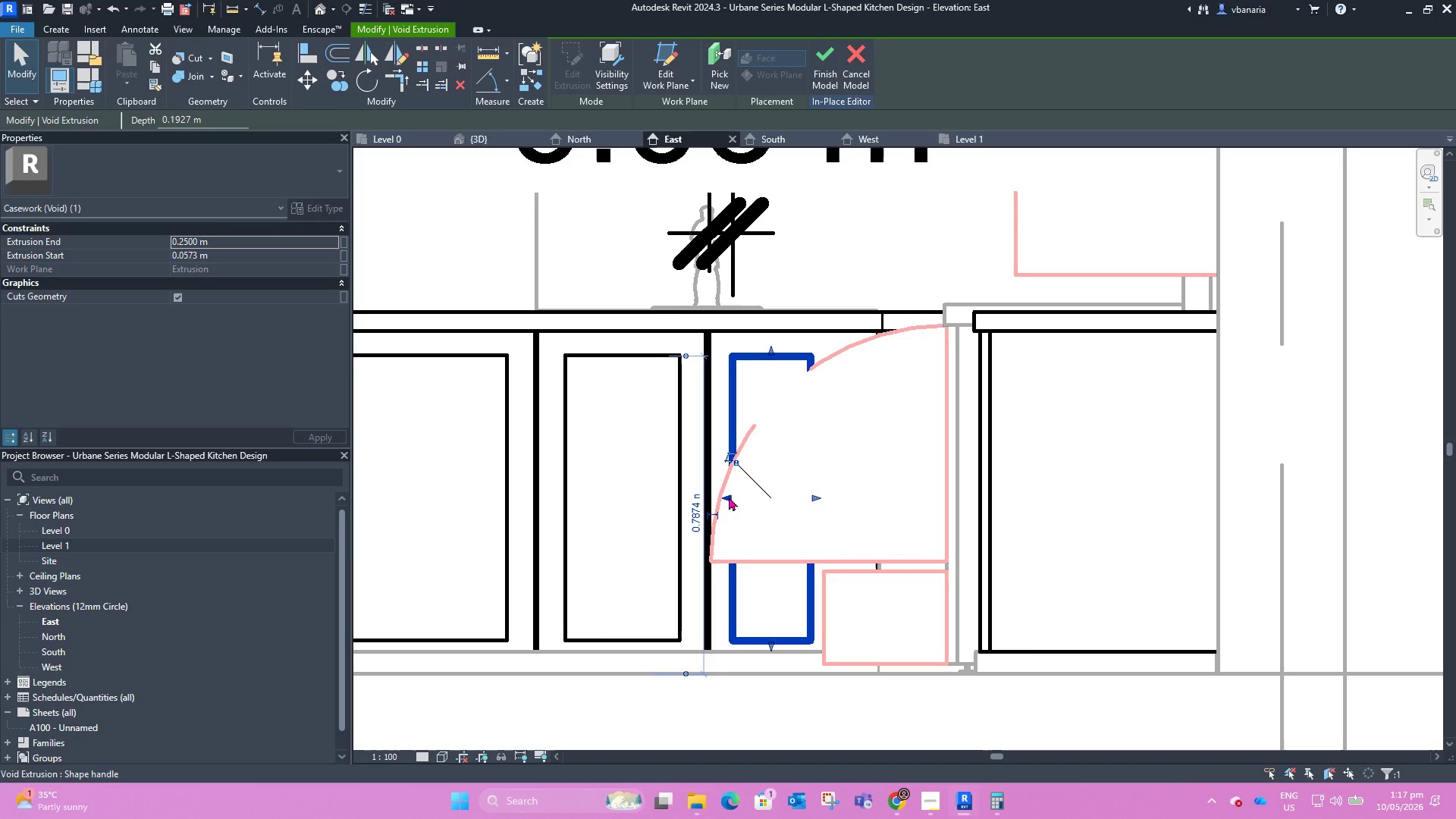 
left_click_drag(start_coordinate=[729, 495], to_coordinate=[736, 498])
 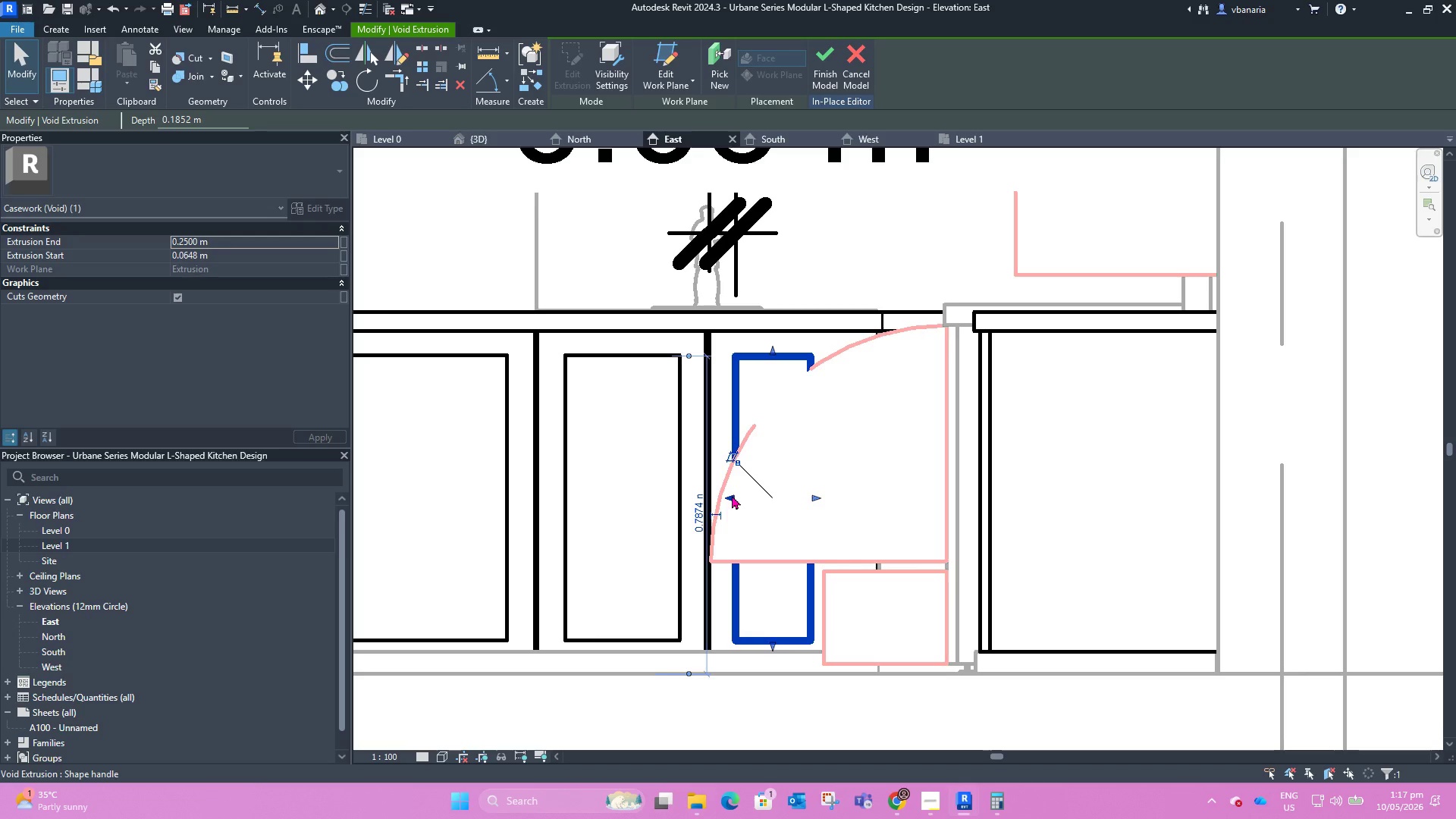 
wait(41.72)
 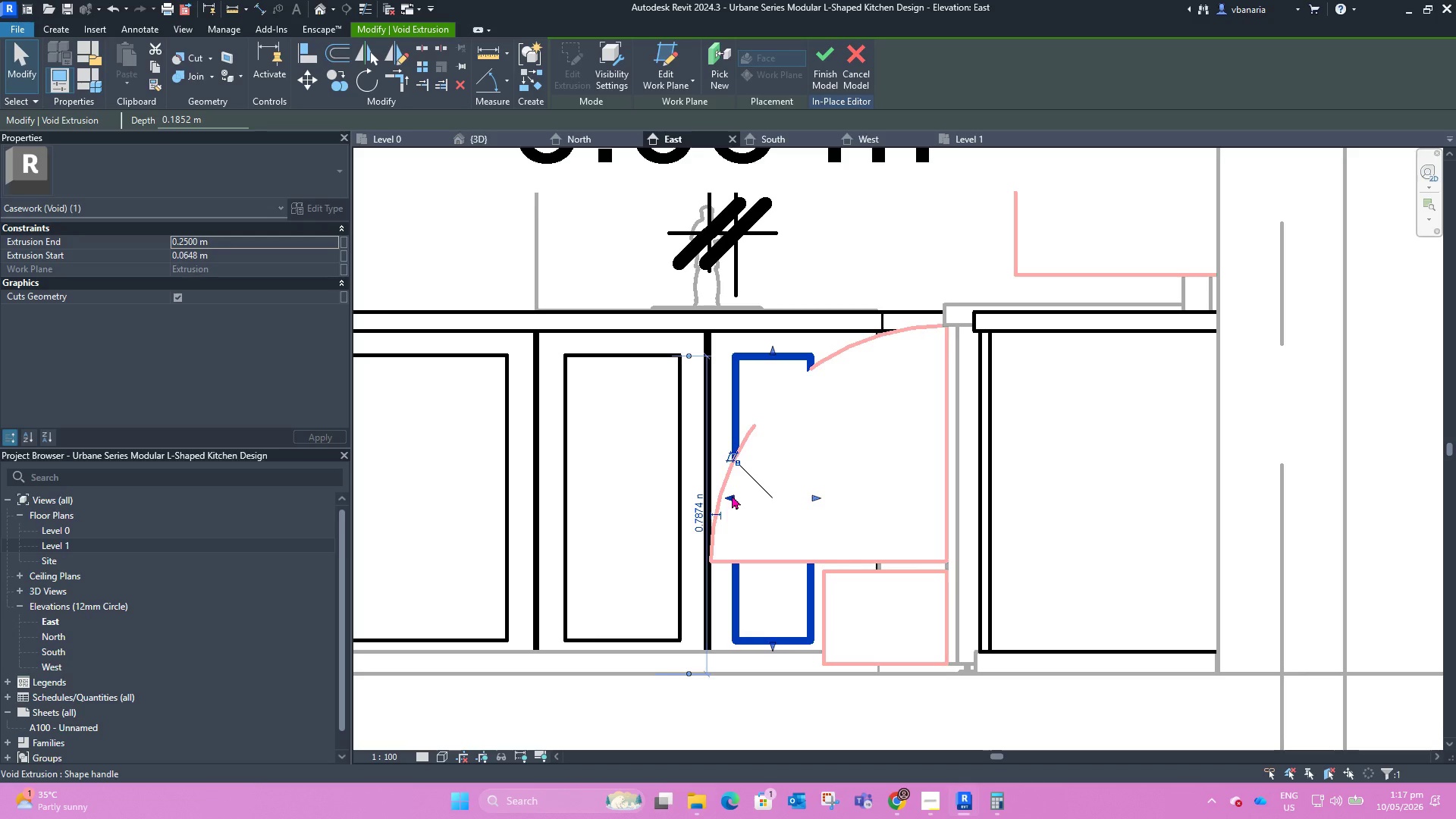 
scroll: coordinate [698, 554], scroll_direction: down, amount: 4.0
 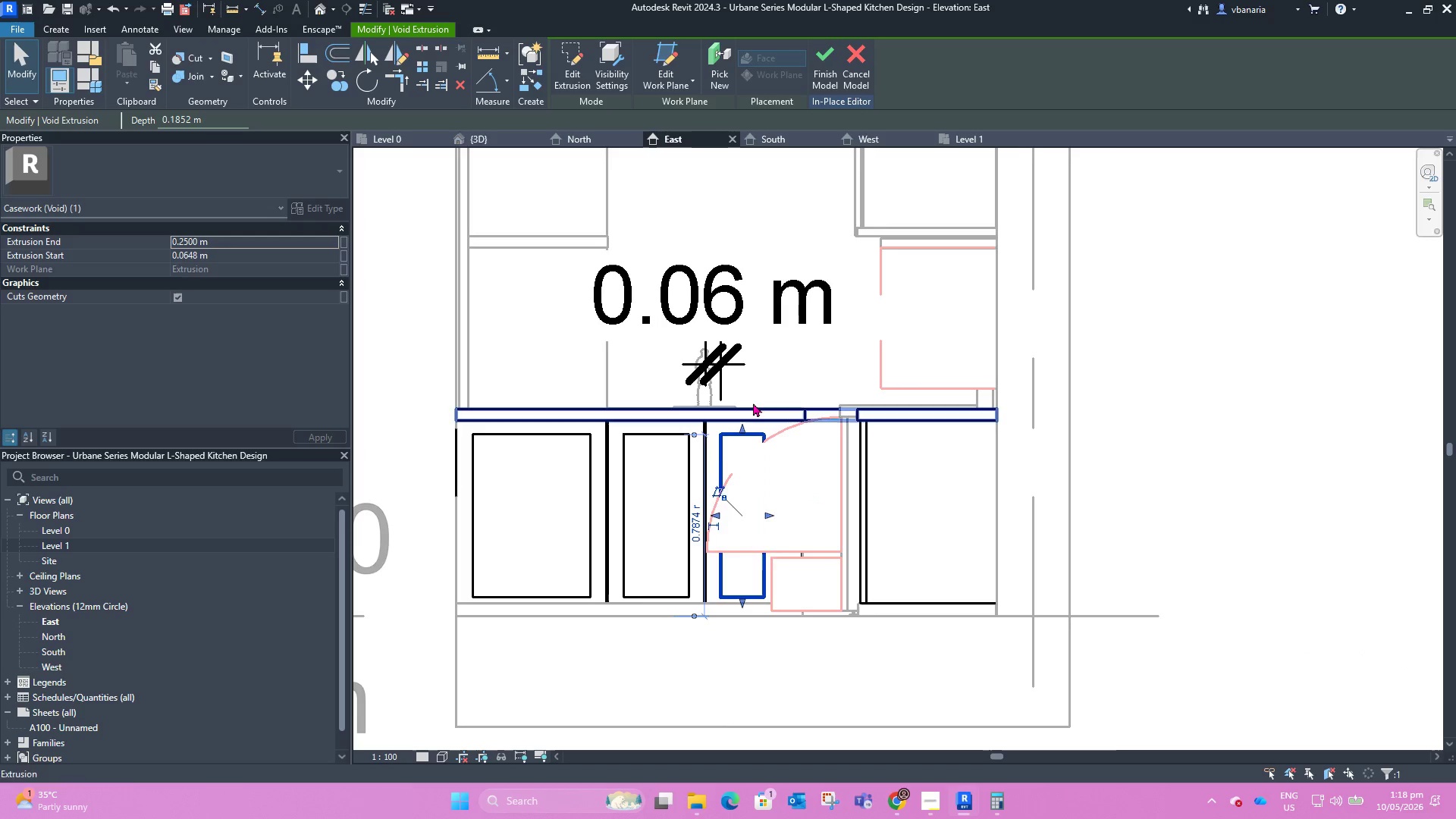 
left_click_drag(start_coordinate=[696, 603], to_coordinate=[704, 603])
 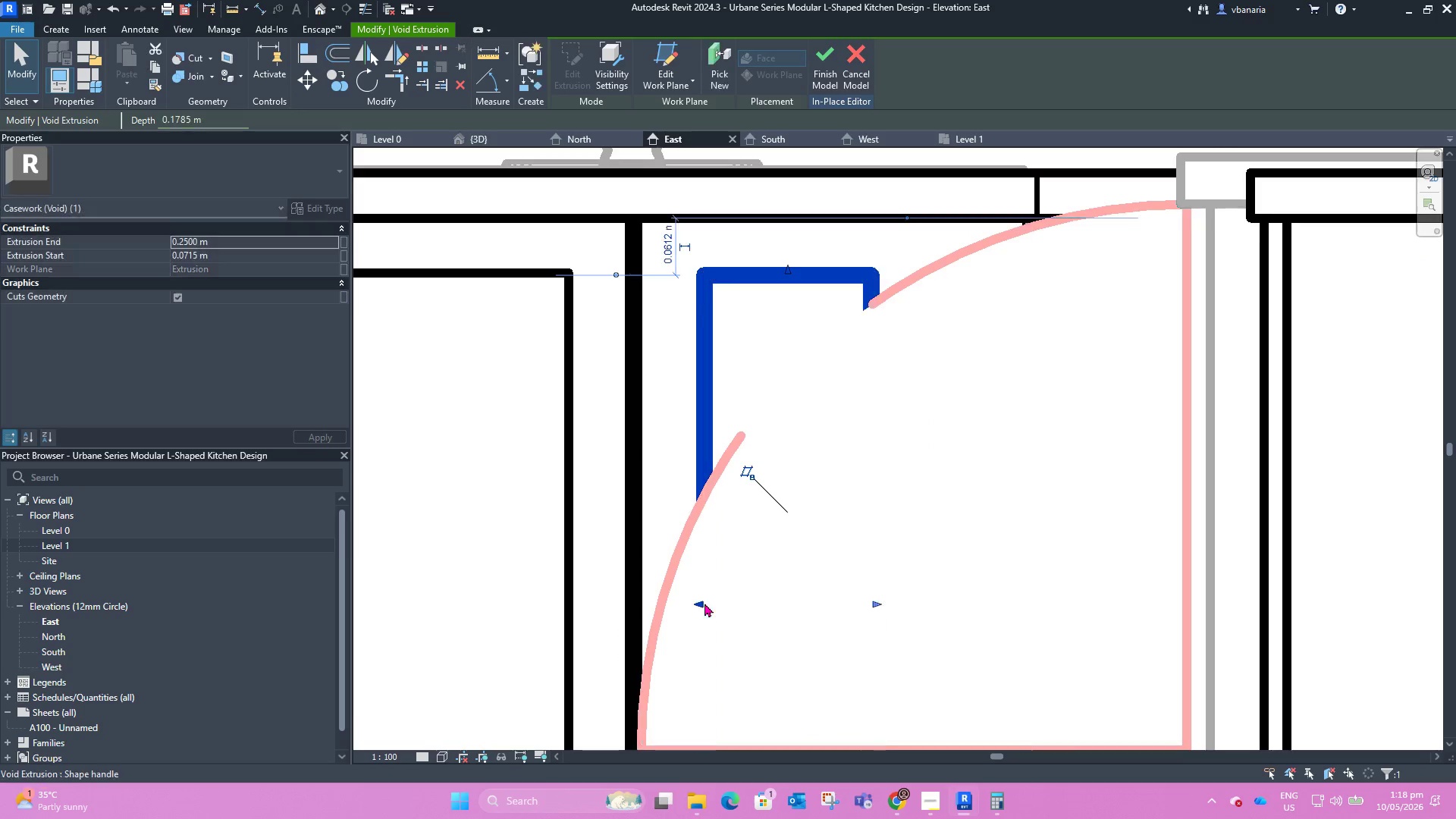 
scroll: coordinate [700, 588], scroll_direction: up, amount: 10.0
 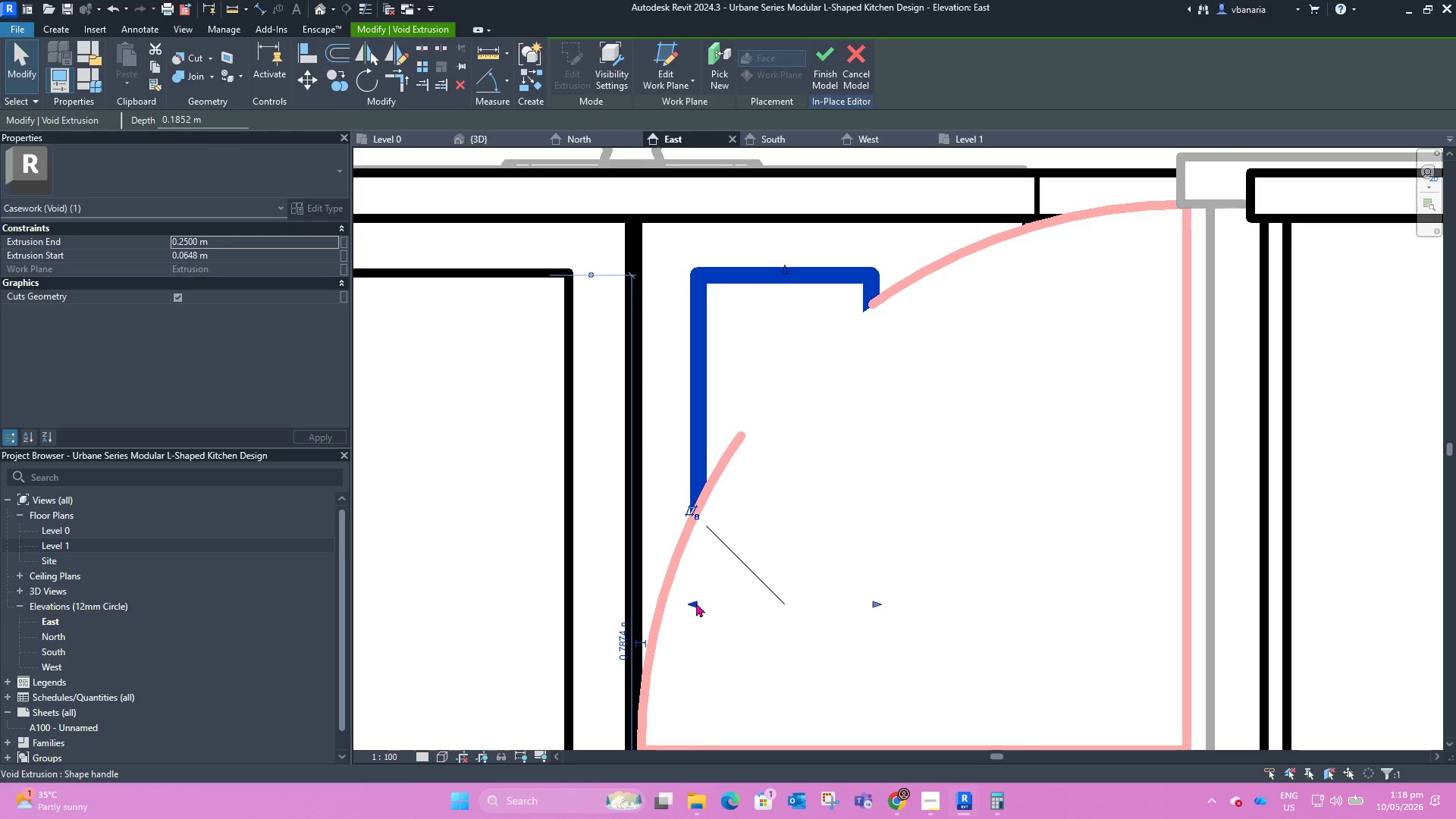 
scroll: coordinate [702, 512], scroll_direction: down, amount: 6.0
 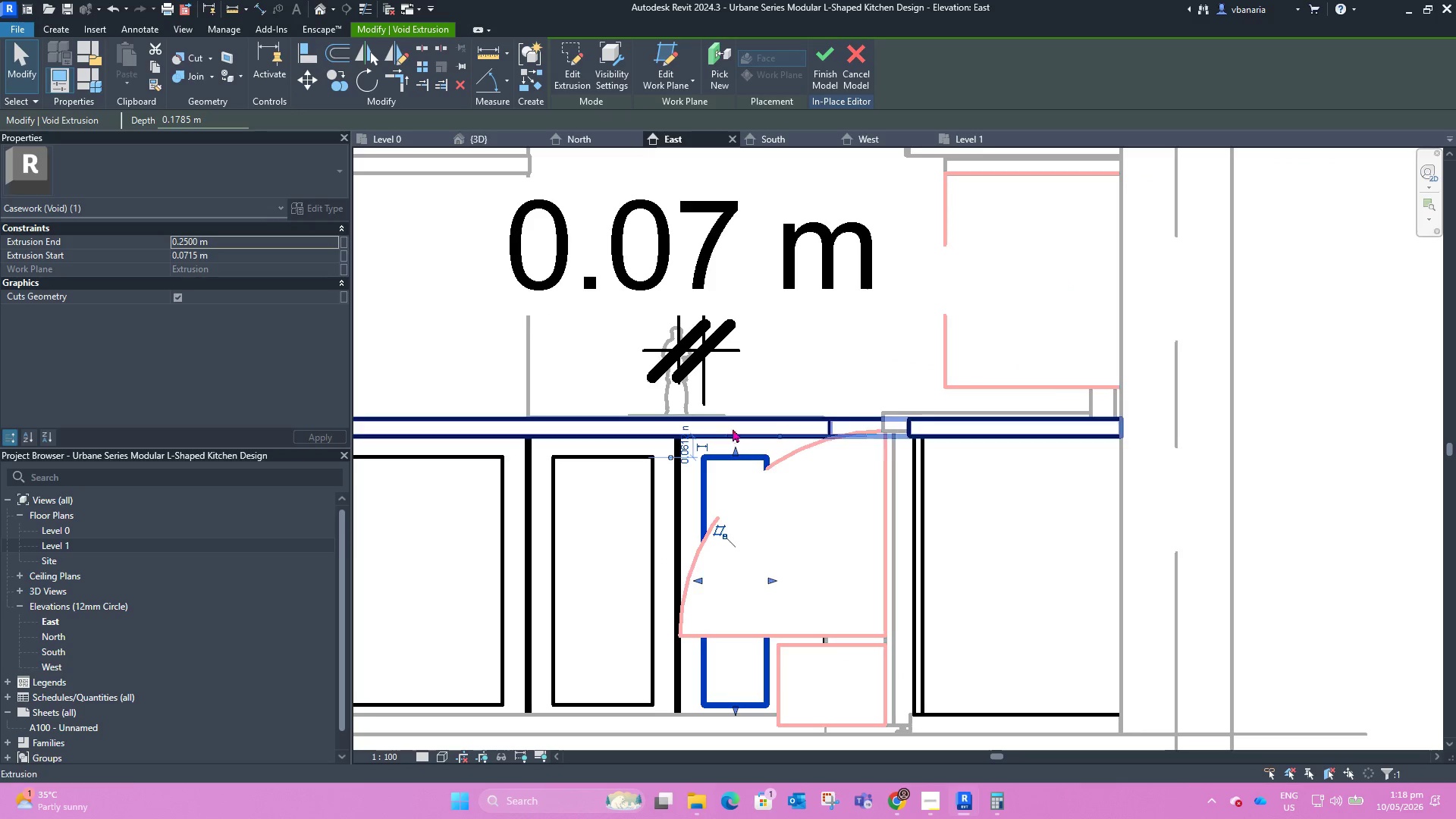 
left_click([745, 387])
 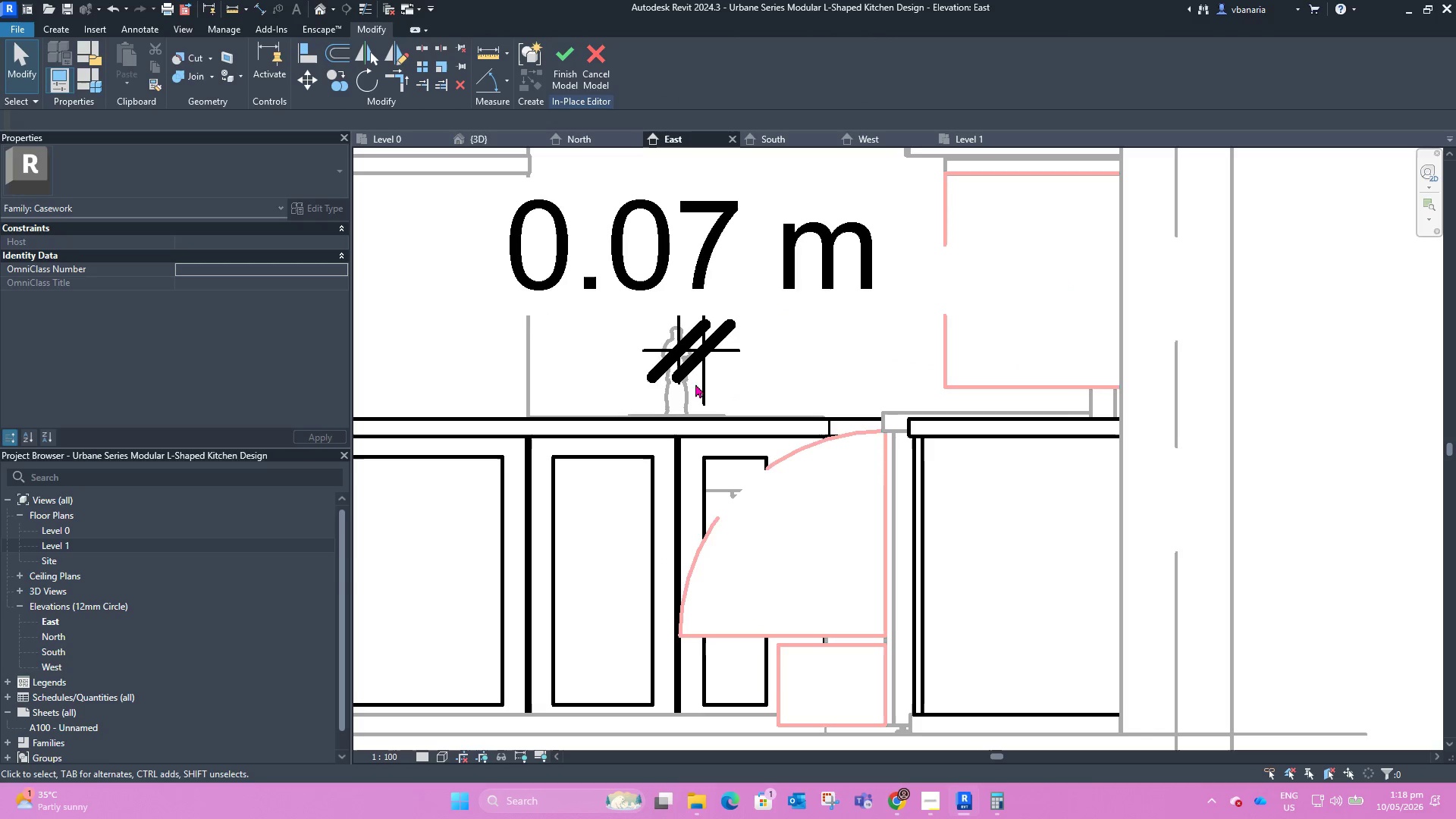 
double_click([700, 384])
 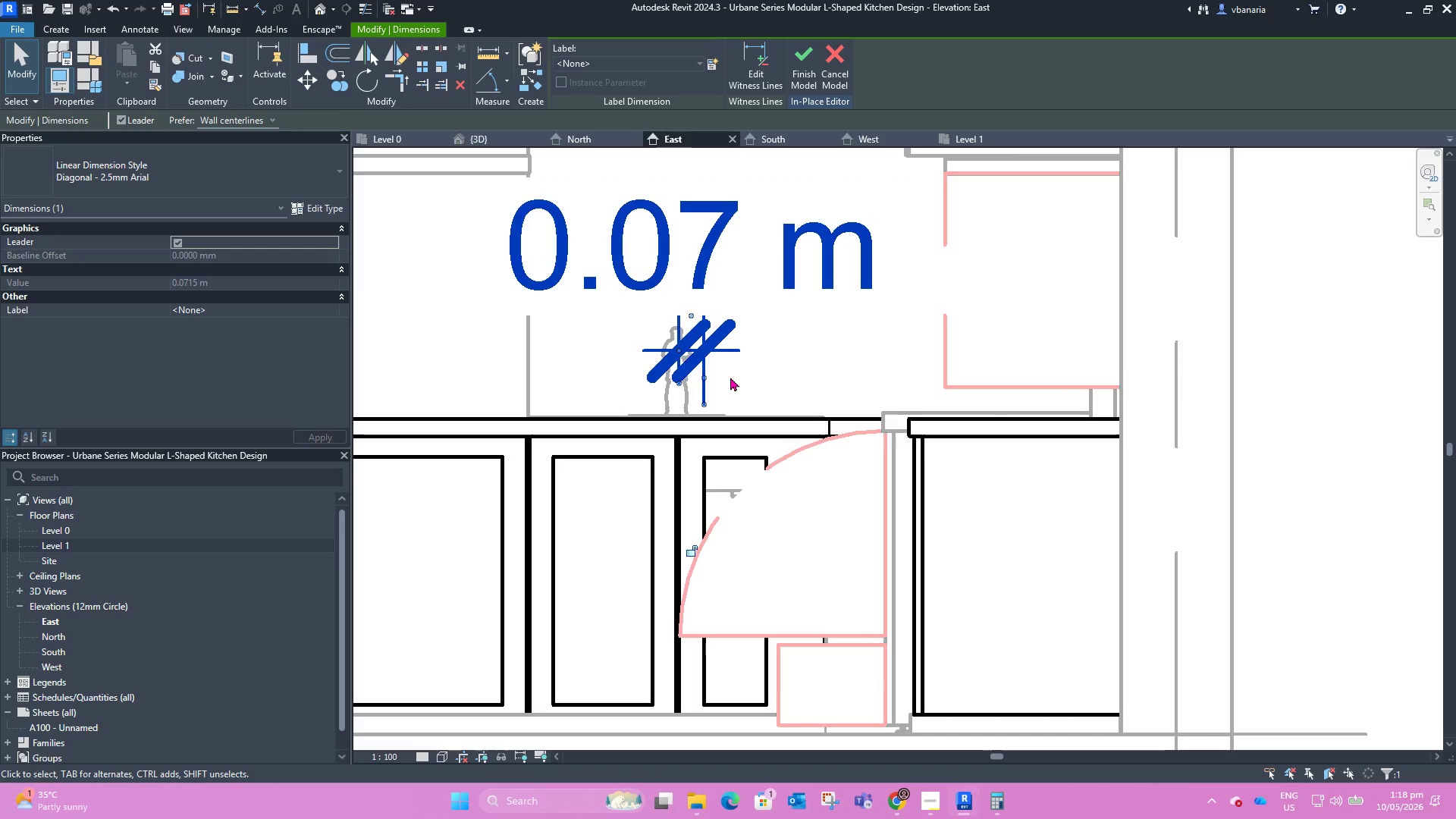 
key(Delete)
 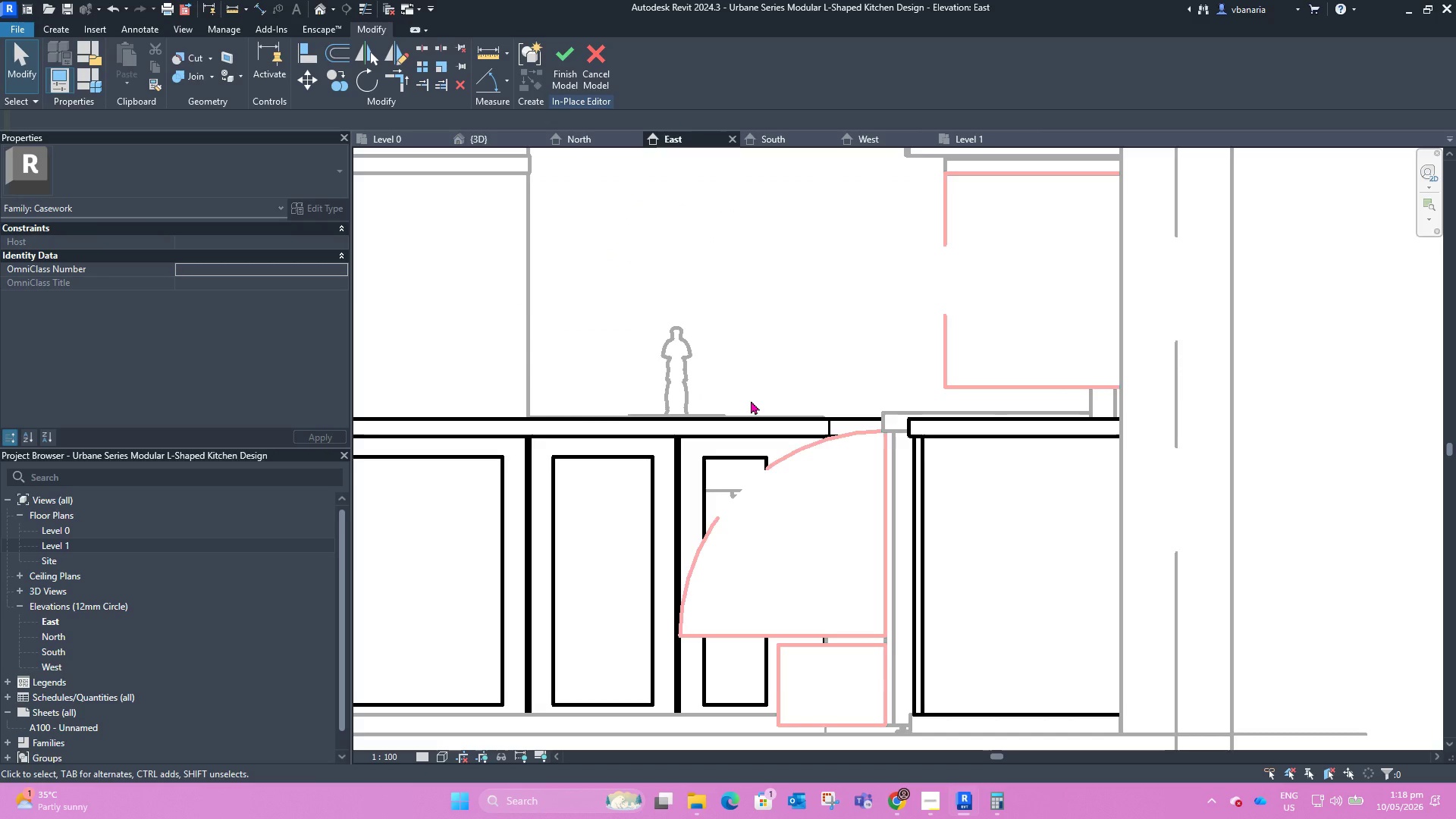 
wait(11.56)
 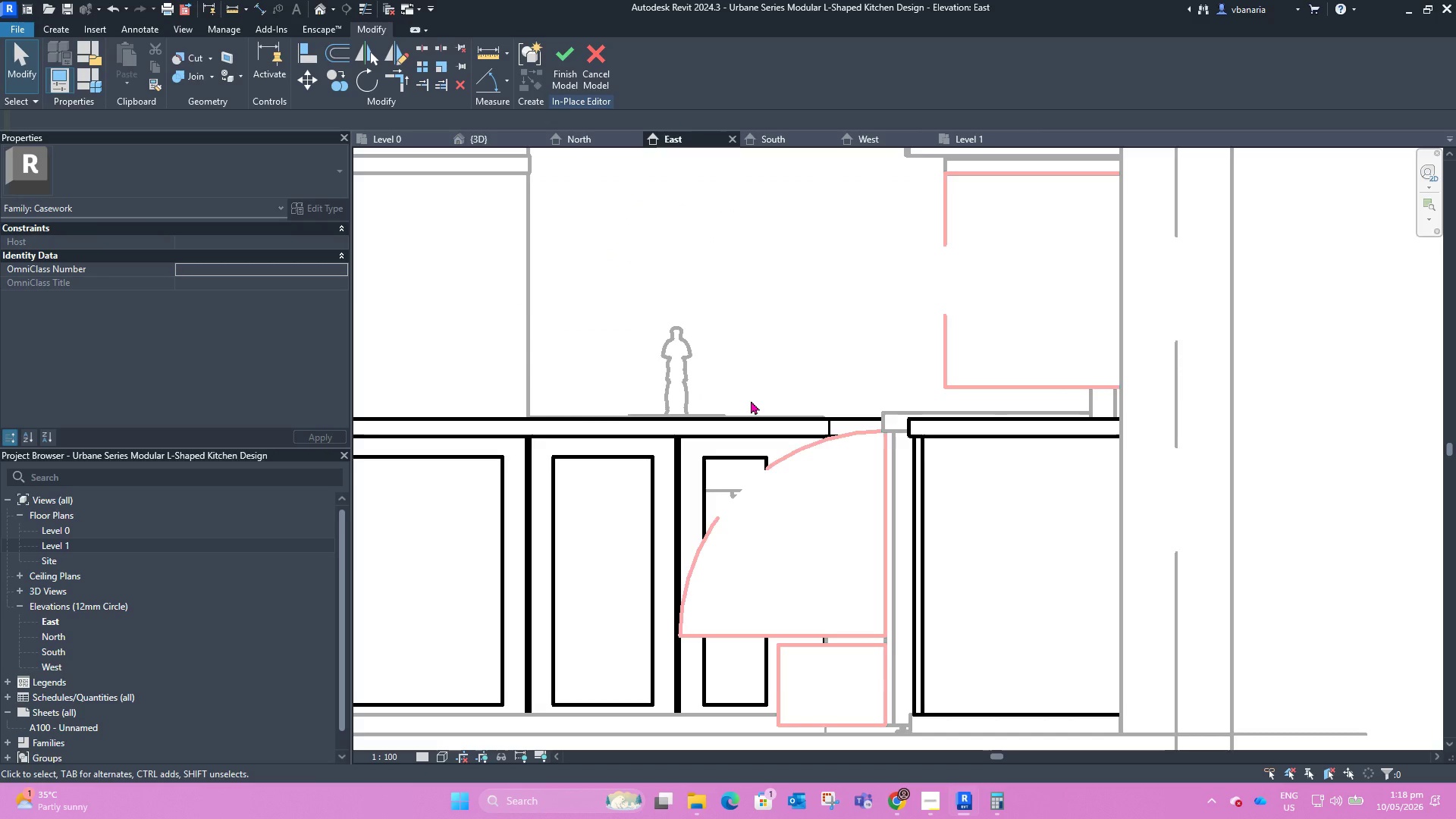 
left_click([265, 11])
 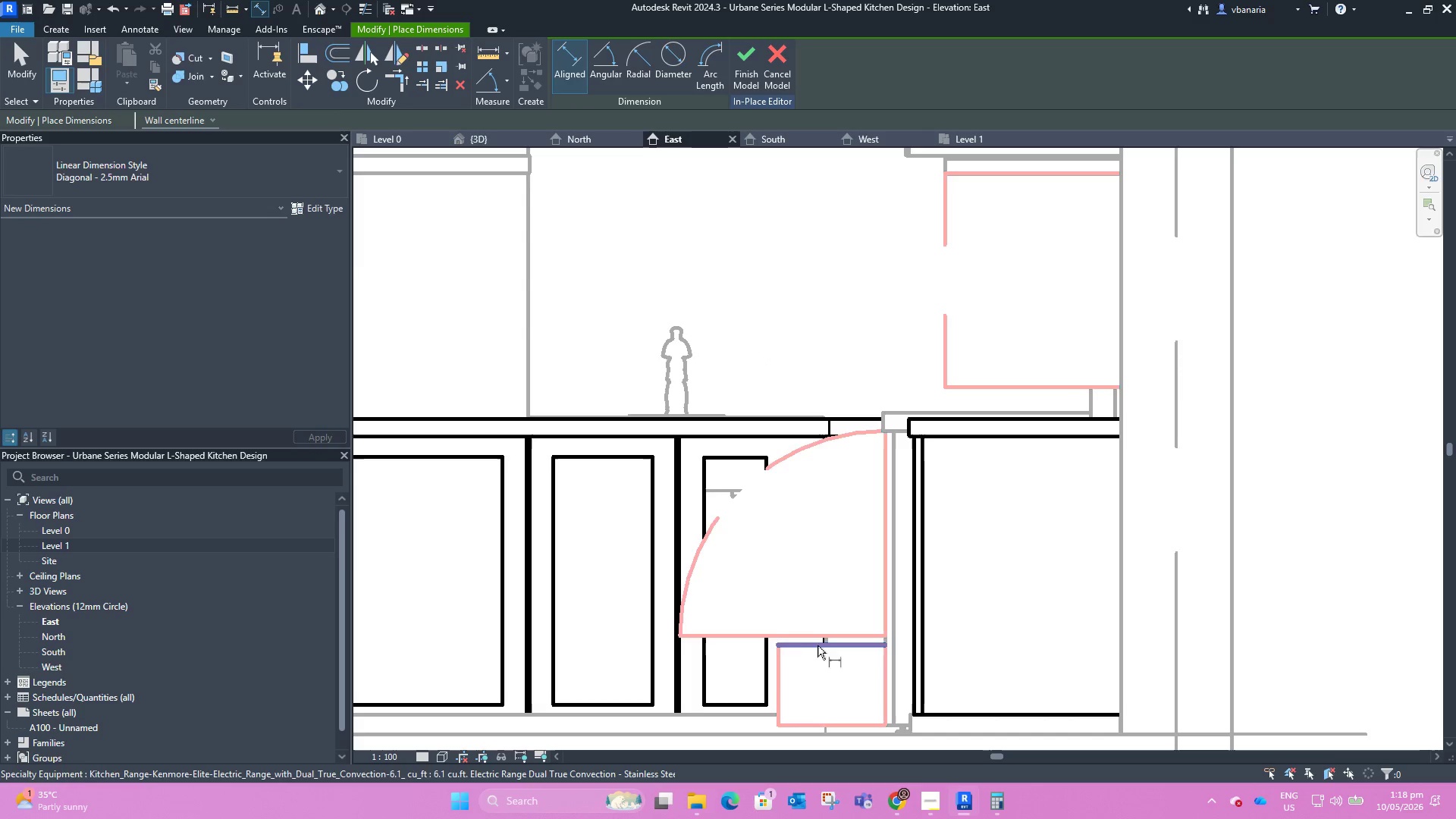 
left_click([821, 642])
 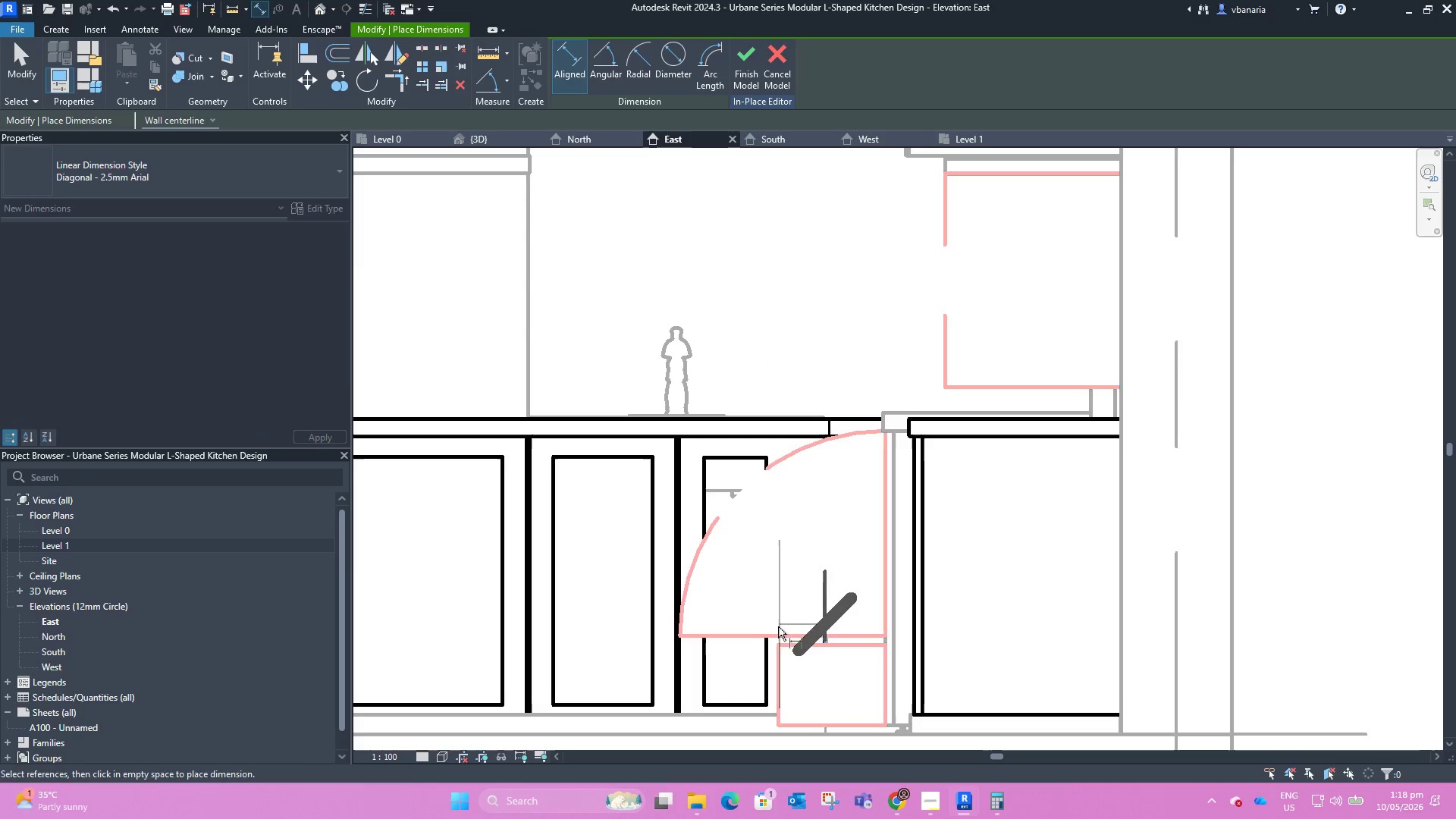 
left_click([758, 643])
 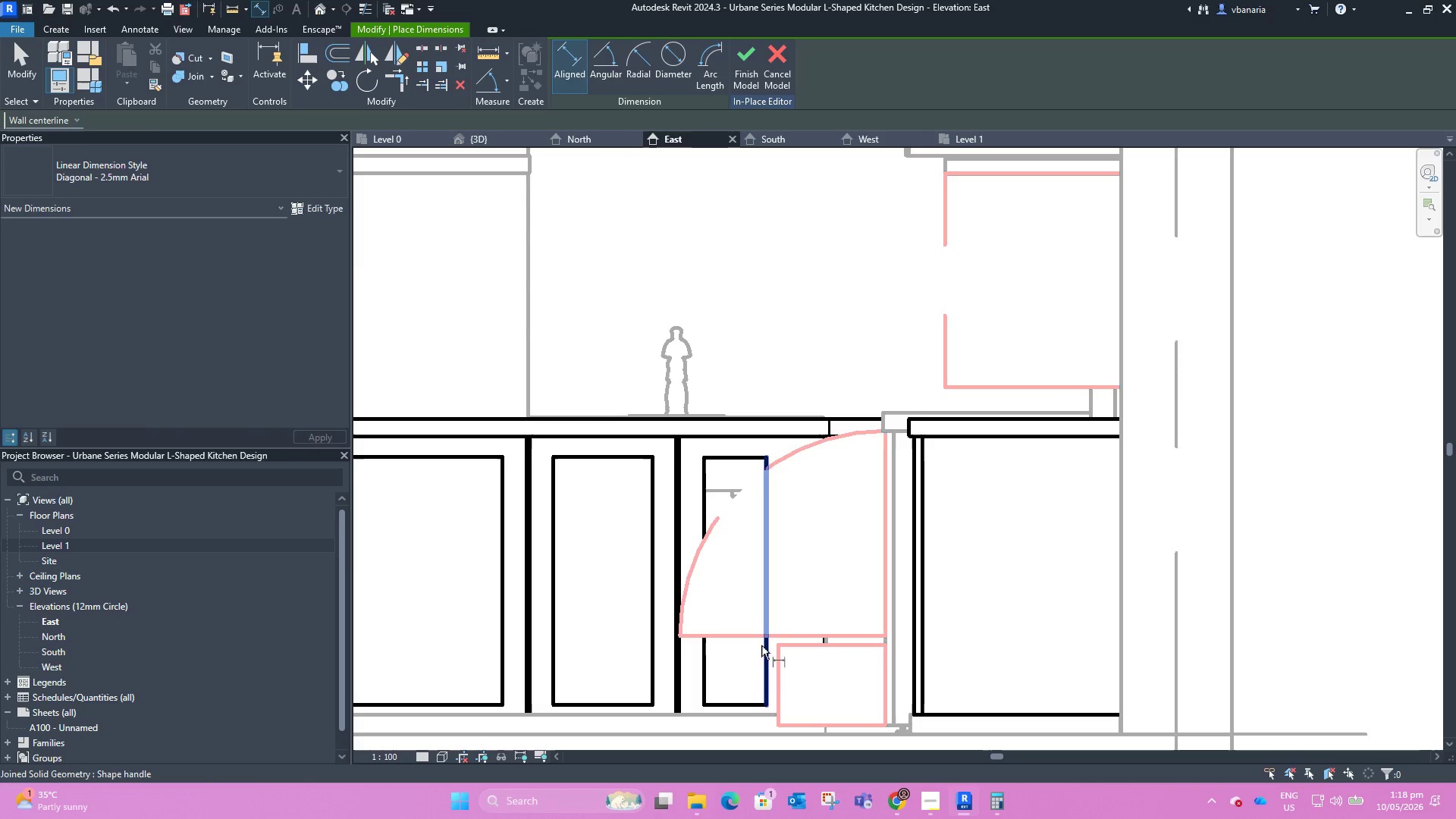 
left_click([763, 646])
 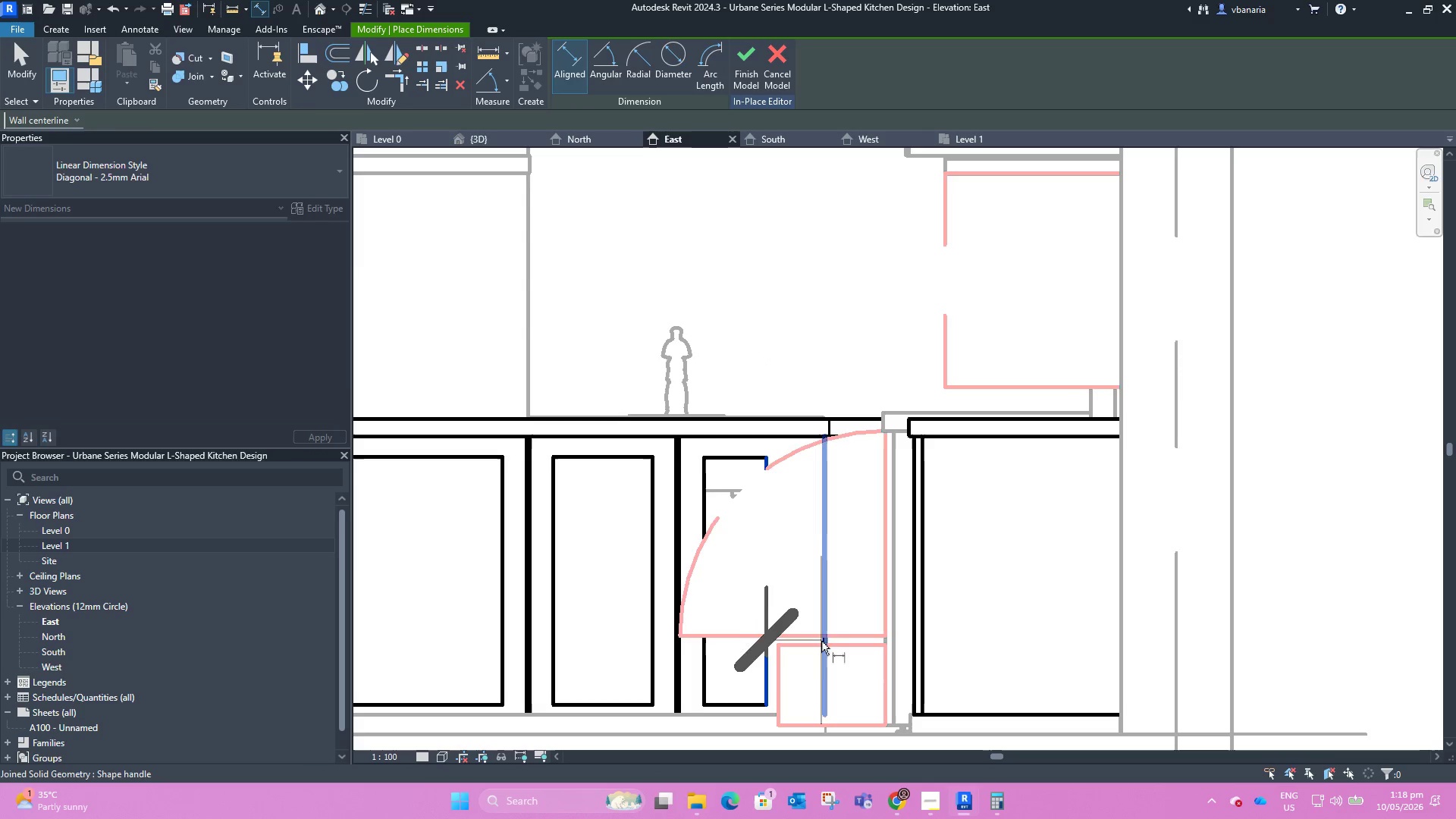 
left_click([821, 641])
 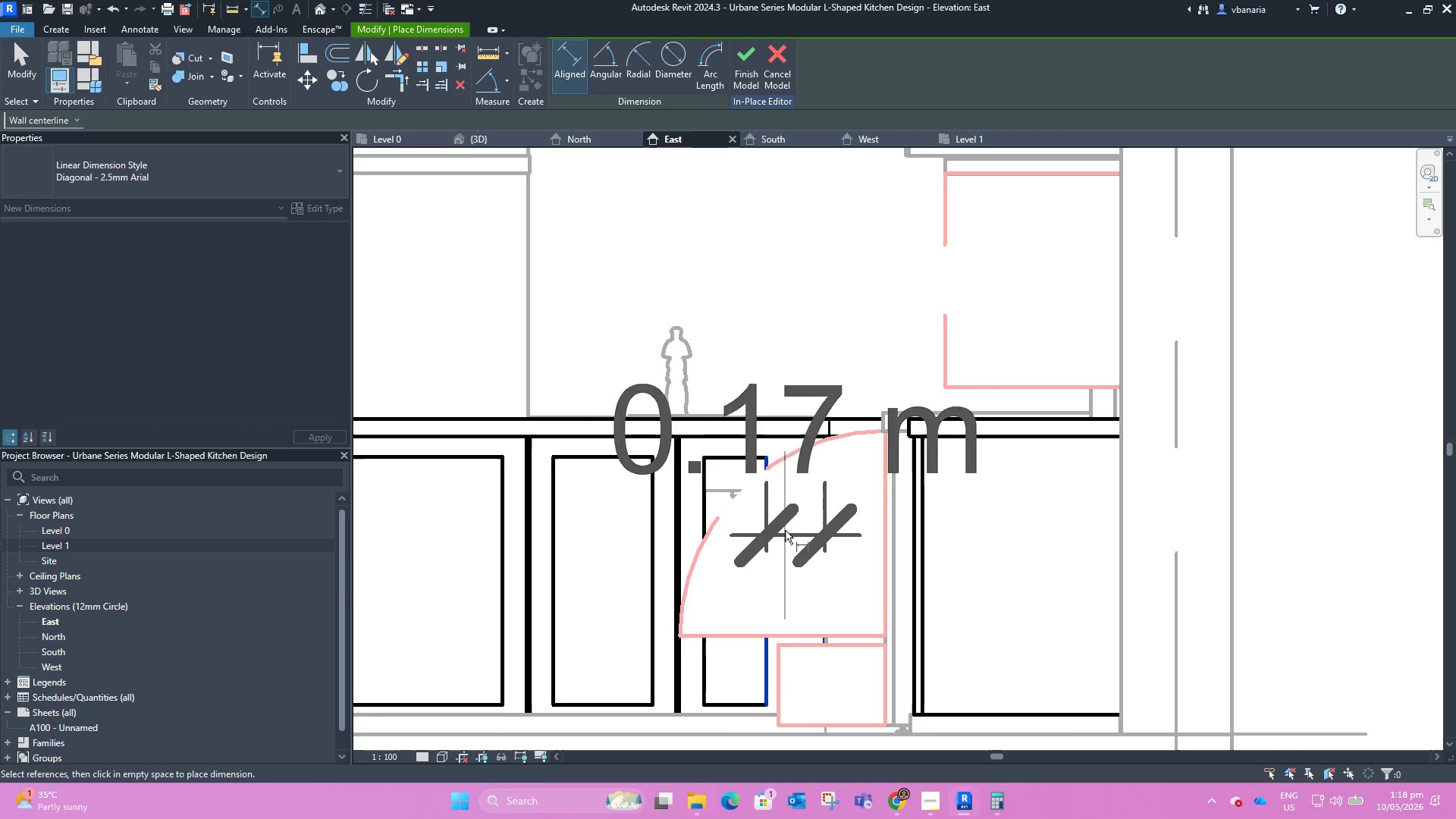 
scroll: coordinate [788, 501], scroll_direction: down, amount: 2.0
 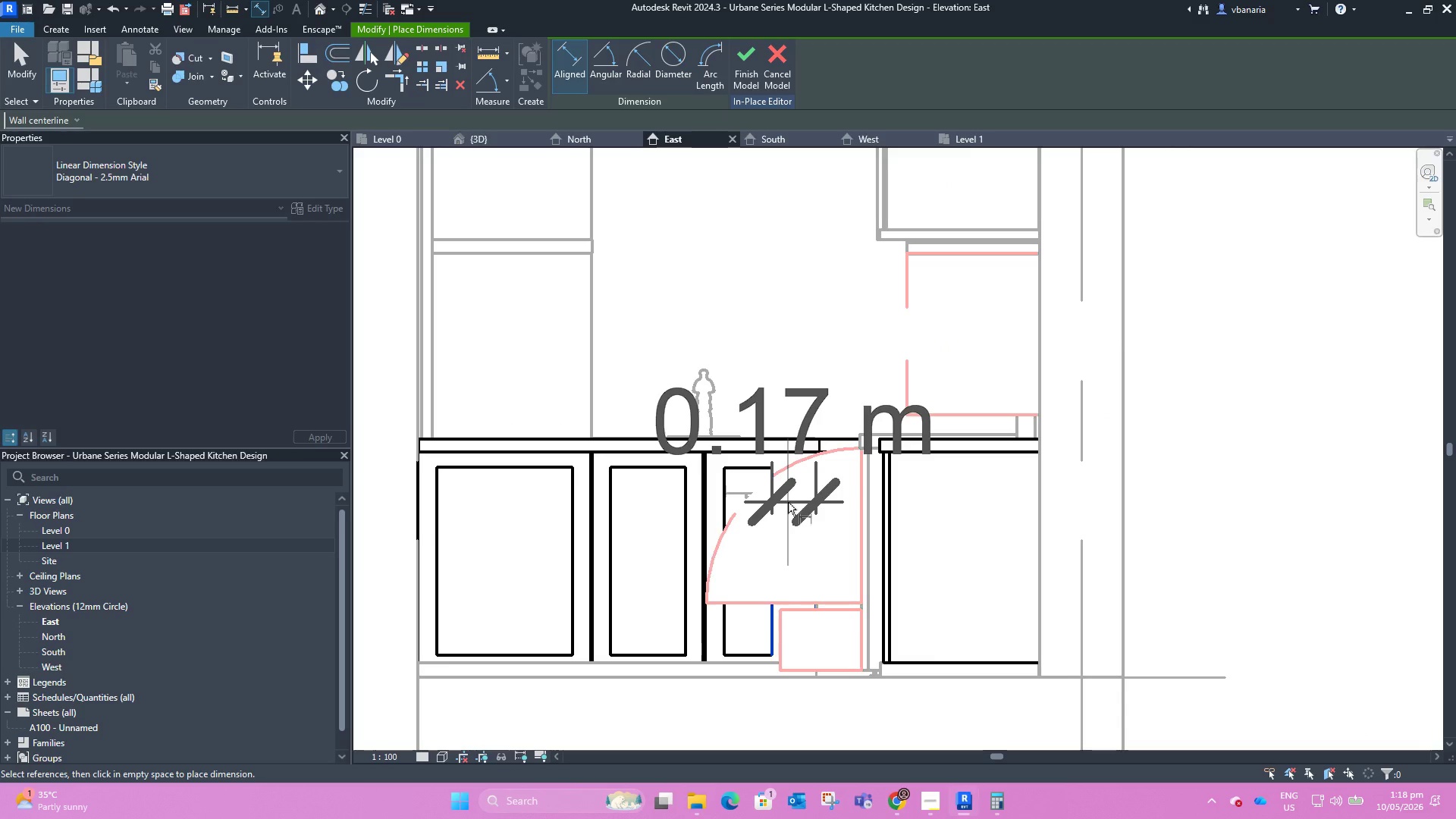 
wait(14.42)
 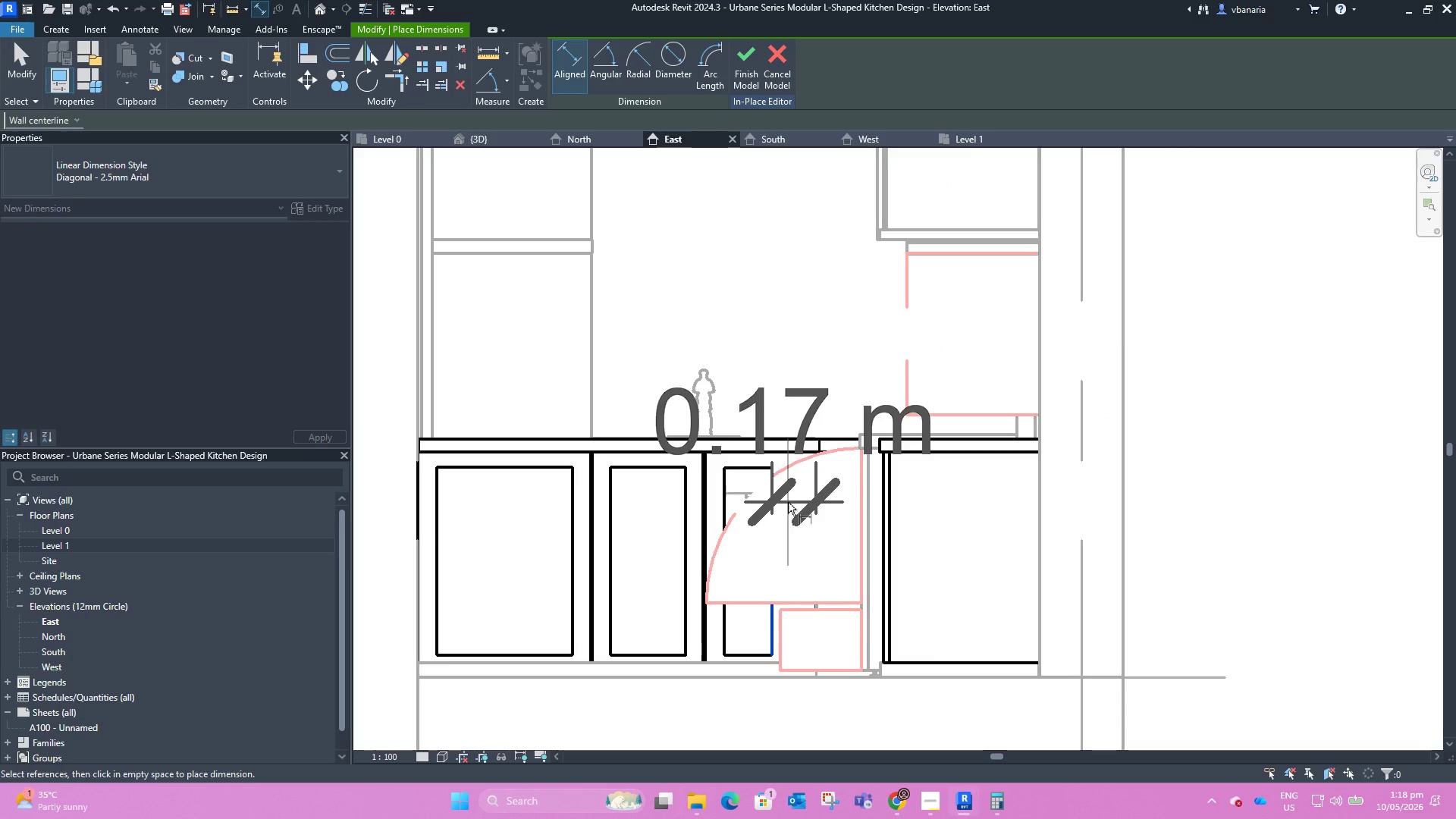 
left_click([785, 342])
 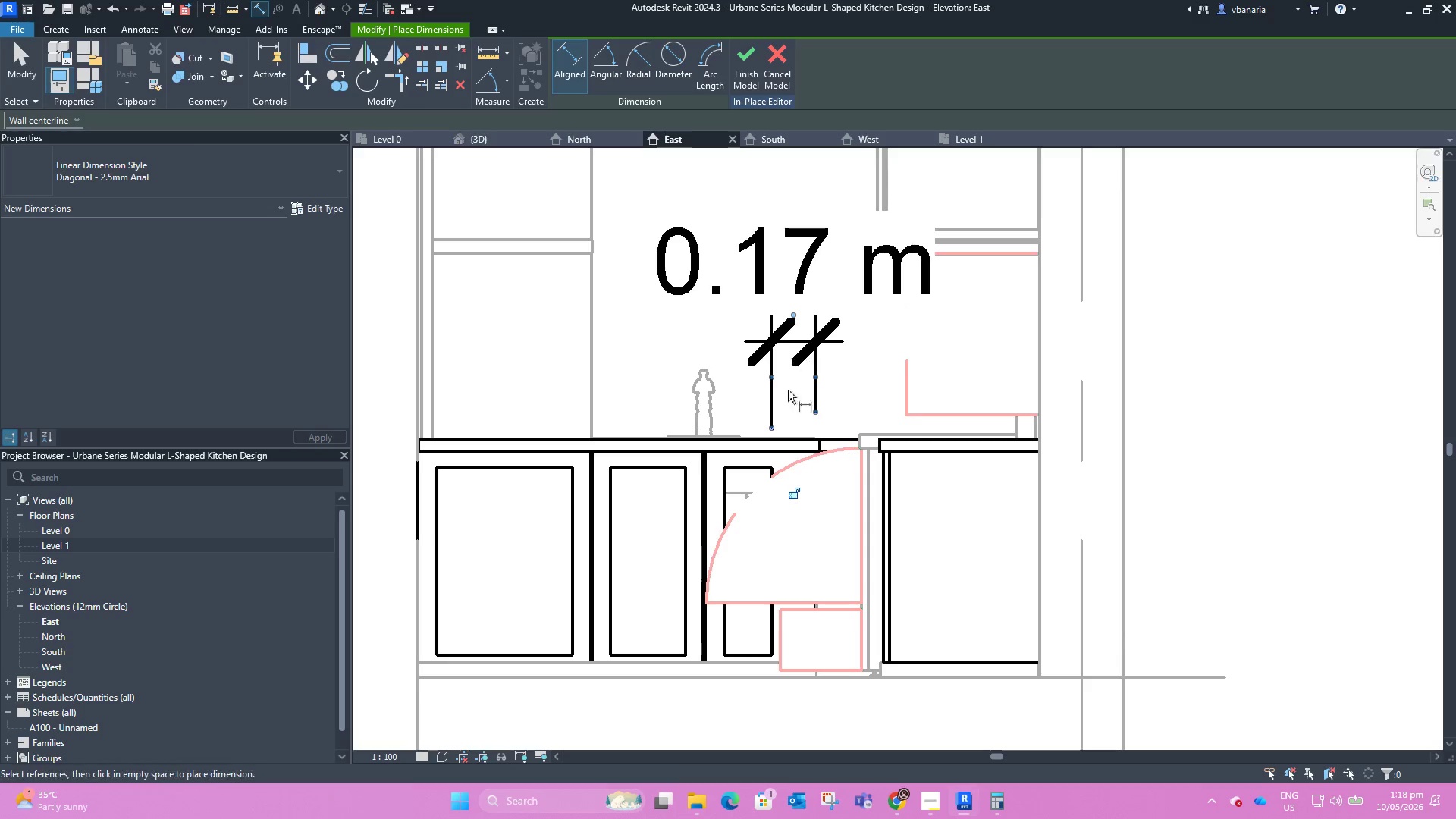 
key(Escape)
 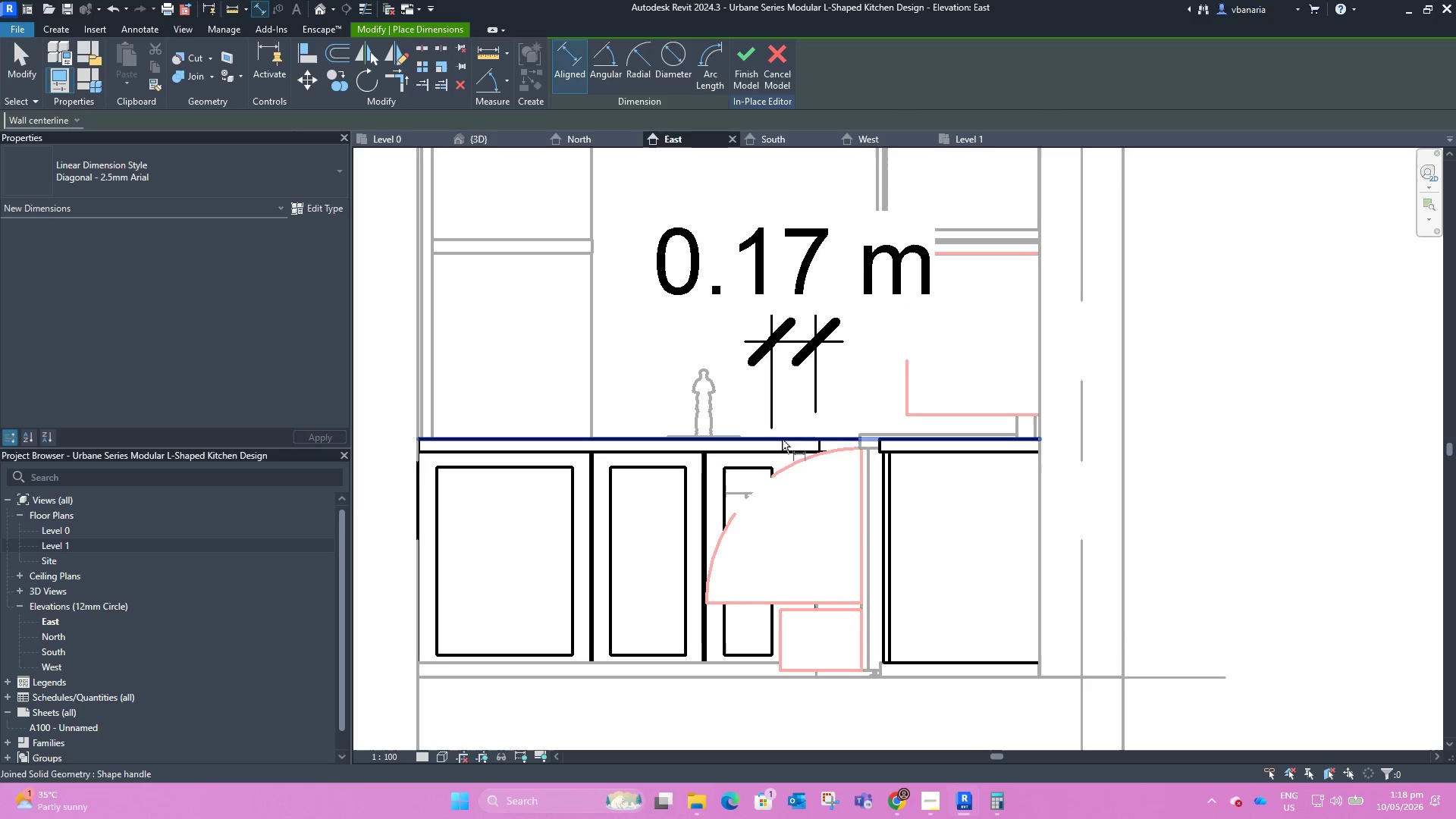 
key(Escape)
 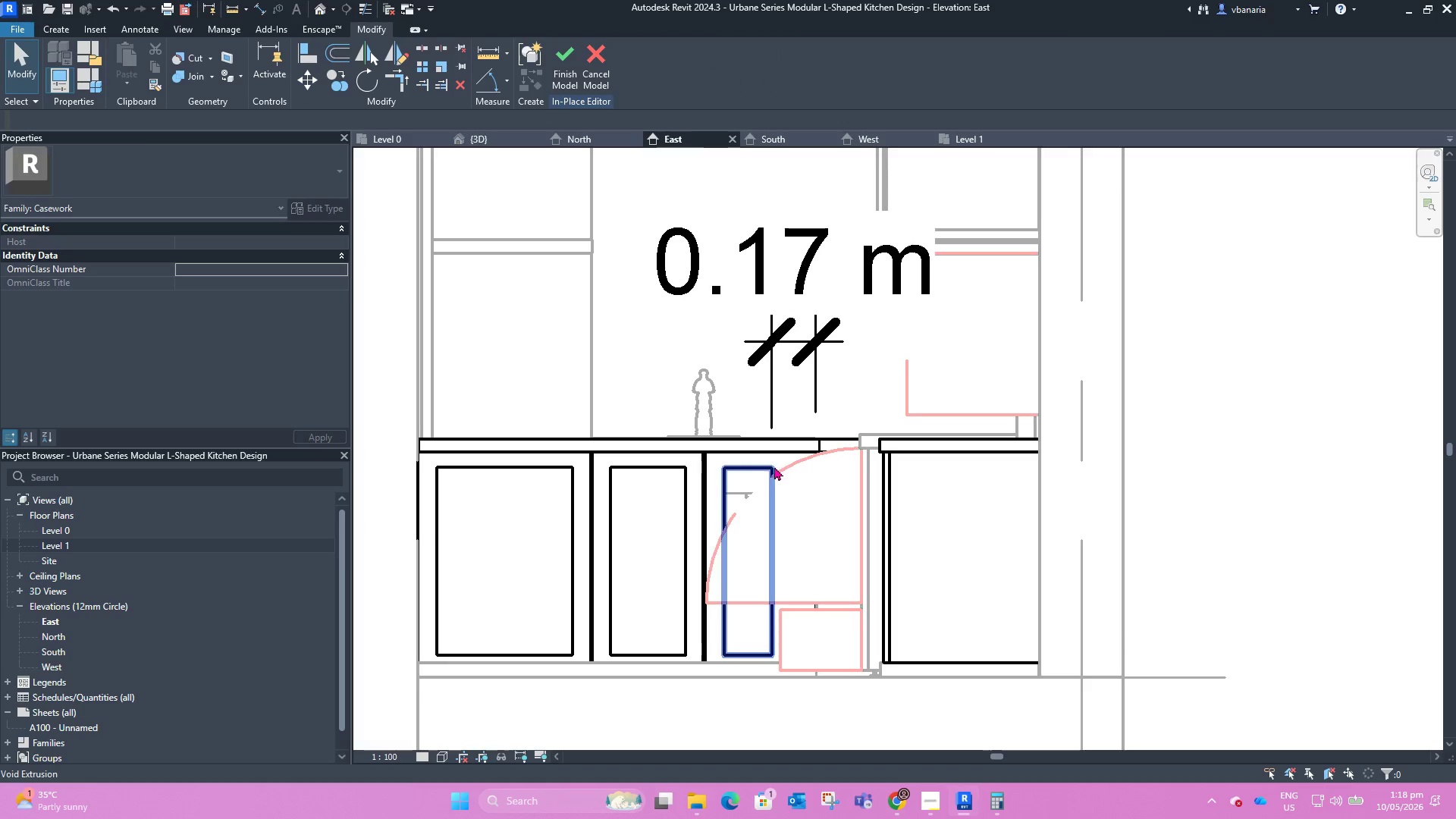 
left_click([773, 468])
 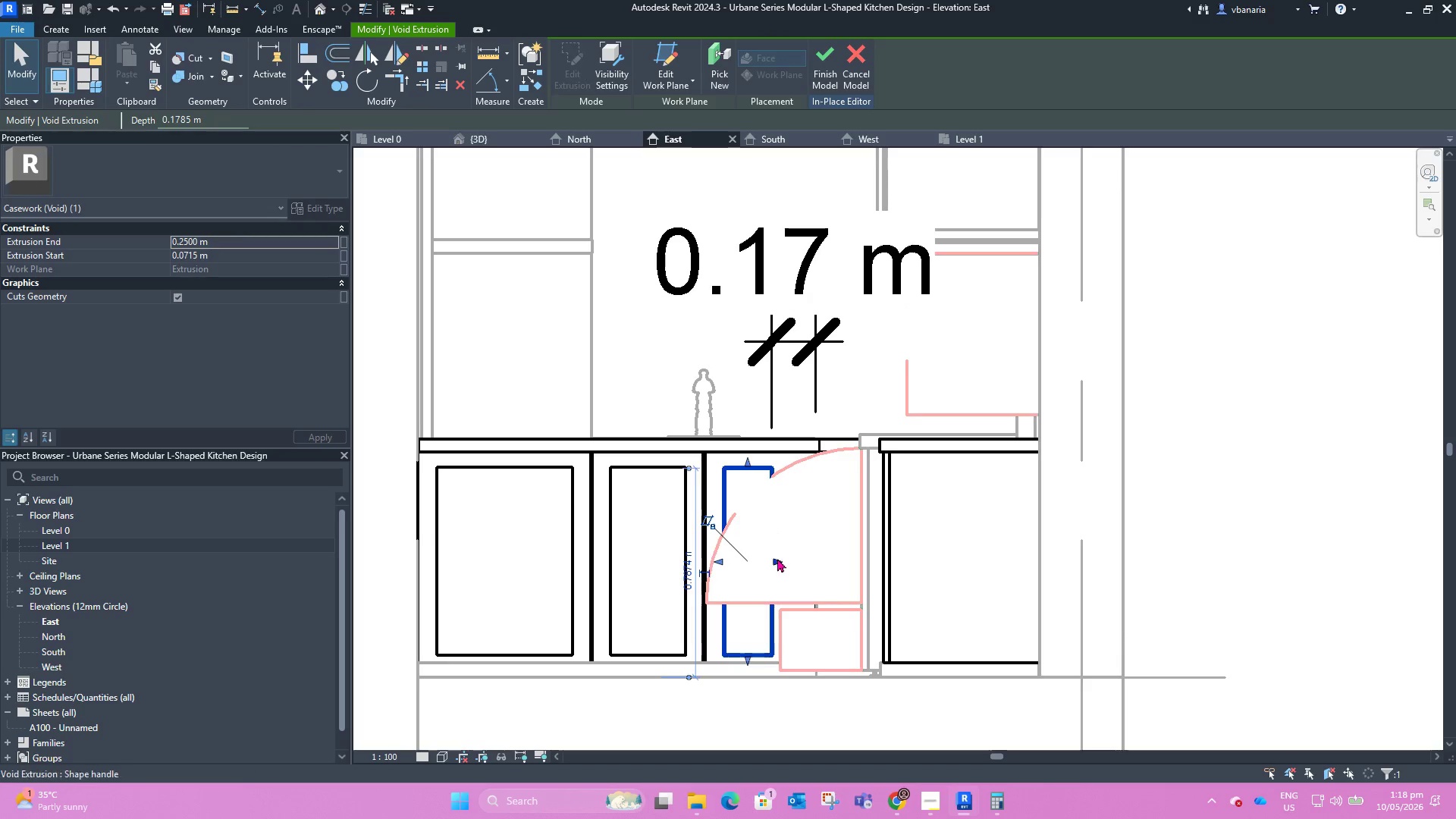 
left_click_drag(start_coordinate=[778, 561], to_coordinate=[798, 560])
 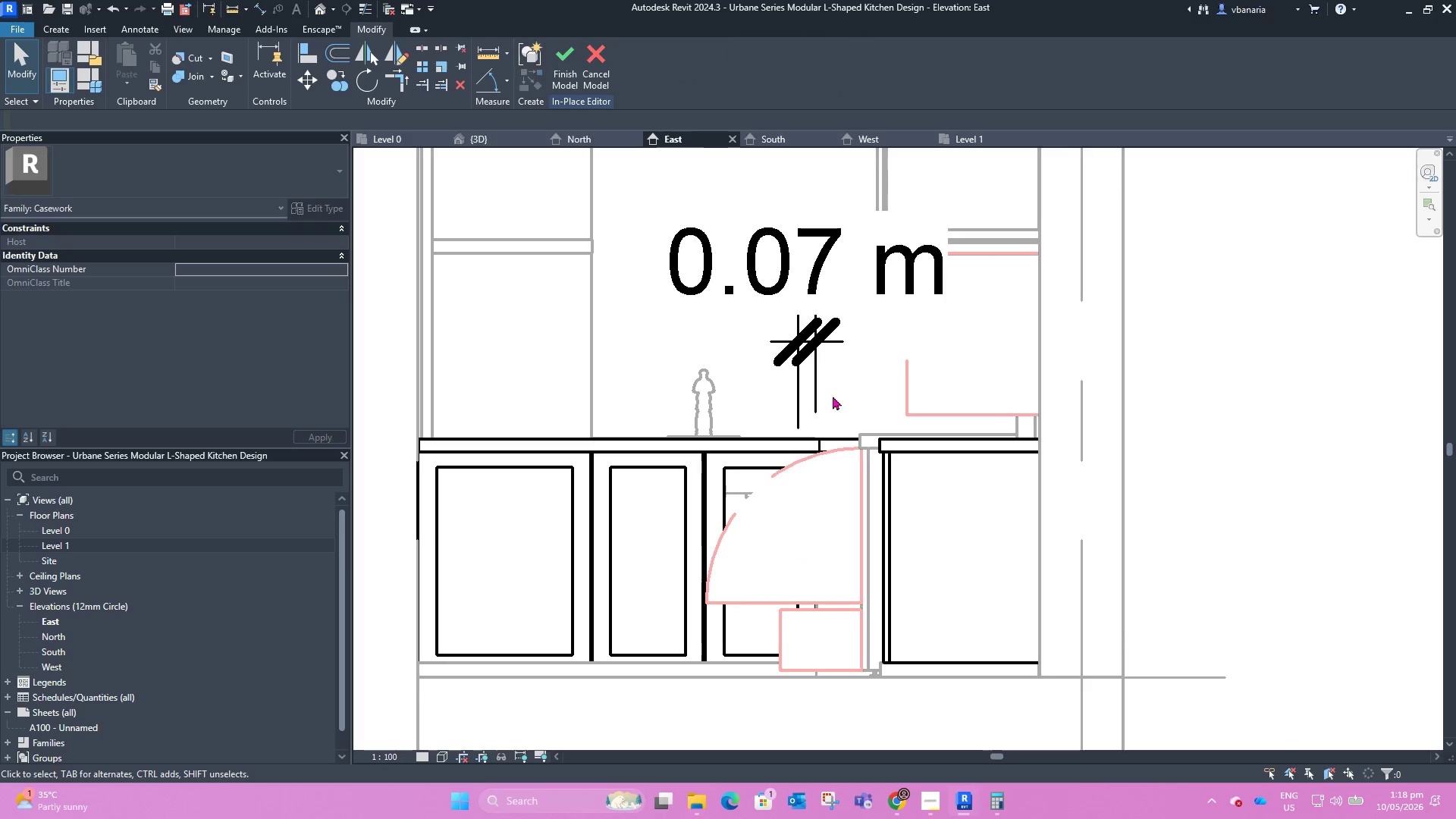 
double_click([820, 388])
 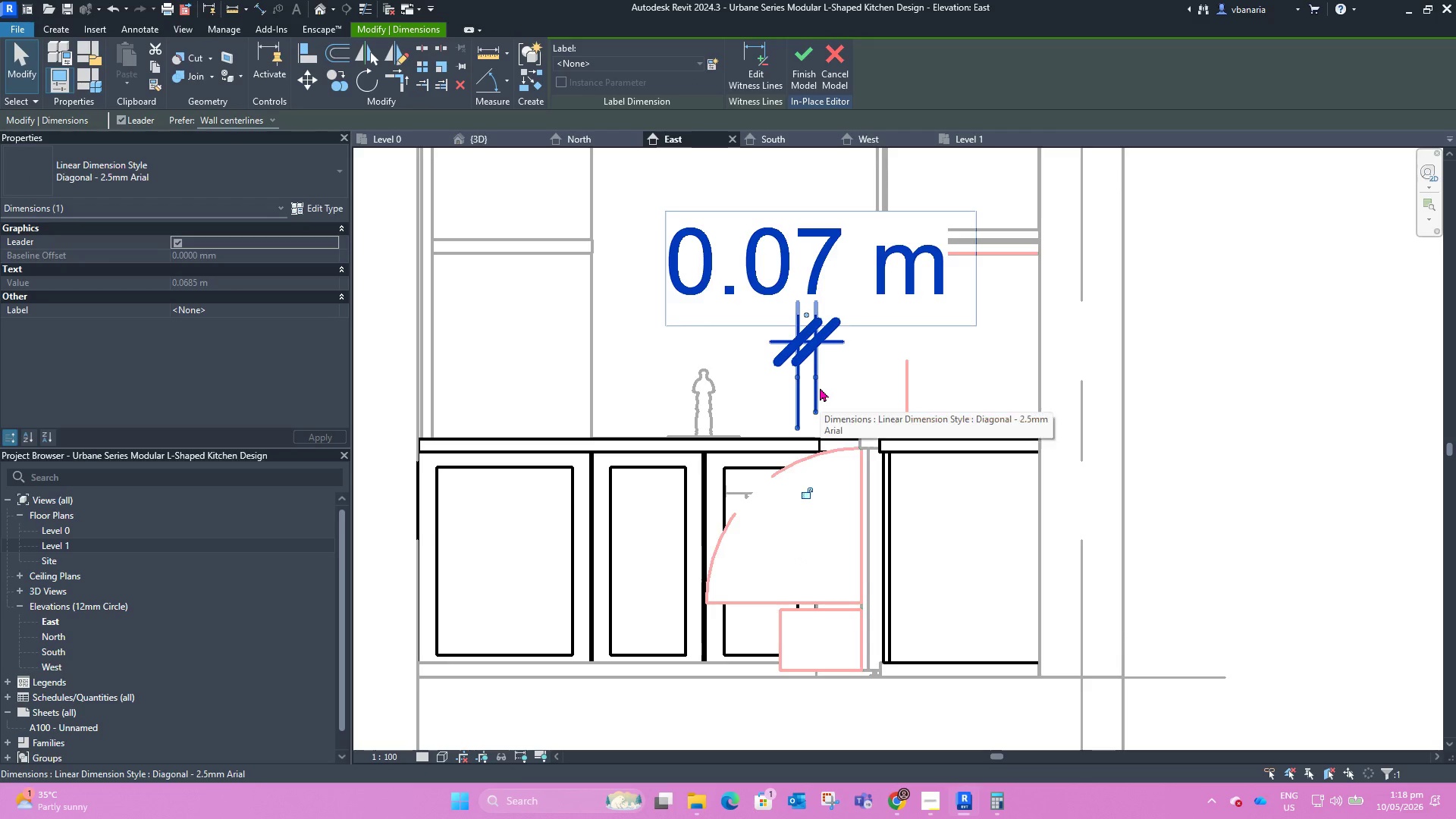 
key(Delete)
 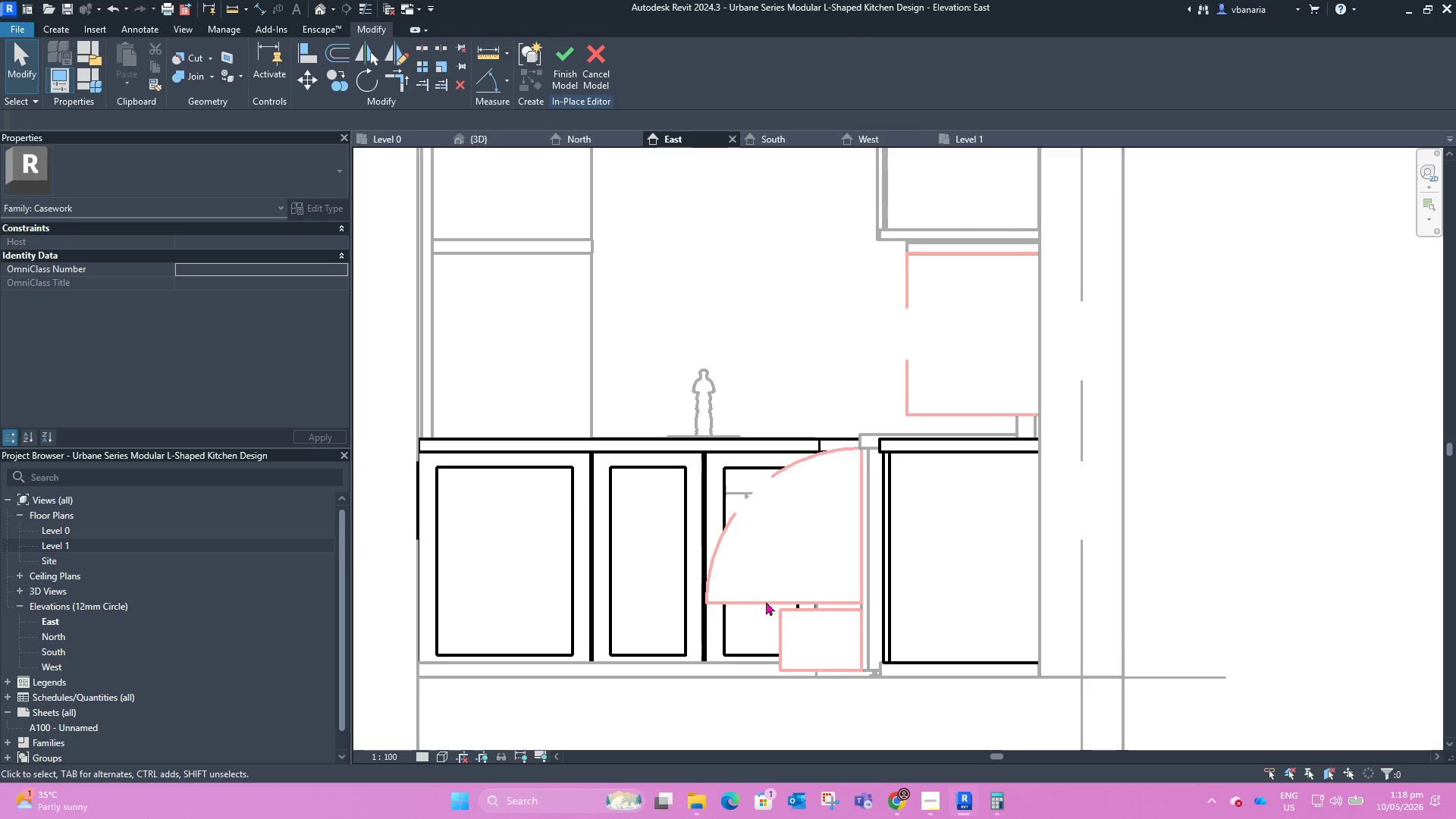 
left_click([746, 656])
 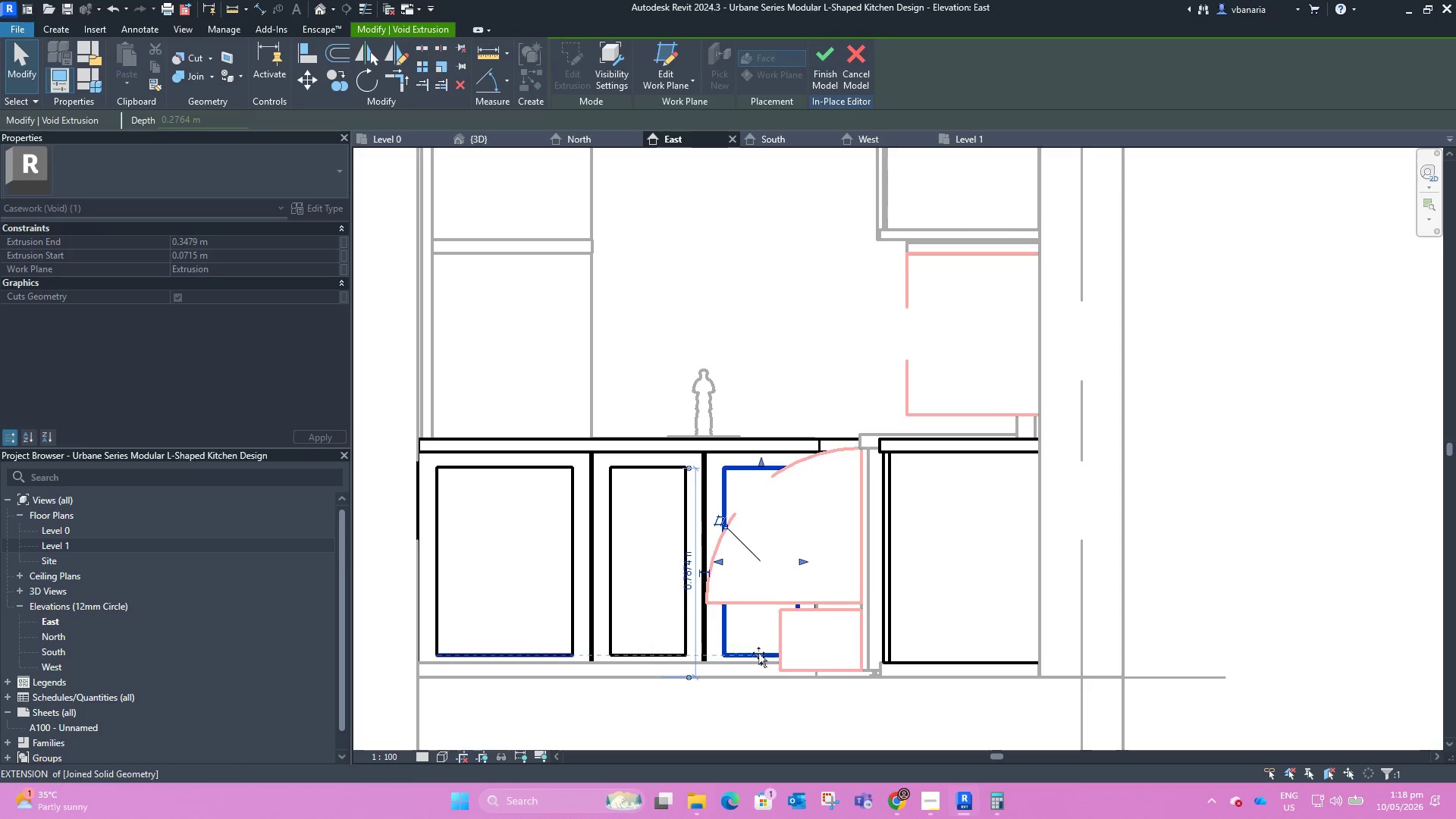 
left_click([758, 653])
 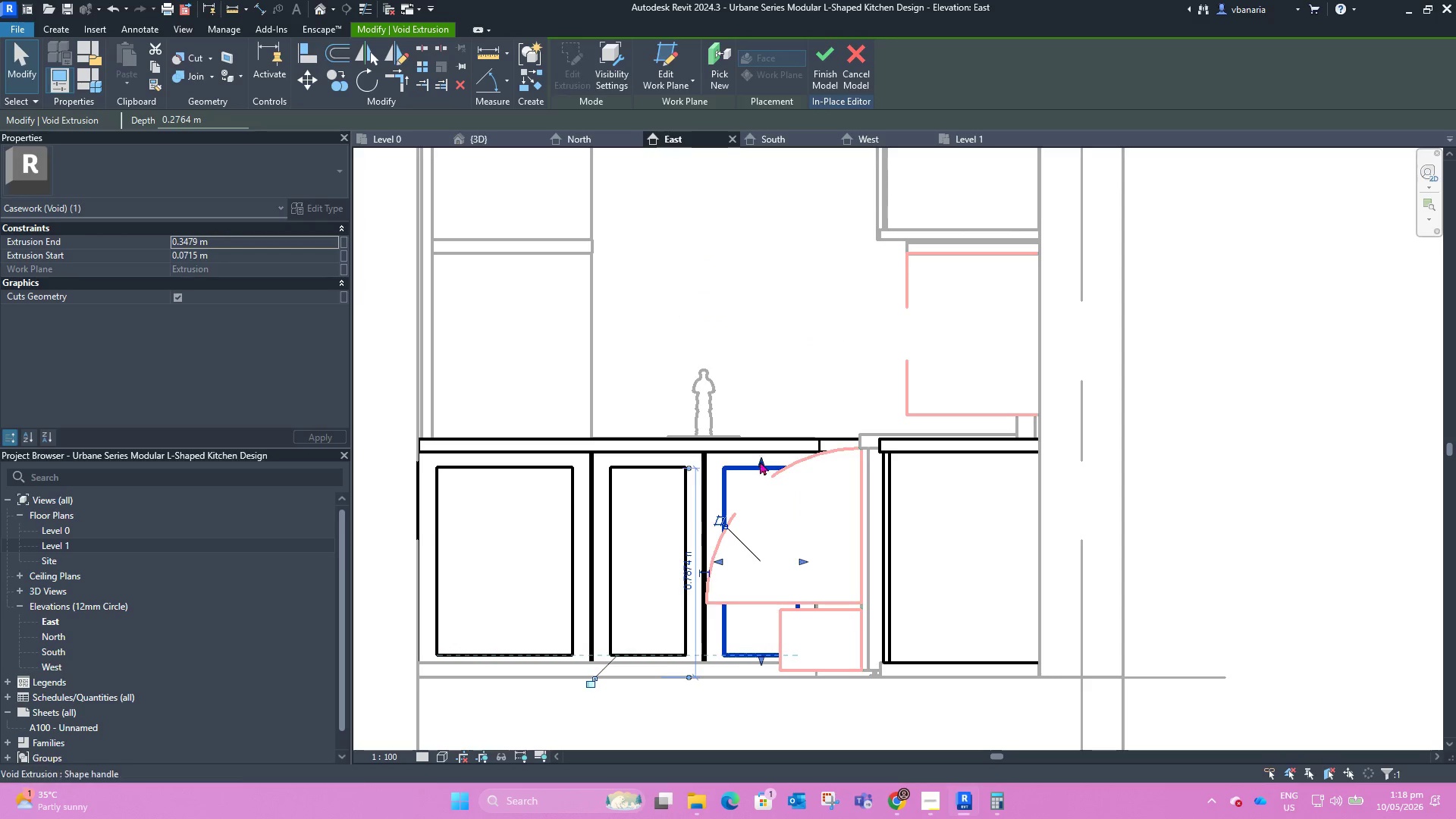 
left_click_drag(start_coordinate=[760, 461], to_coordinate=[760, 466])
 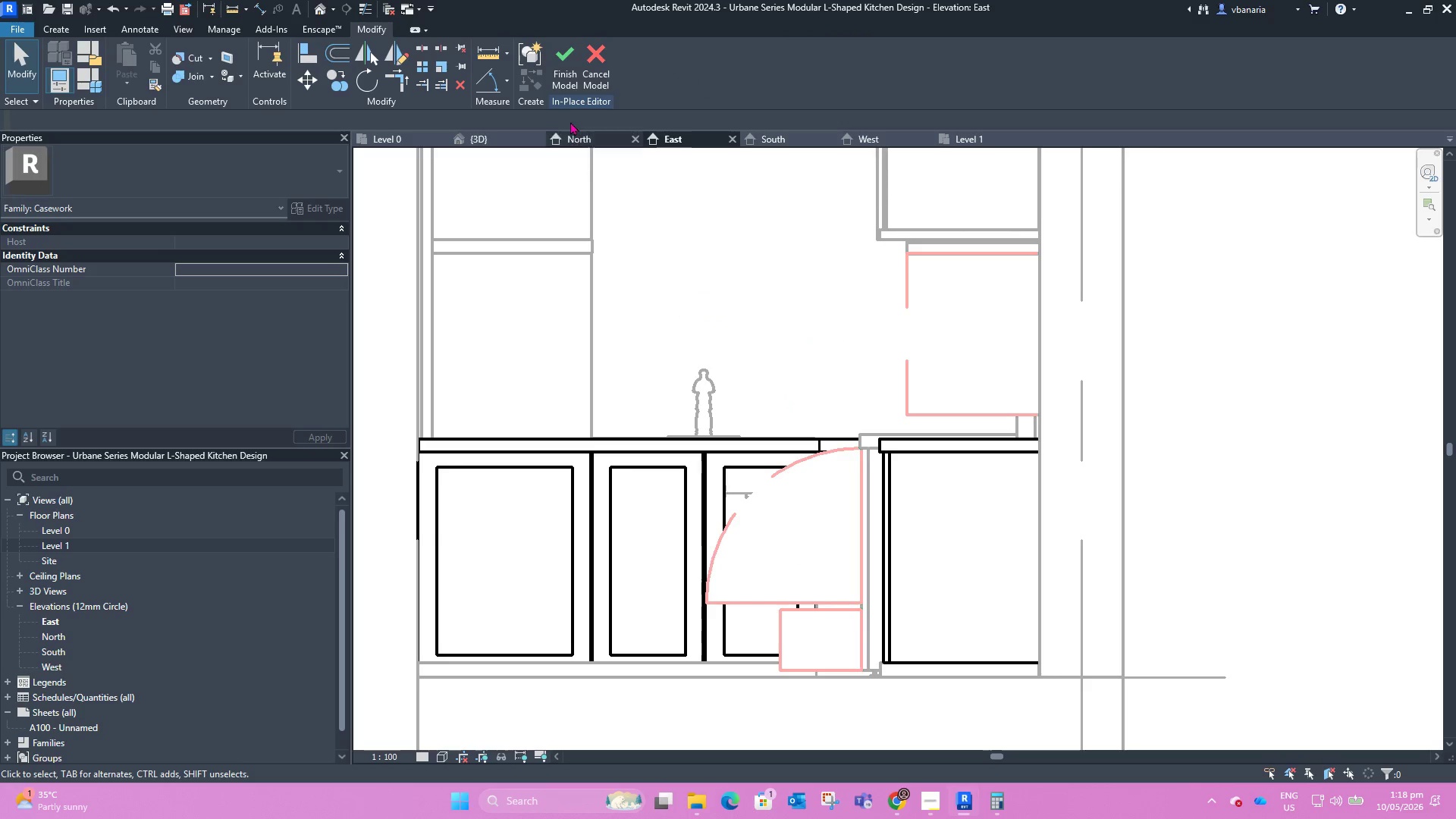 
left_click([563, 79])
 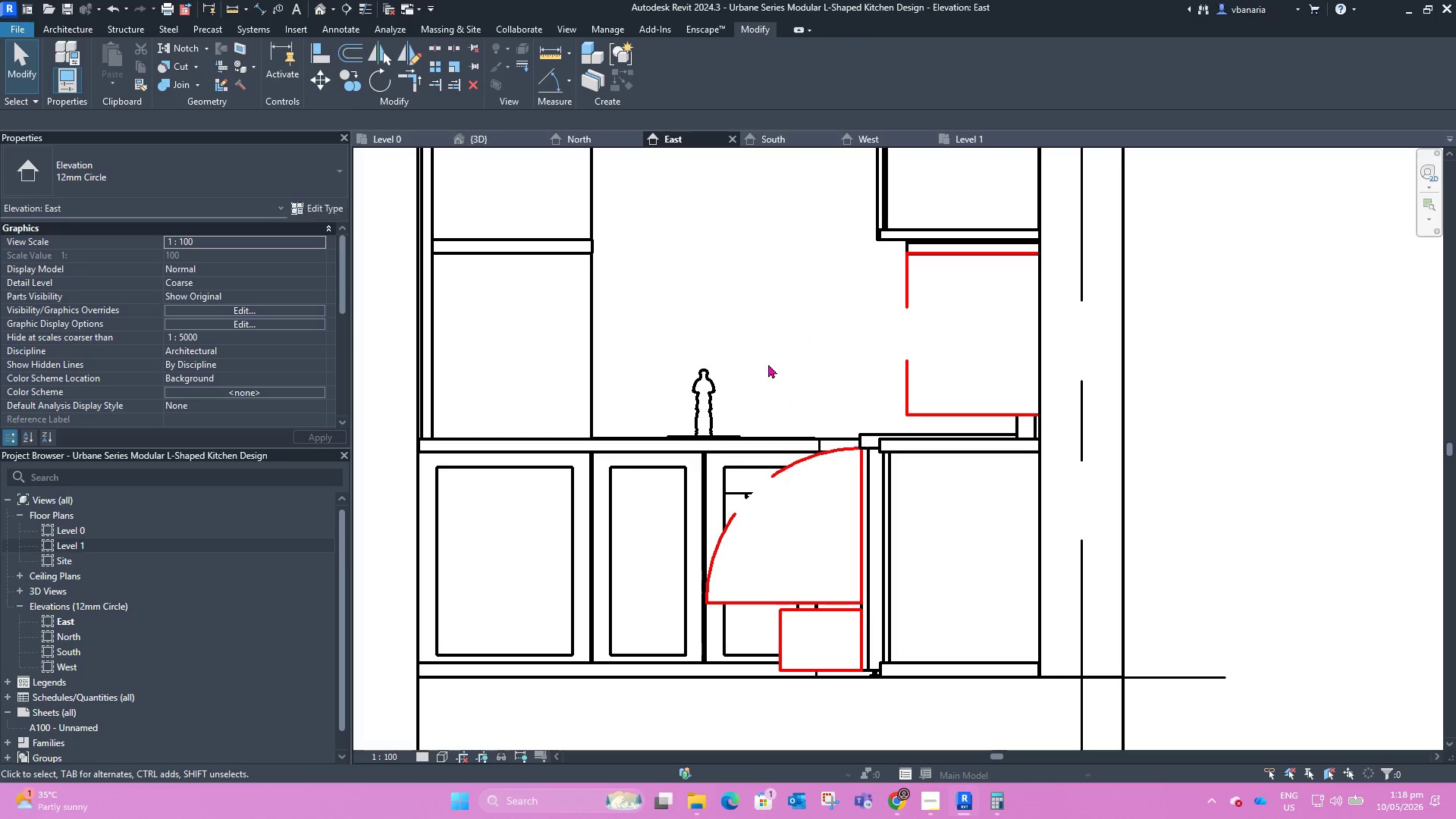 
hold_key(key=ShiftLeft, duration=0.67)
 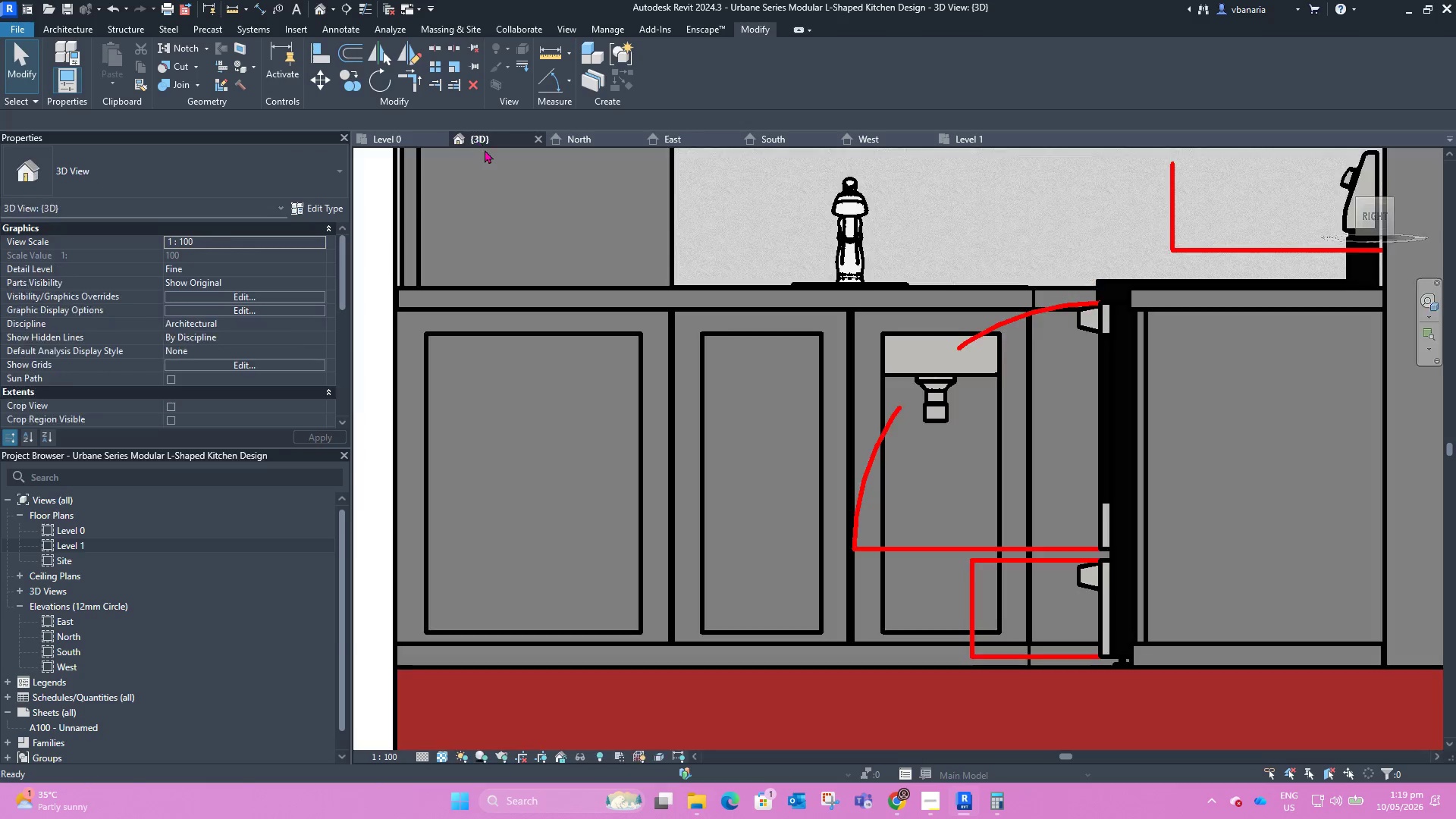 
scroll: coordinate [838, 500], scroll_direction: down, amount: 8.0
 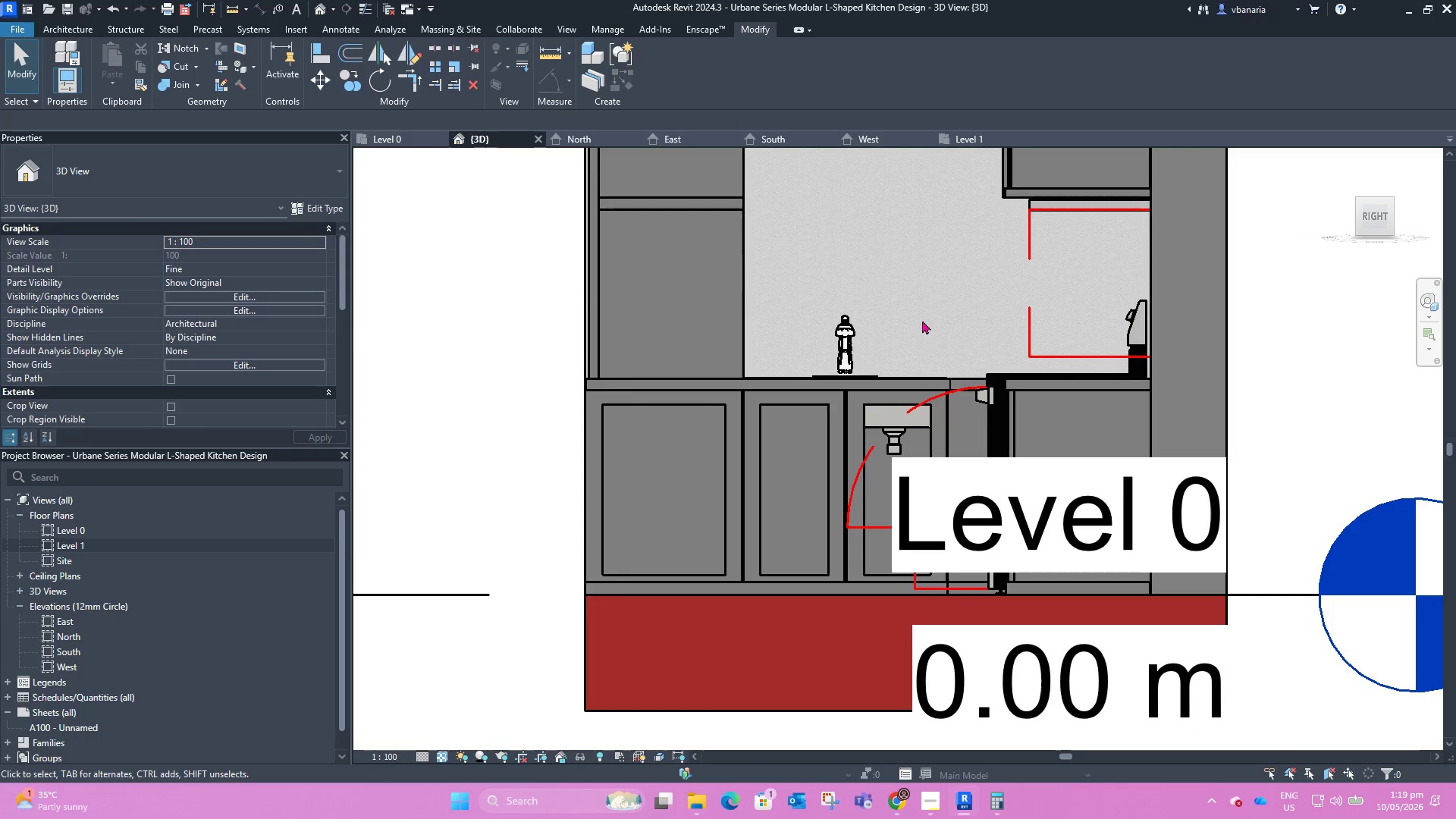 
hold_key(key=ShiftLeft, duration=1.11)
 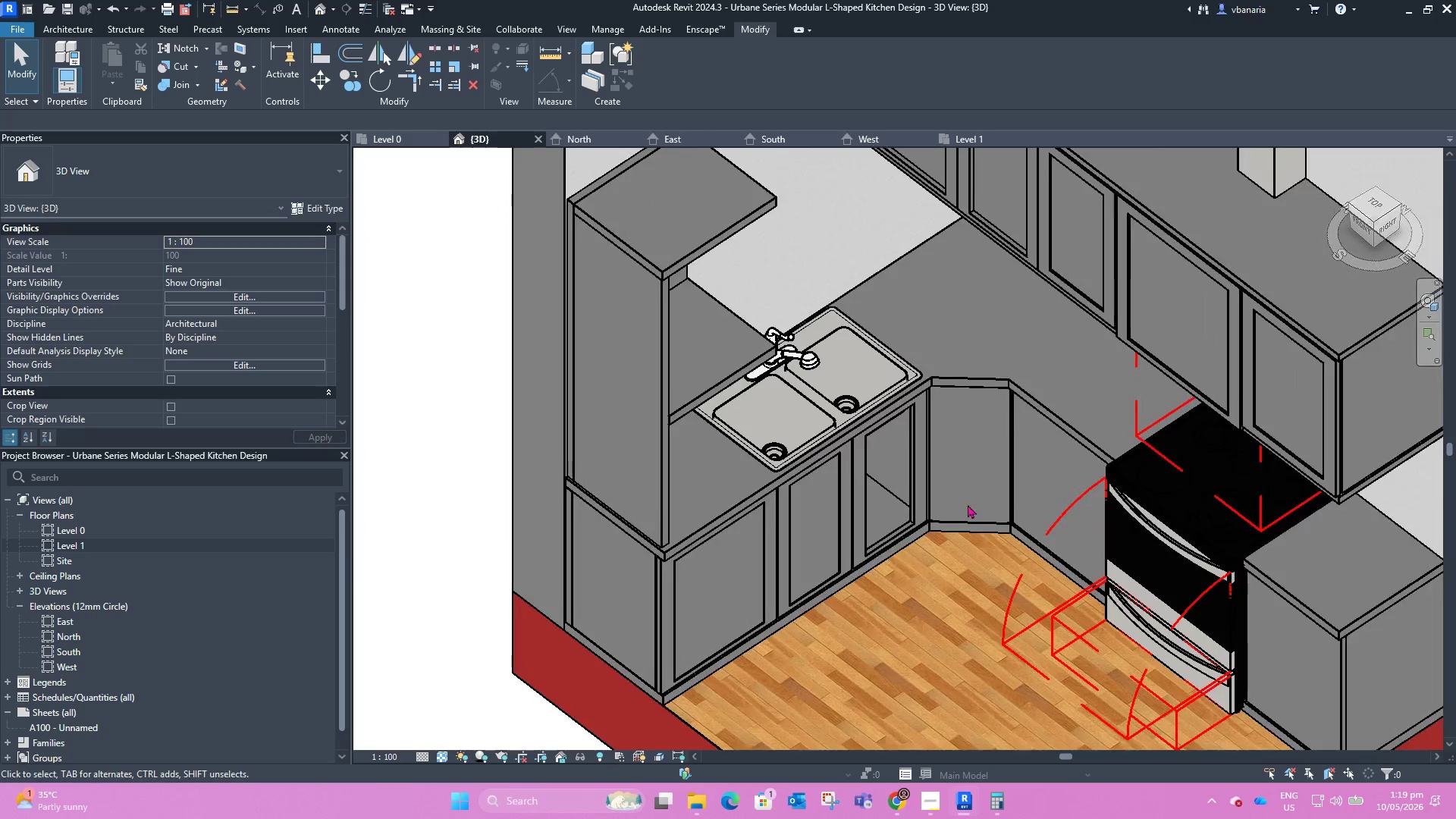 
scroll: coordinate [957, 494], scroll_direction: up, amount: 3.0
 